 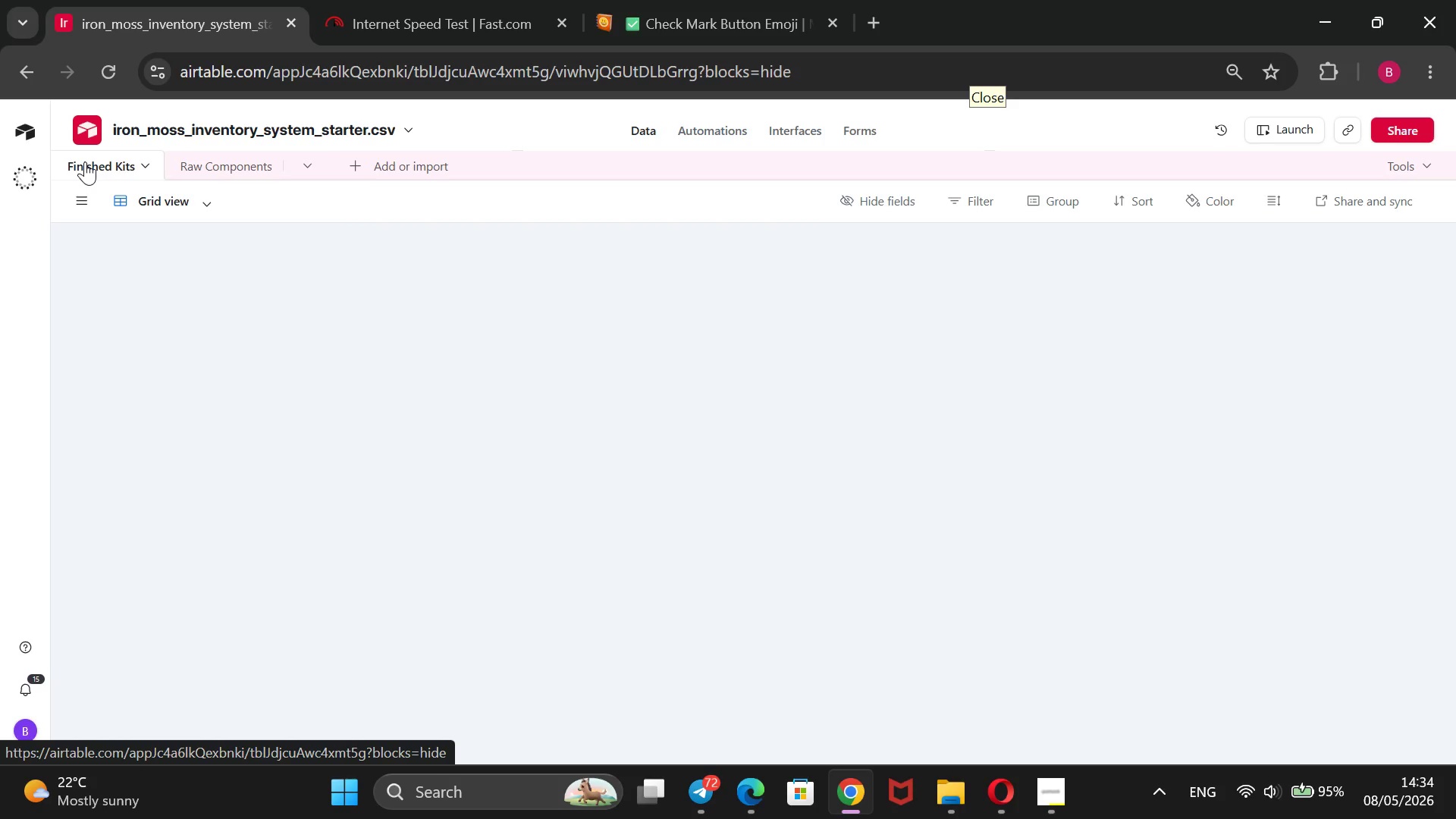 
scroll: coordinate [1125, 284], scroll_direction: down, amount: 4.0
 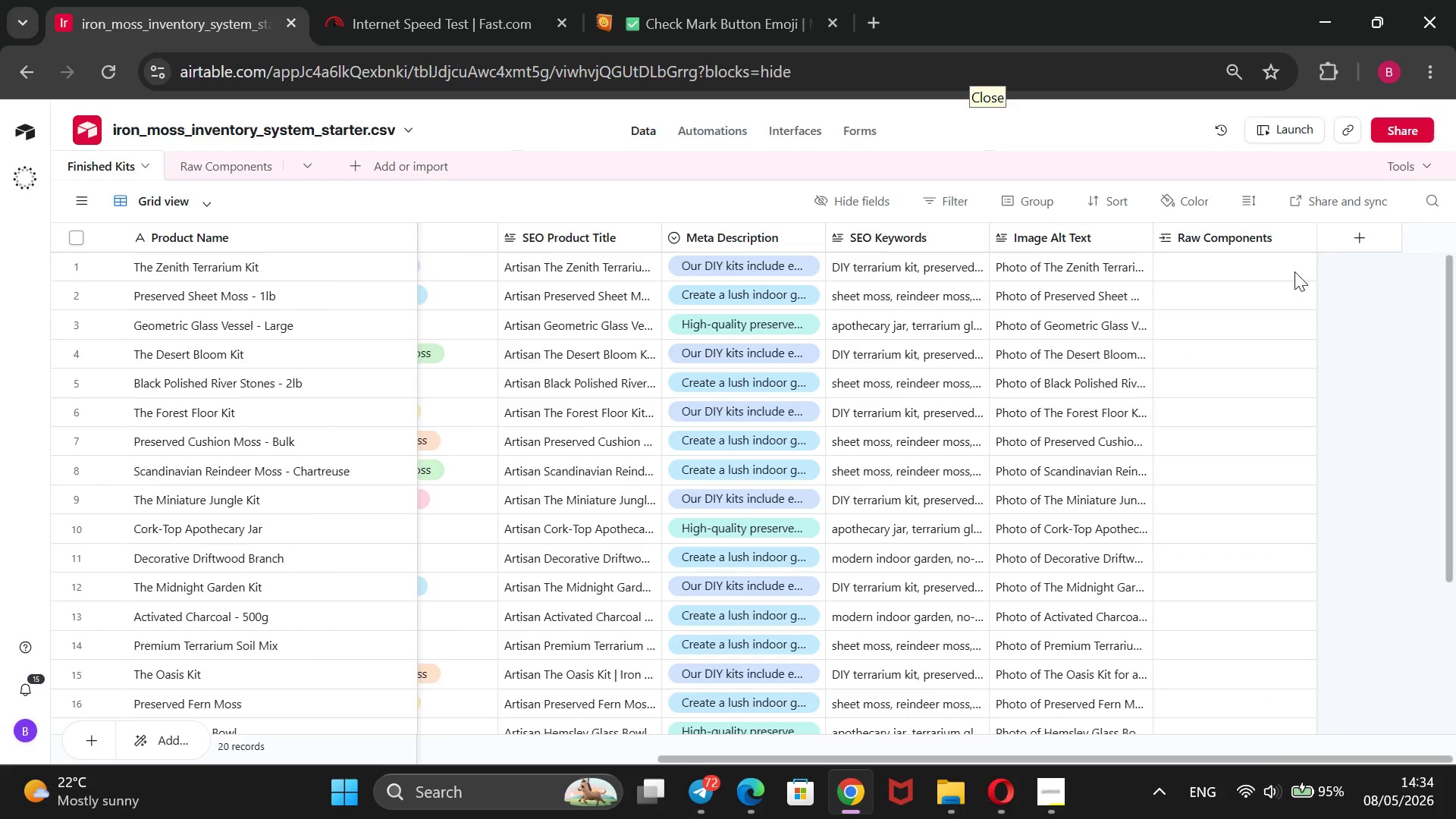 
left_click([1360, 241])
 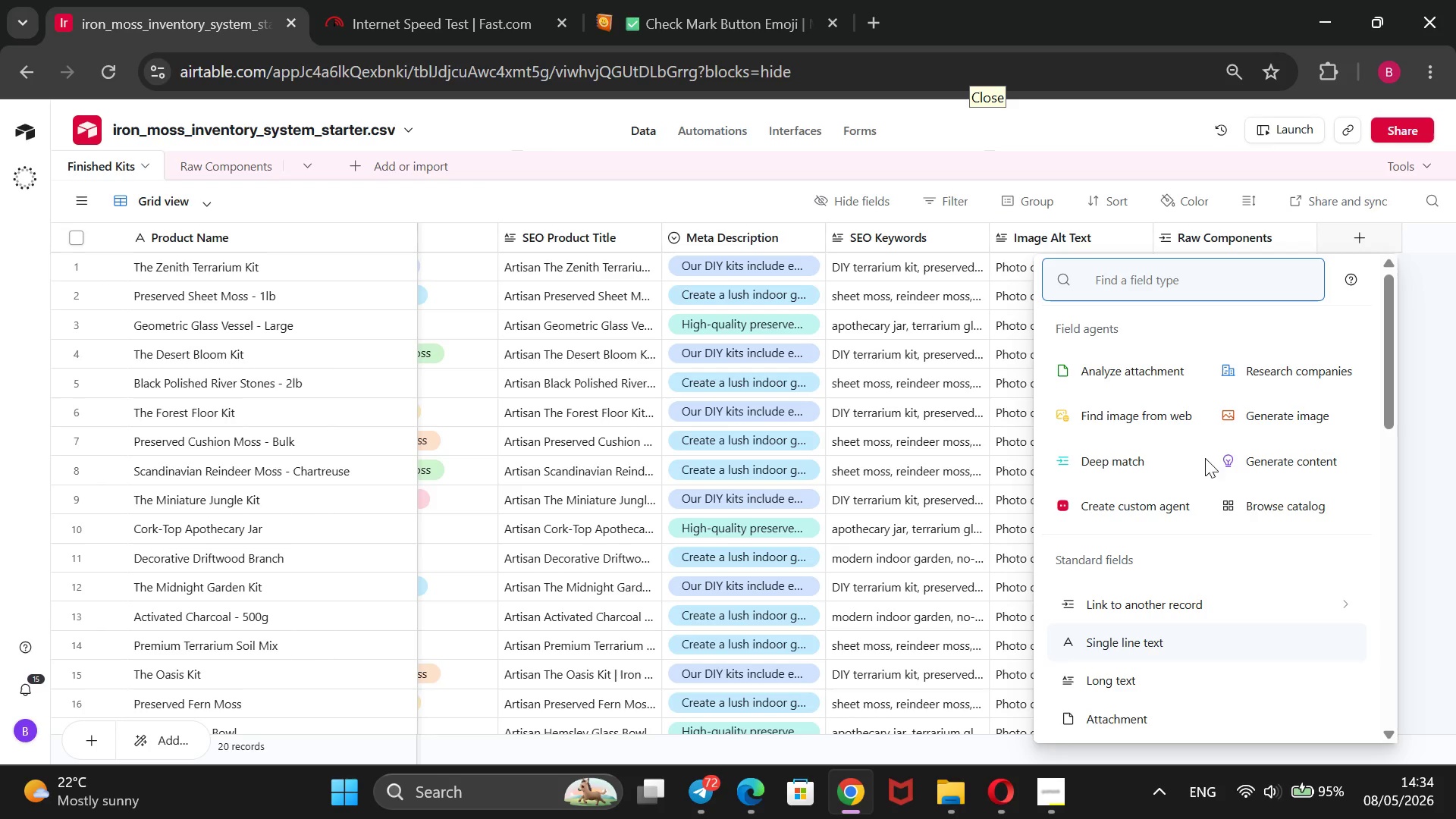 
wait(5.39)
 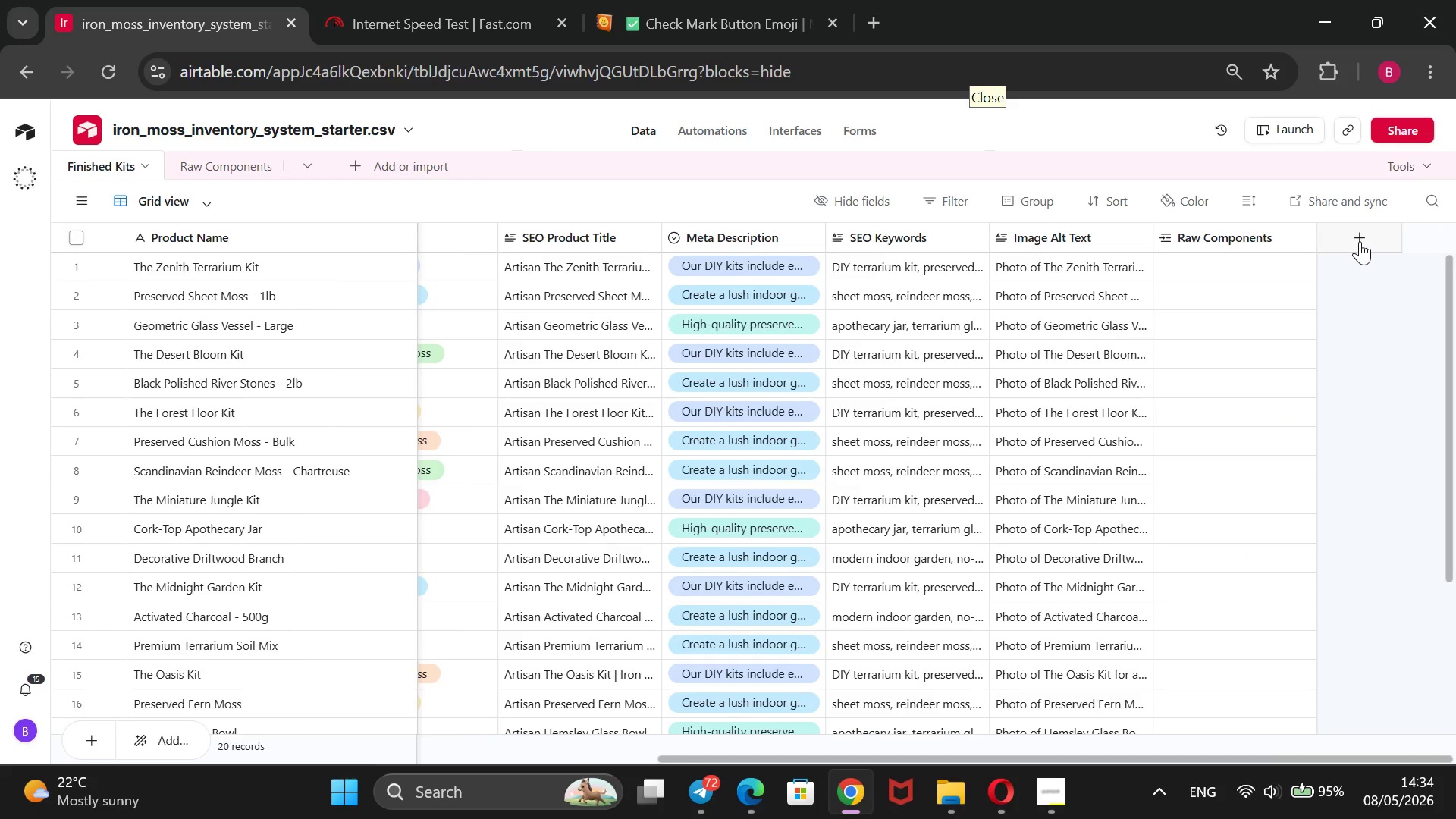 
scroll: coordinate [1165, 652], scroll_direction: down, amount: 3.0
 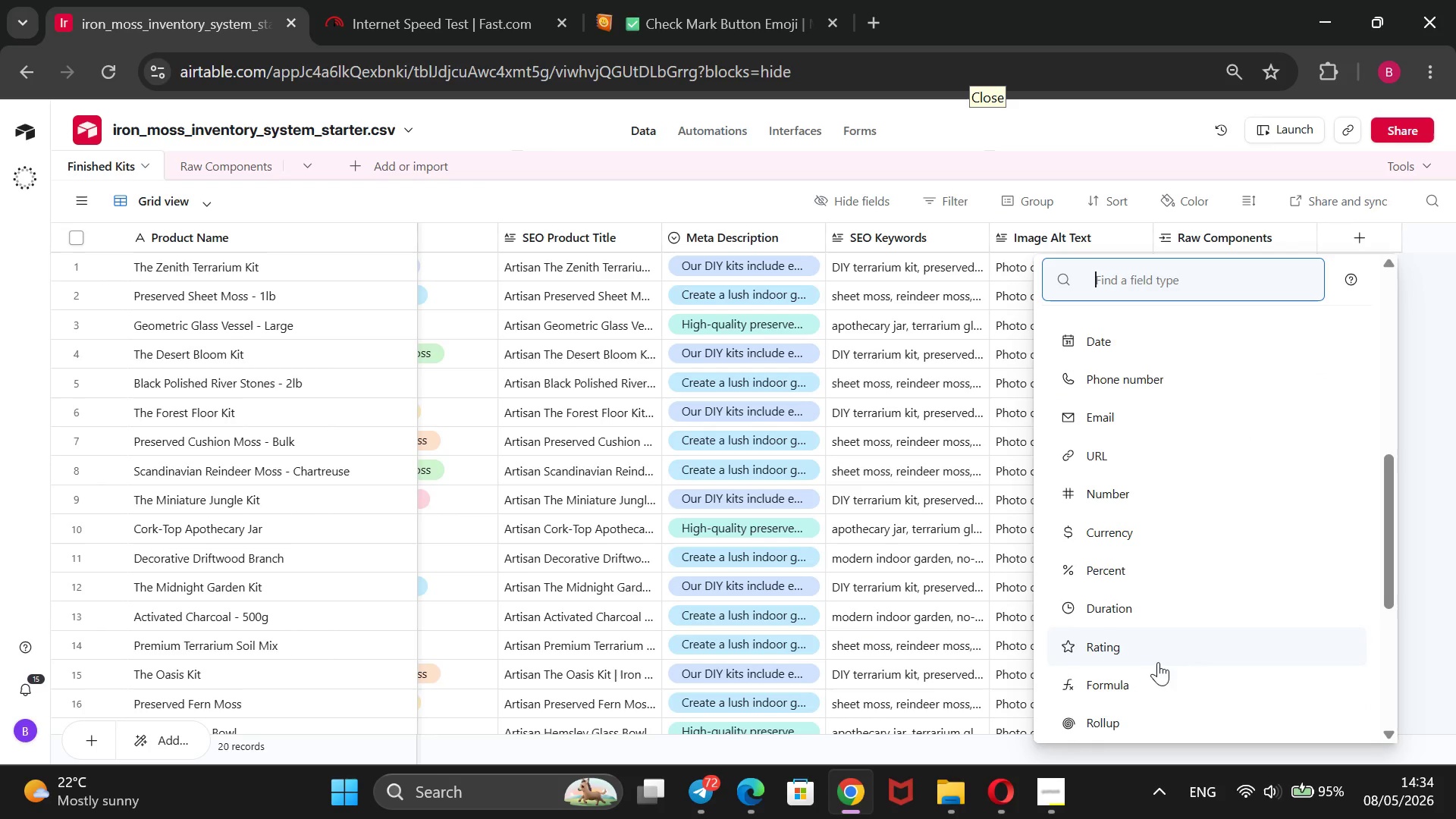 
left_click([1147, 677])
 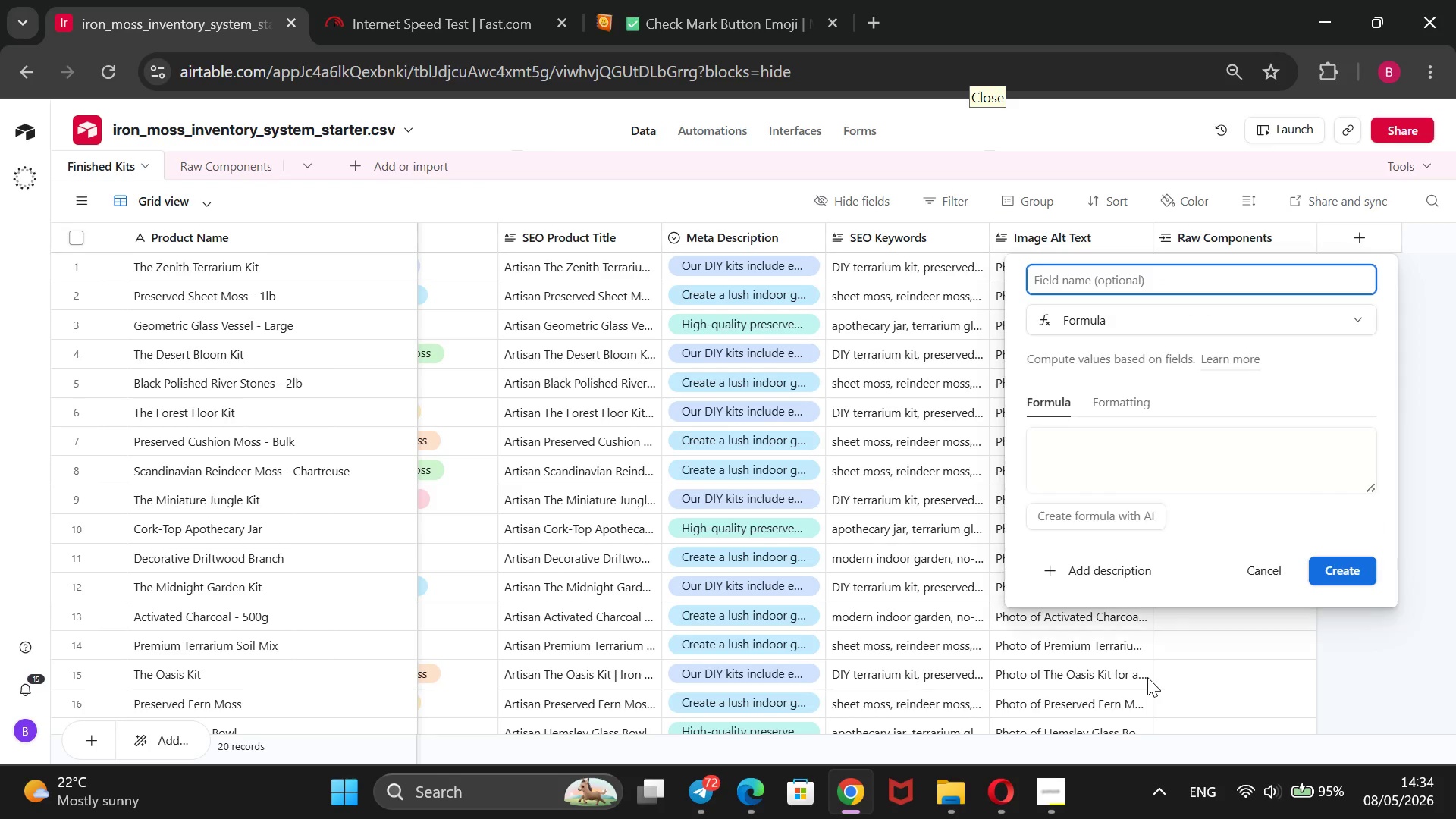 
type(Stock Stautu)
key(Backspace)
key(Backspace)
key(Backspace)
type(tus)
 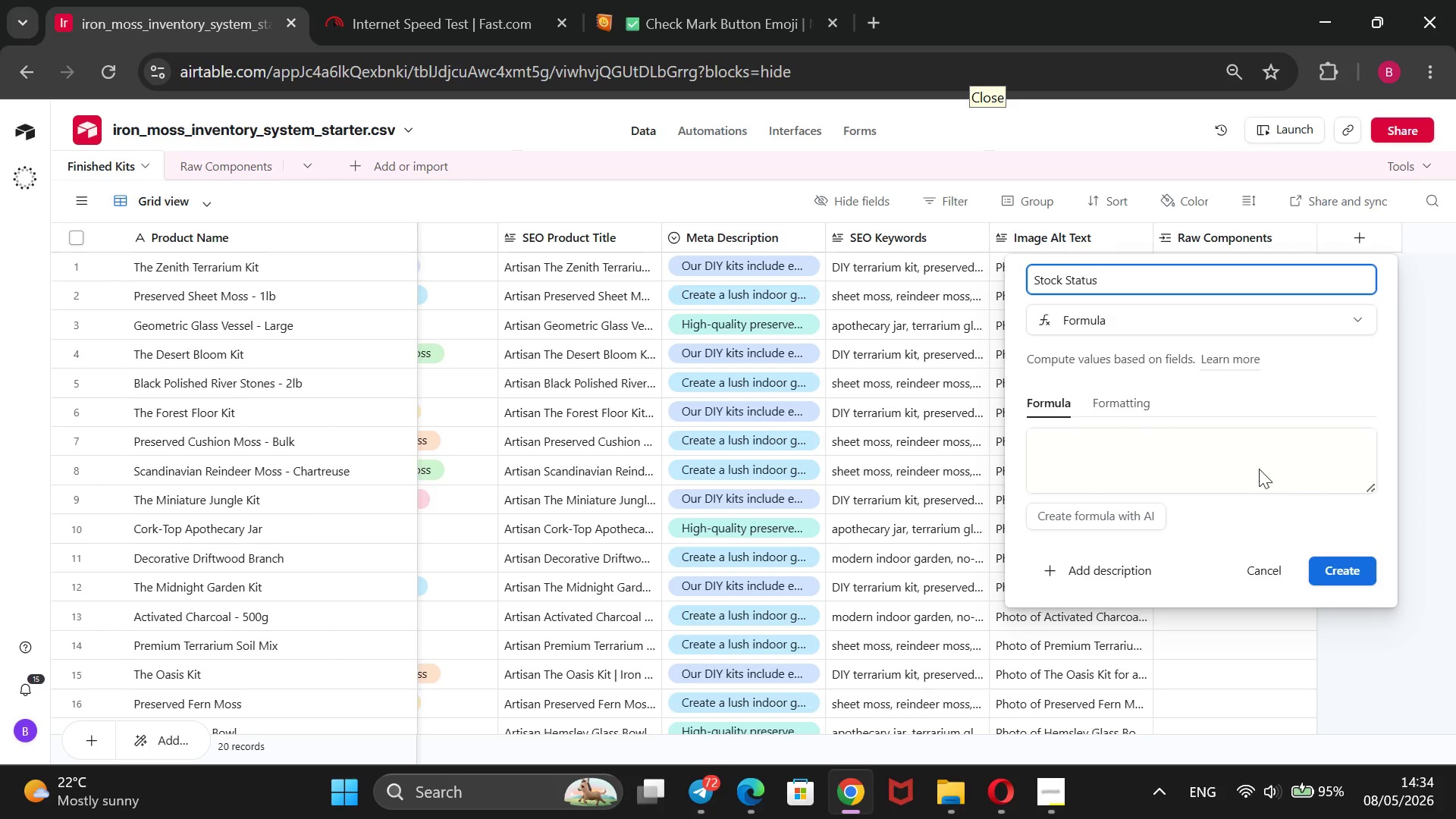 
left_click([1253, 464])
 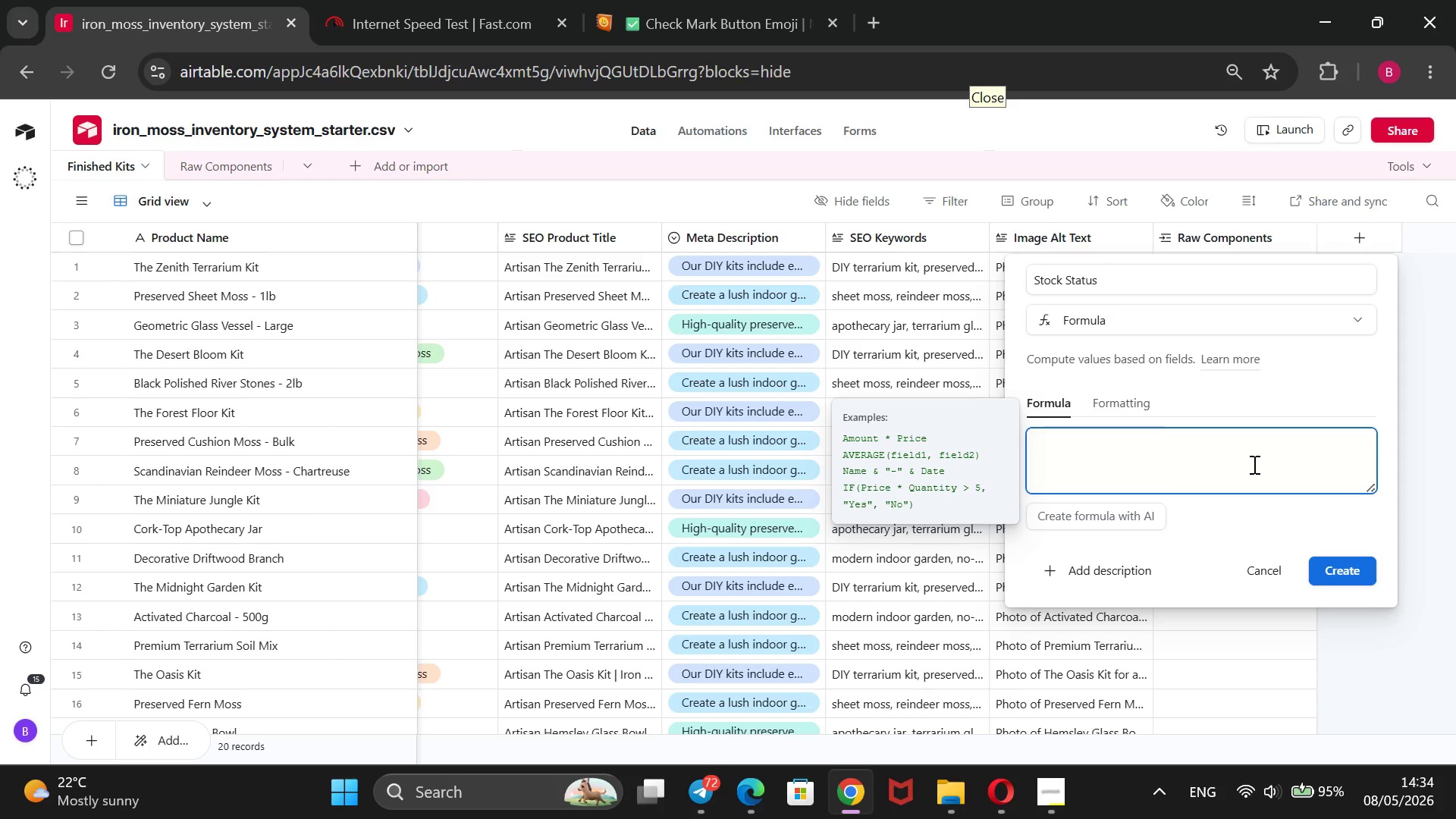 
type(IF())
 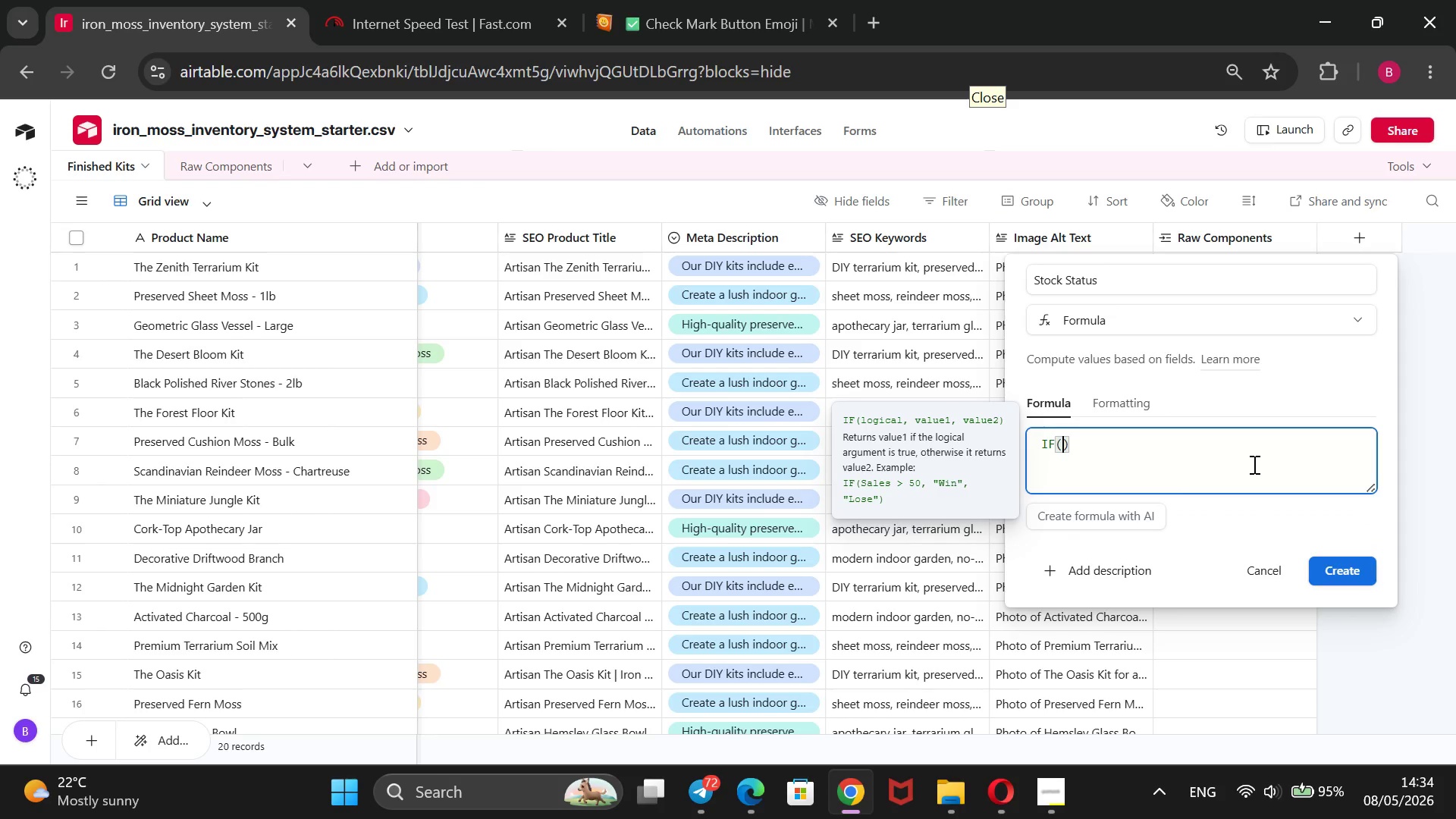 
 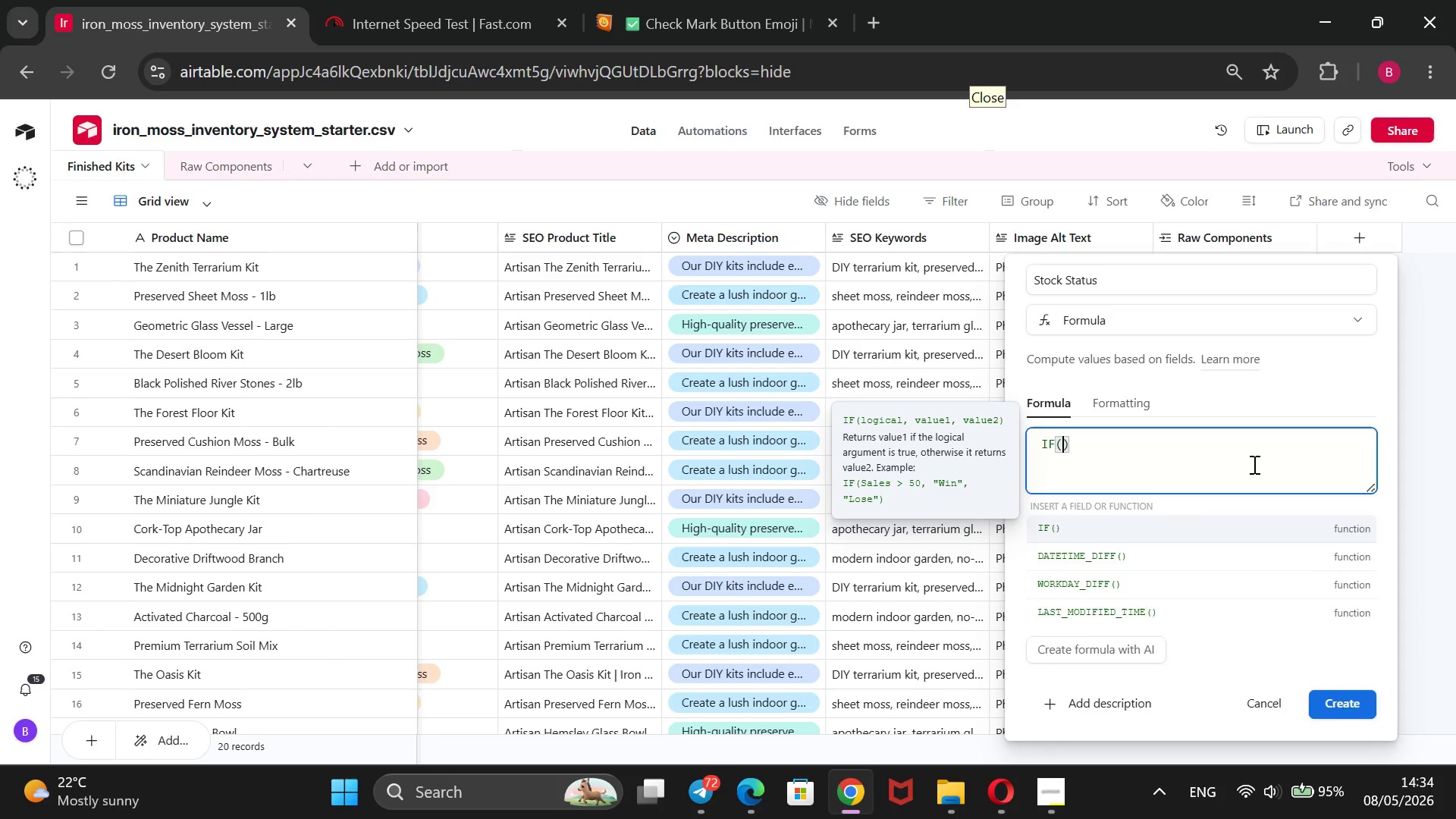 
key(ArrowLeft)
 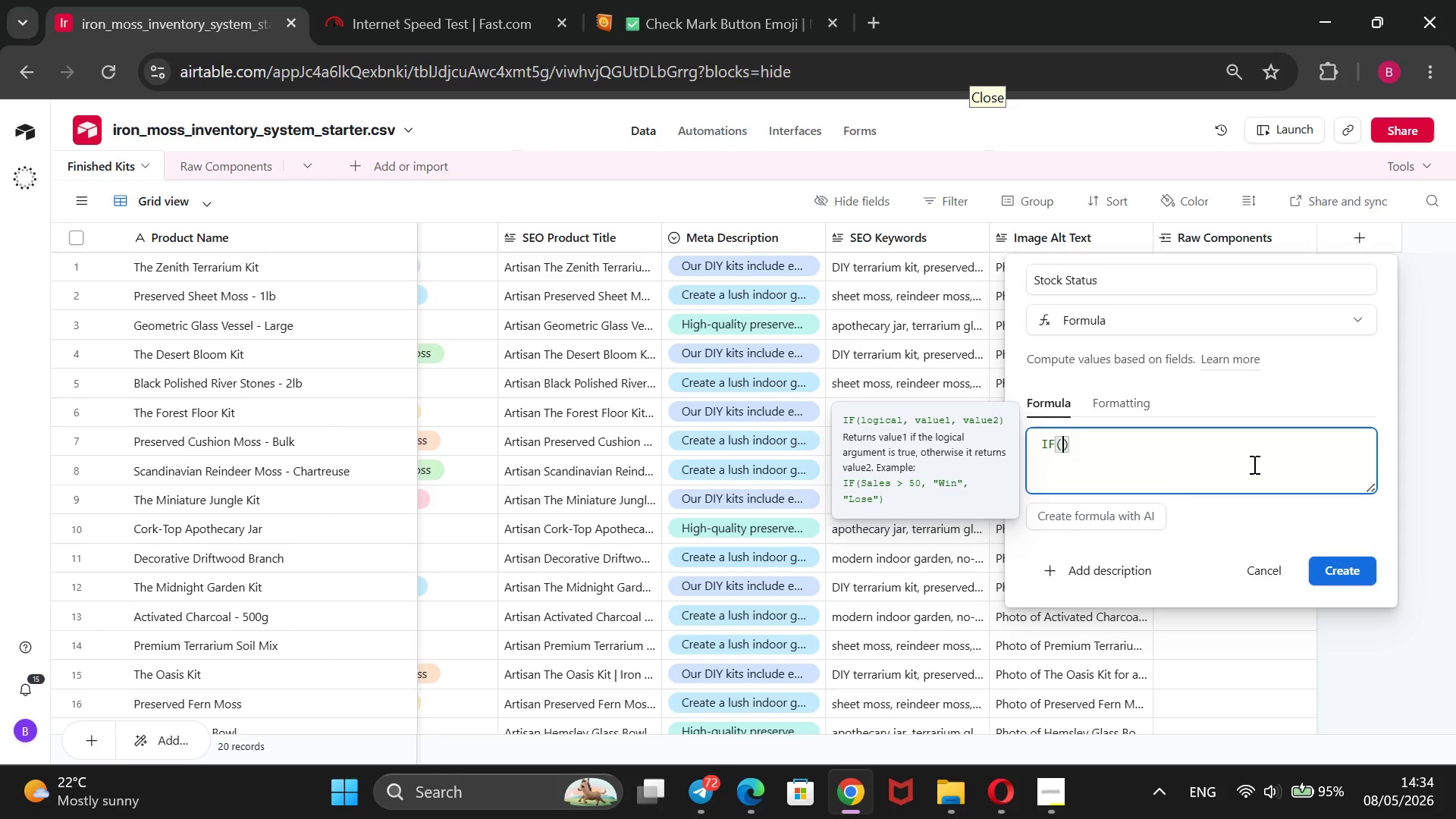 
key(Shift+BracketLeft)
 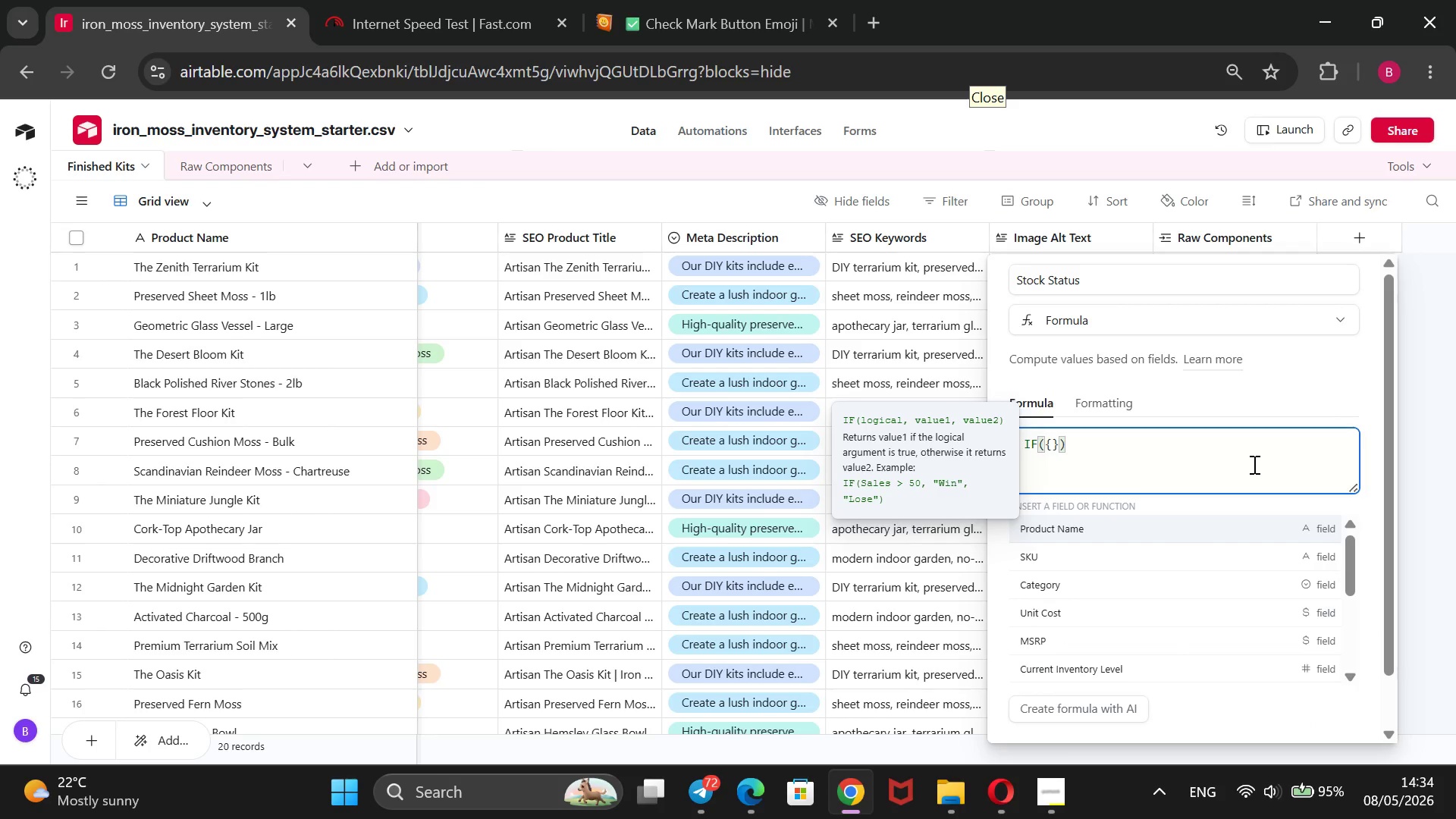 
key(ArrowDown)
 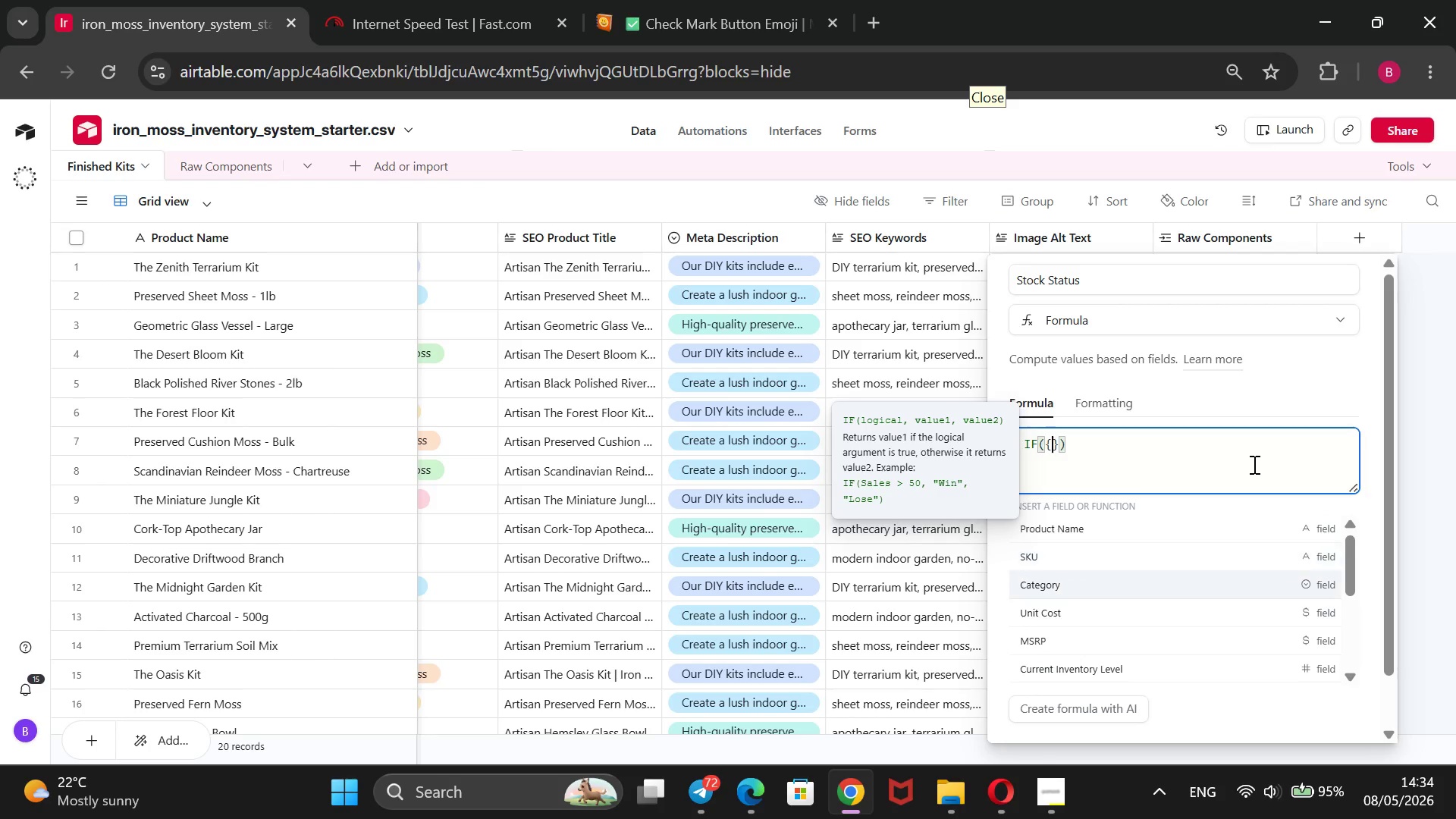 
key(ArrowDown)
 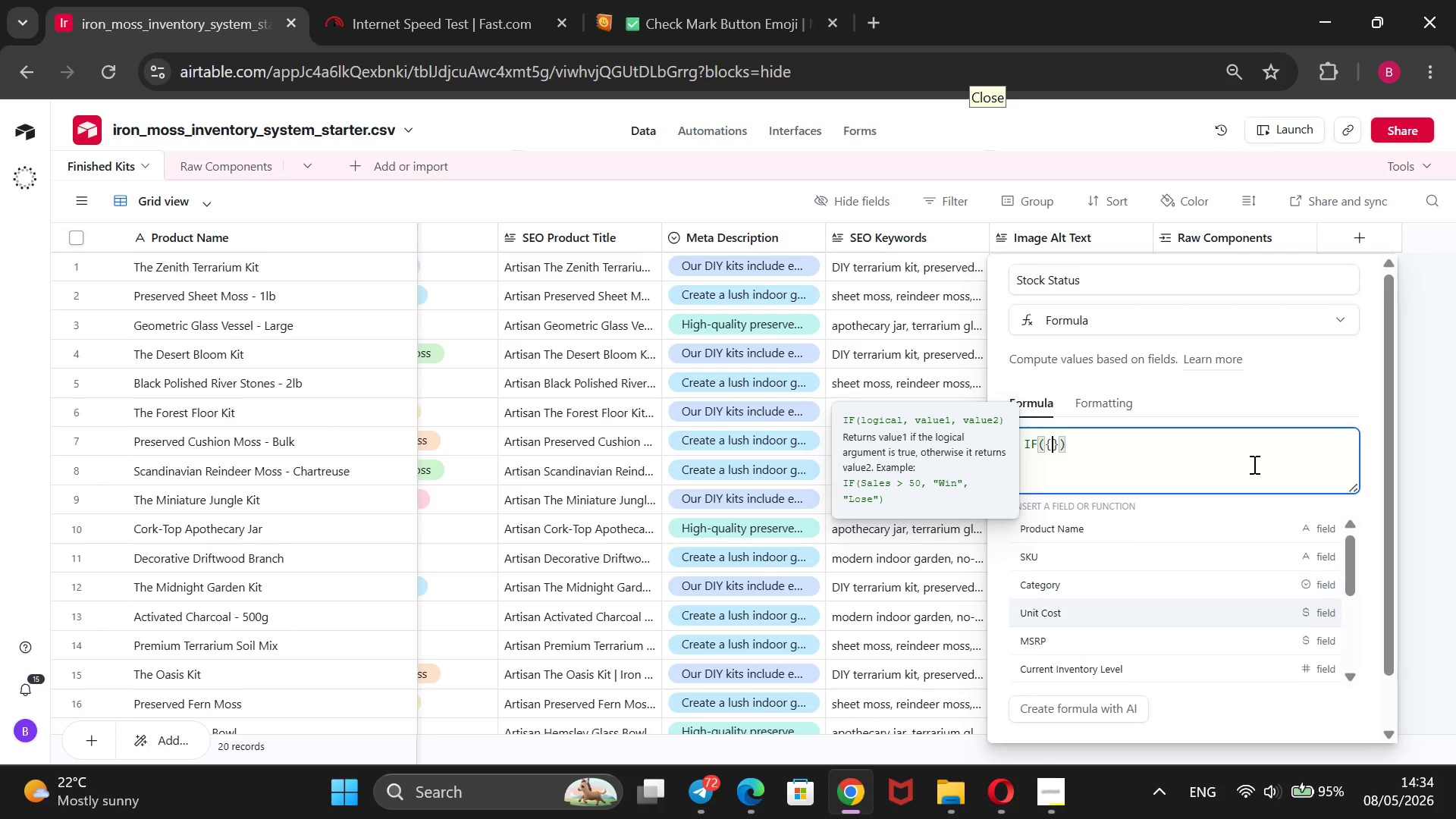 
hold_key(key=ArrowDown, duration=0.5)
 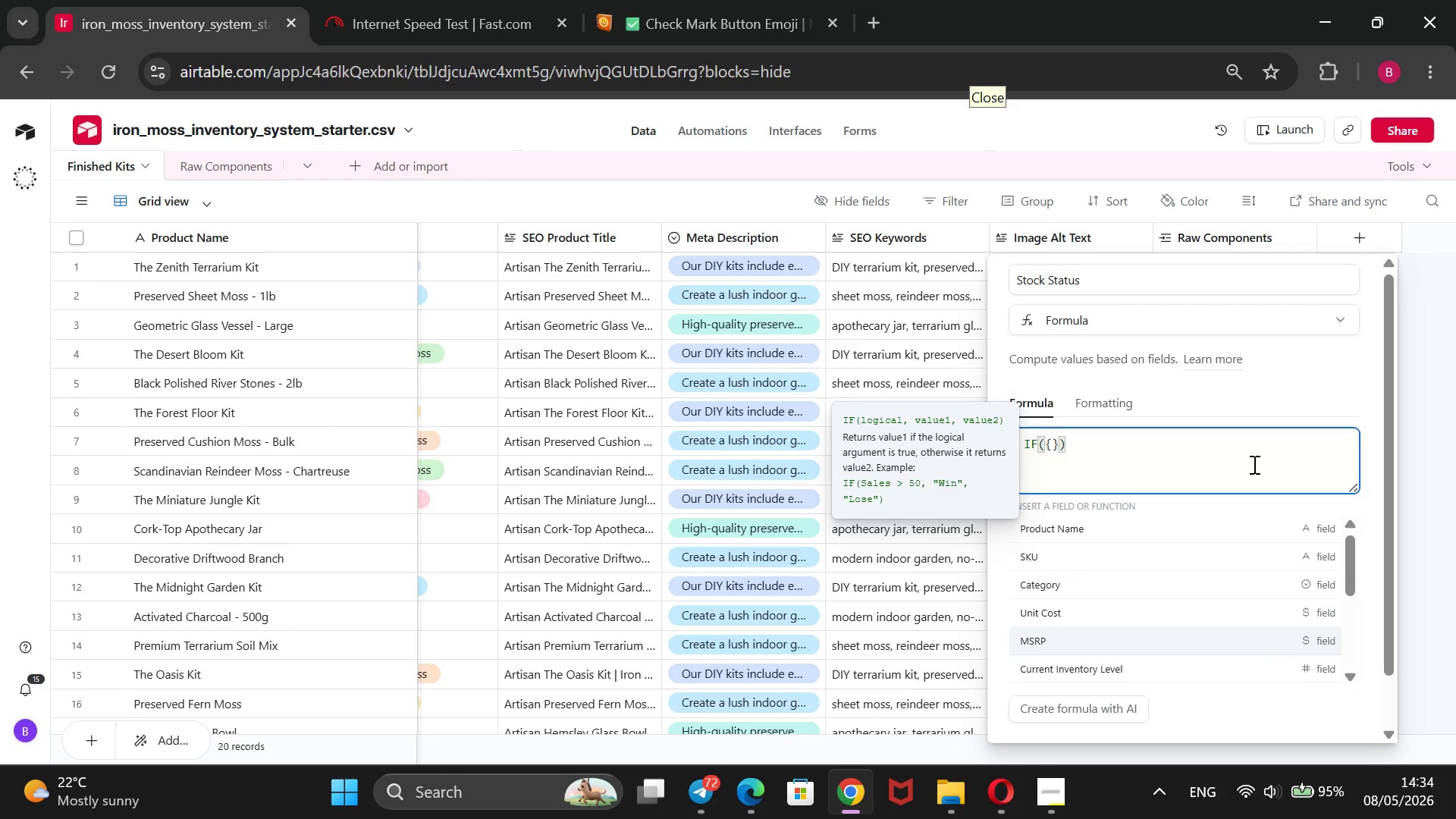 
key(ArrowDown)
 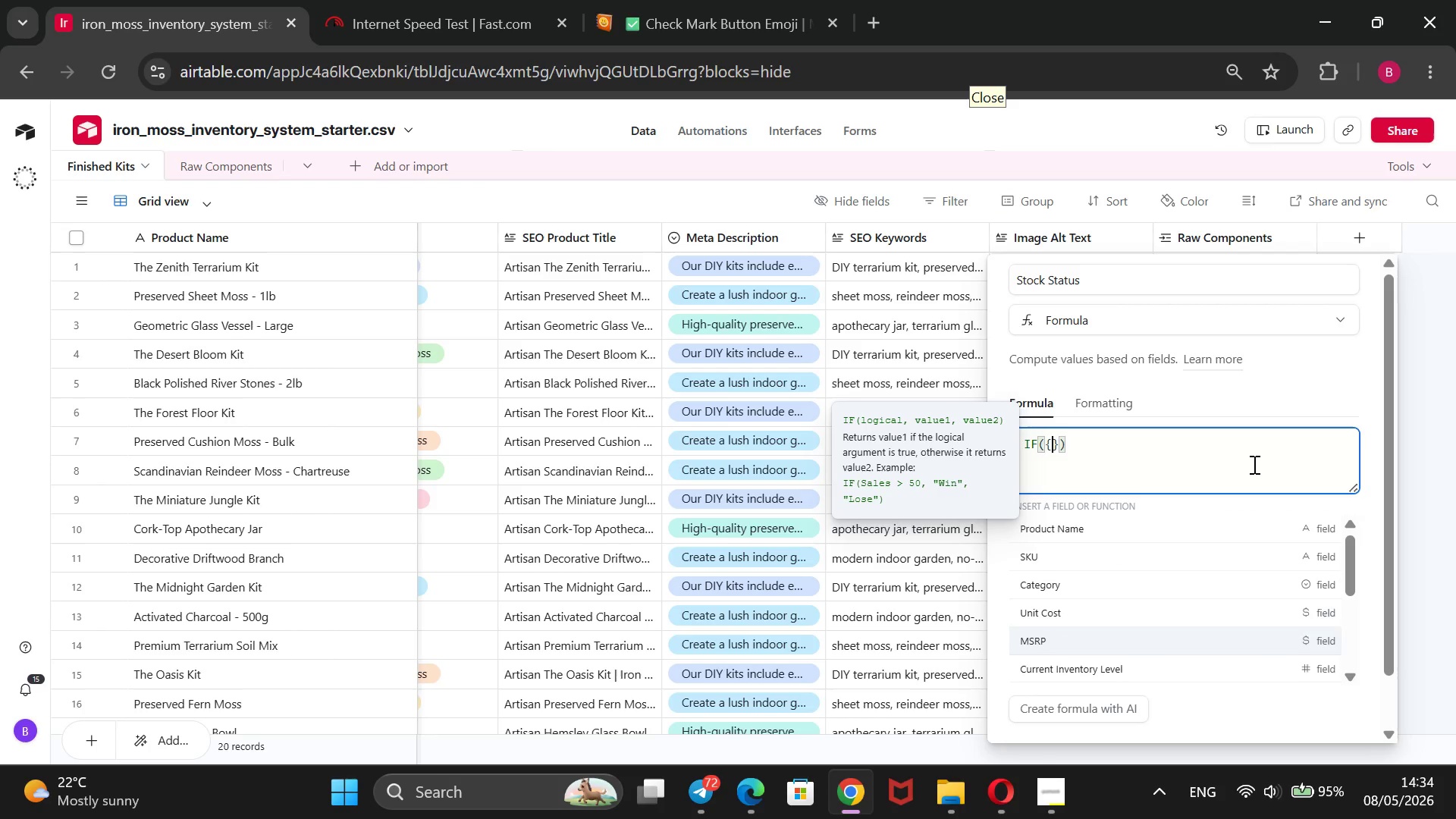 
key(ArrowDown)
 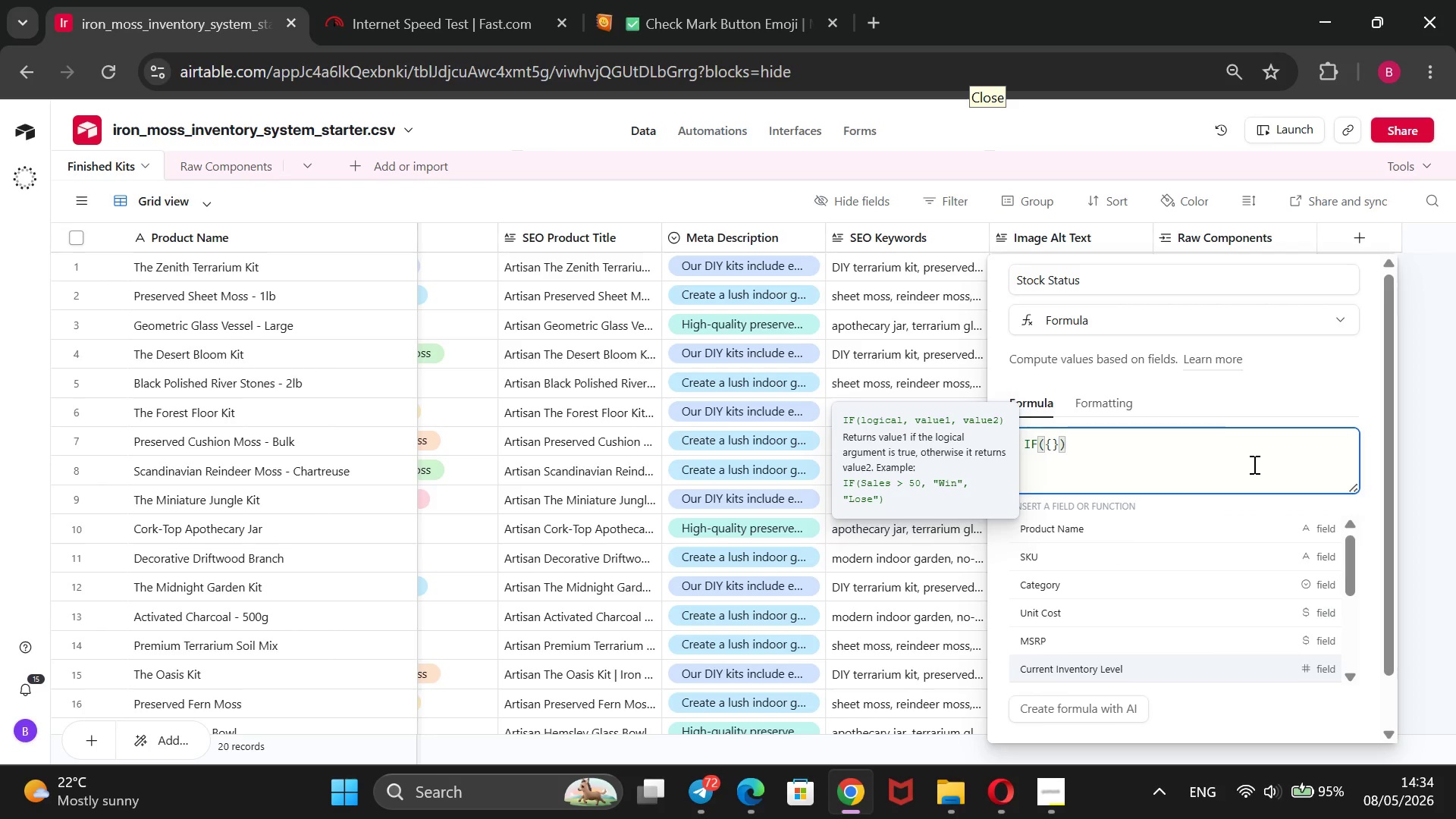 
key(Enter)
 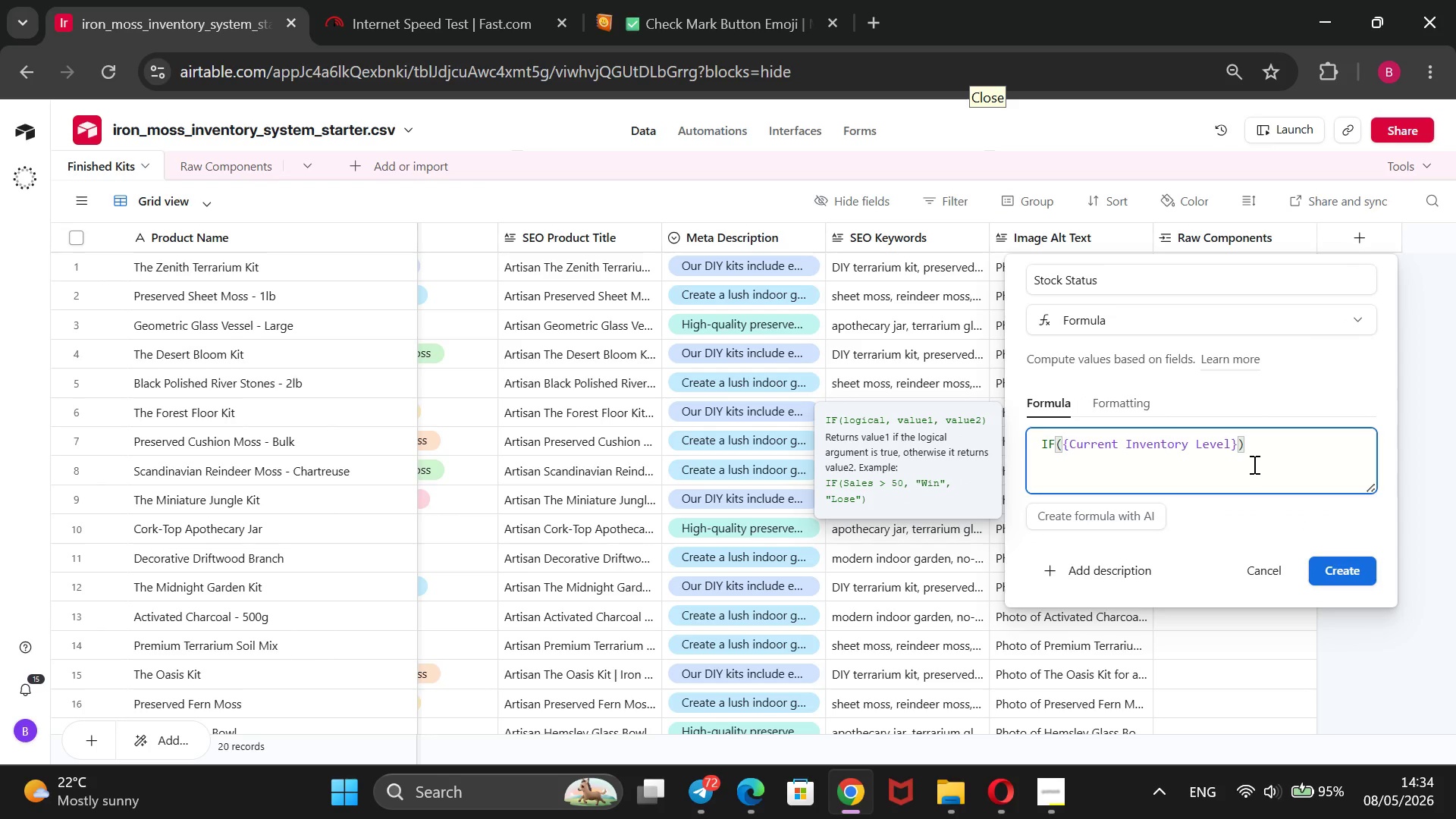 
type( = 0, @oUT )
key(Backspace)
key(Backspace)
key(Backspace)
type(Ou)
key(Backspace)
key(Backspace)
key(Backspace)
type(Out of Stock)
 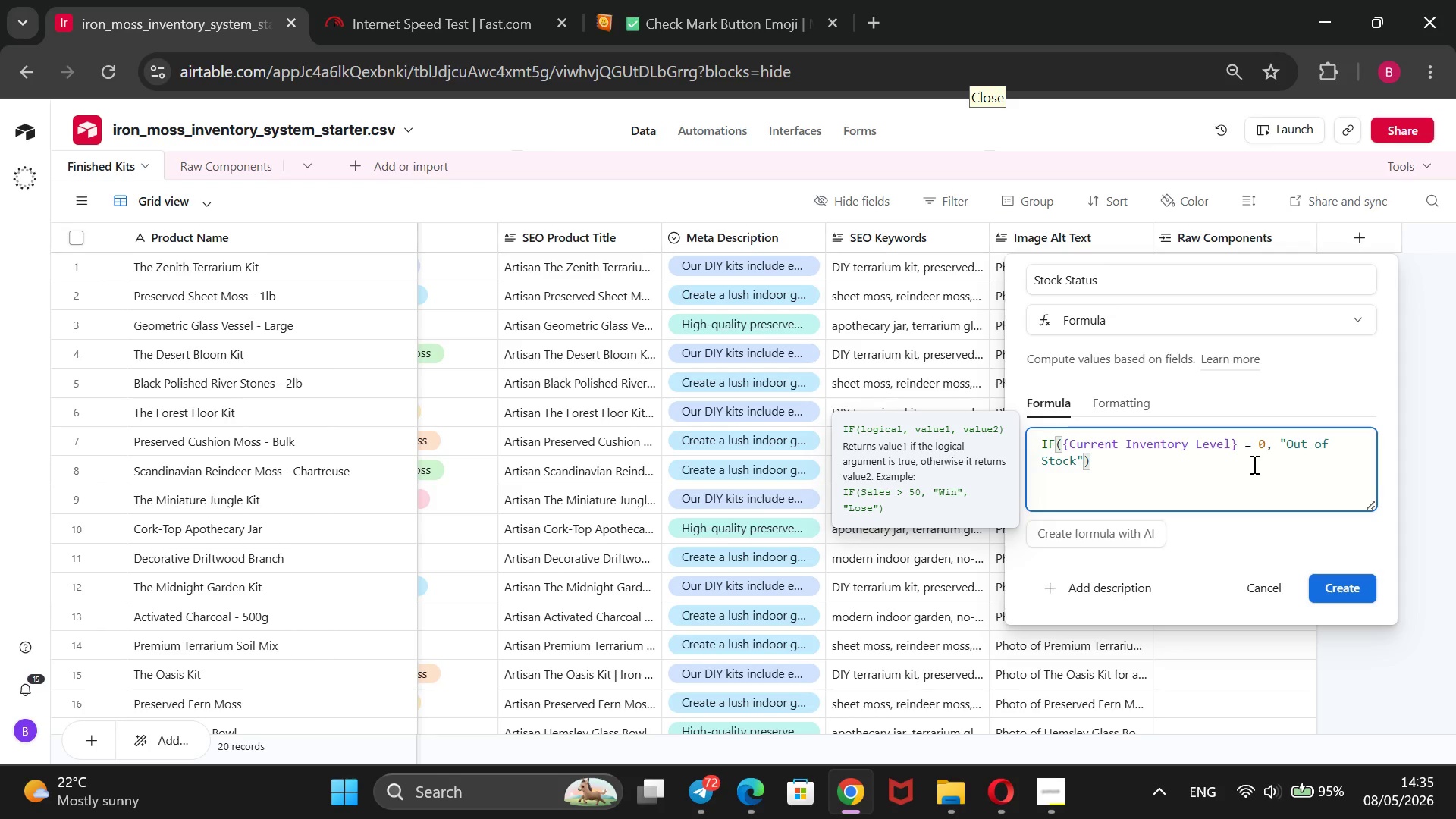 
left_click([673, 0])
 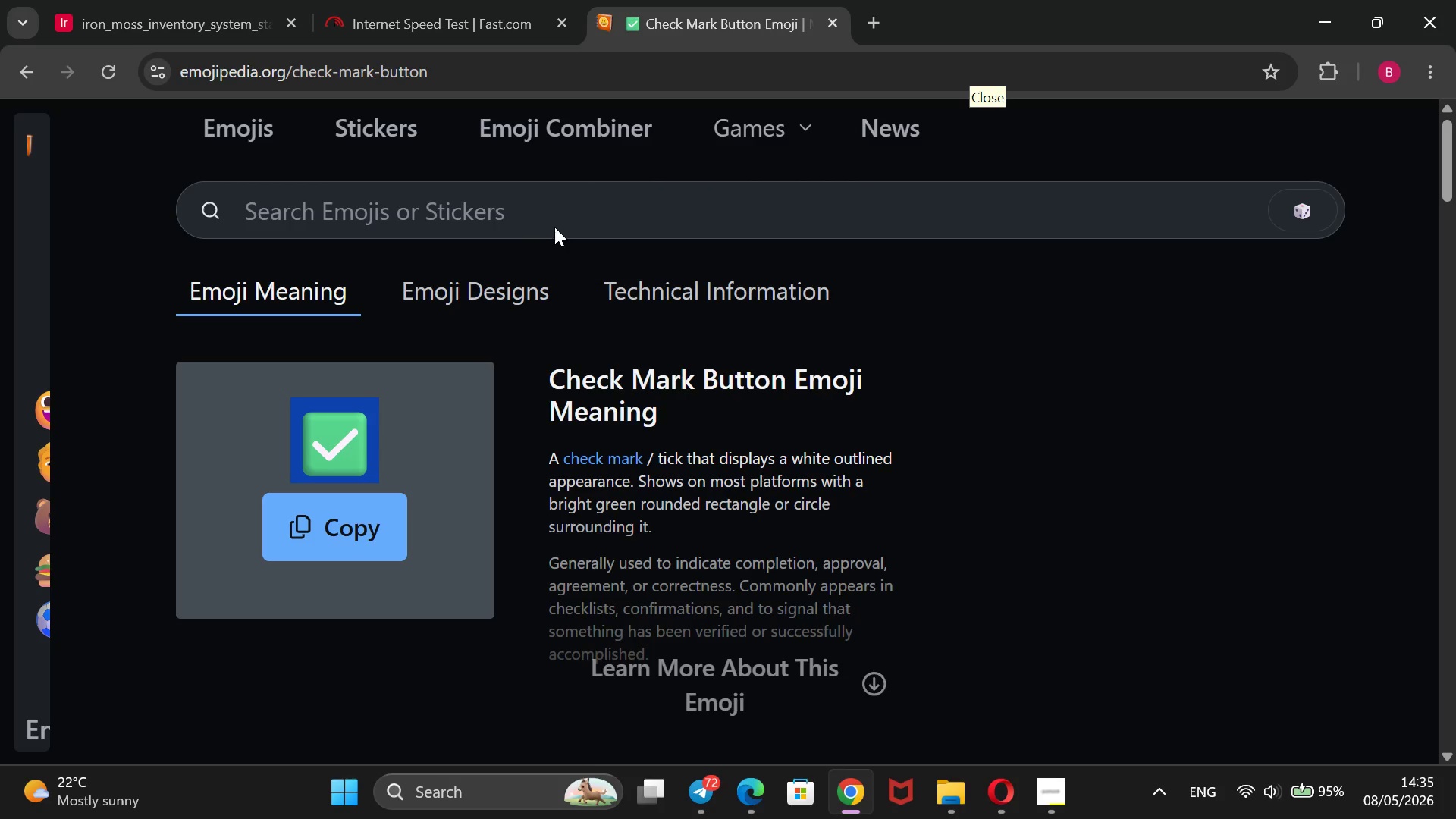 
left_click([540, 211])
 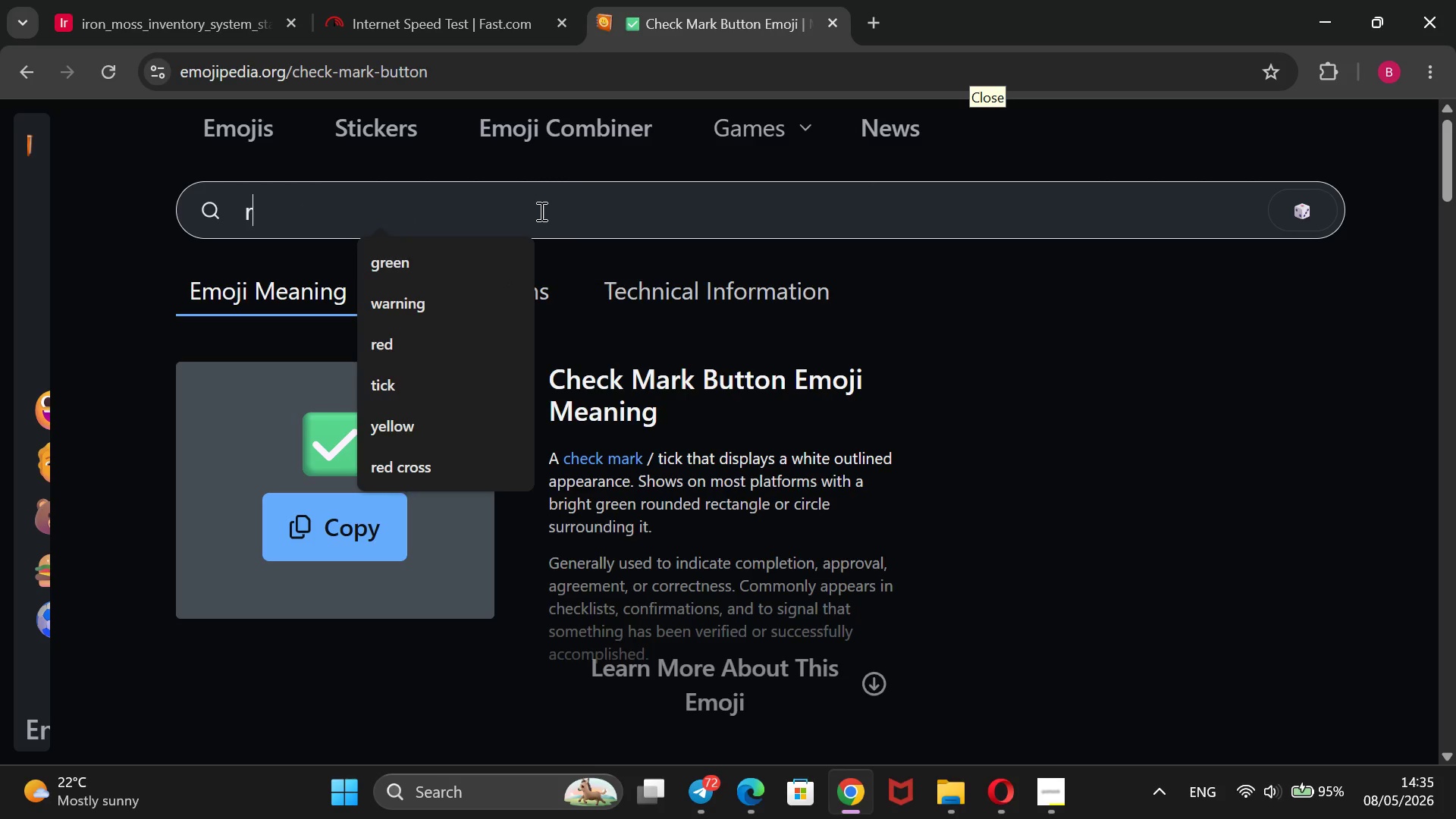 
type(red)
 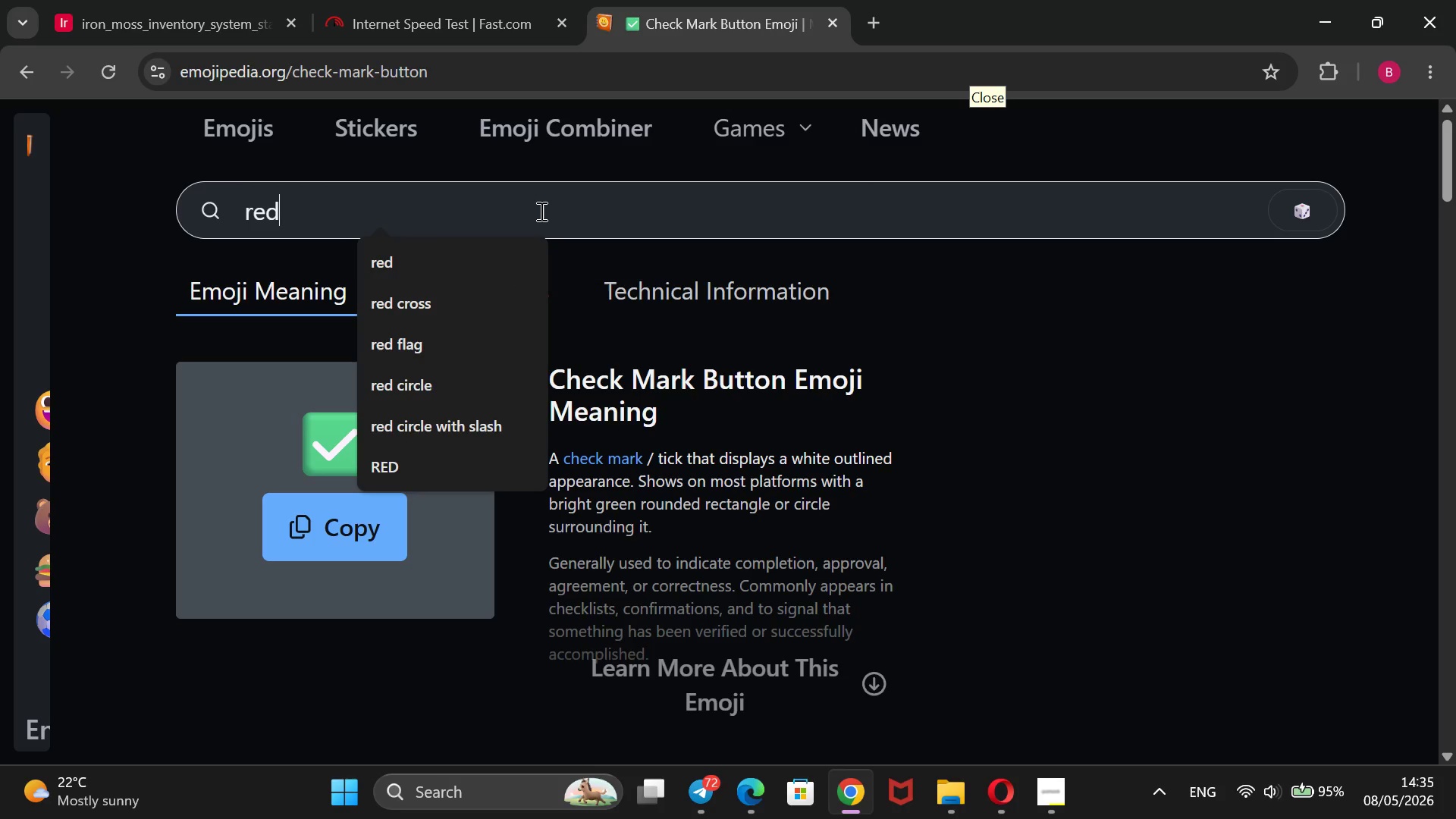 
key(Enter)
 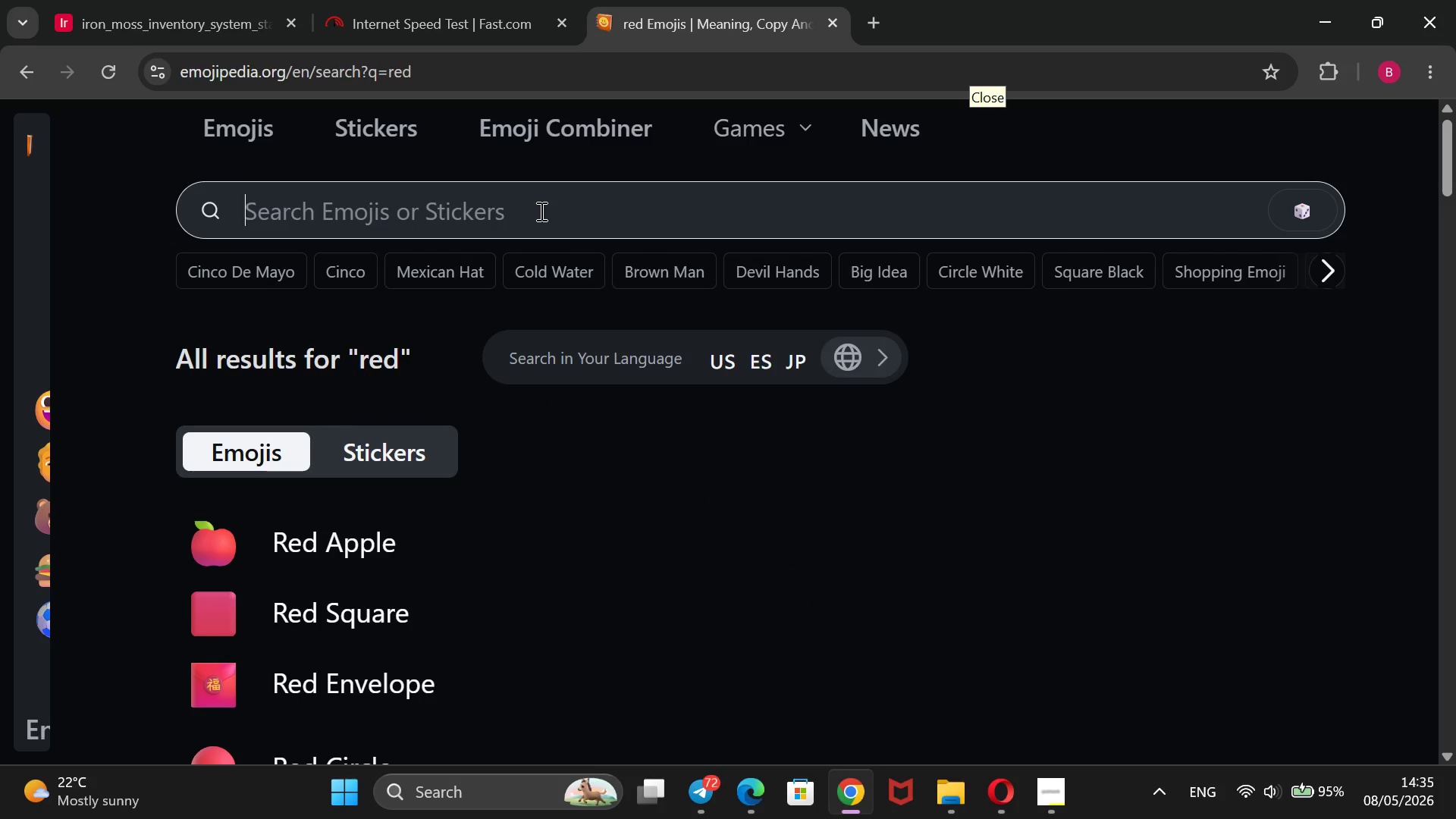 
scroll: coordinate [487, 425], scroll_direction: down, amount: 2.0
 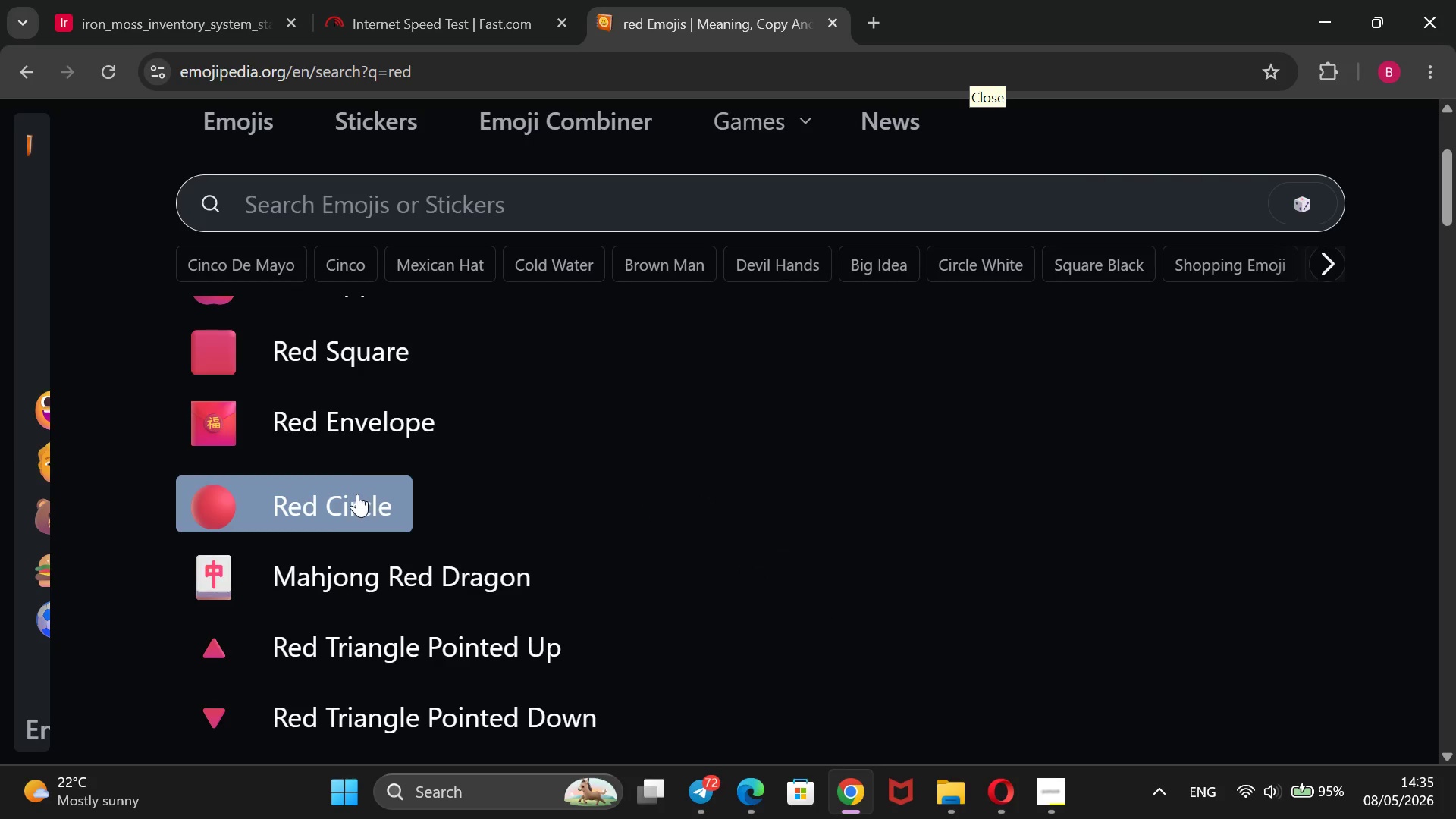 
left_click([356, 495])
 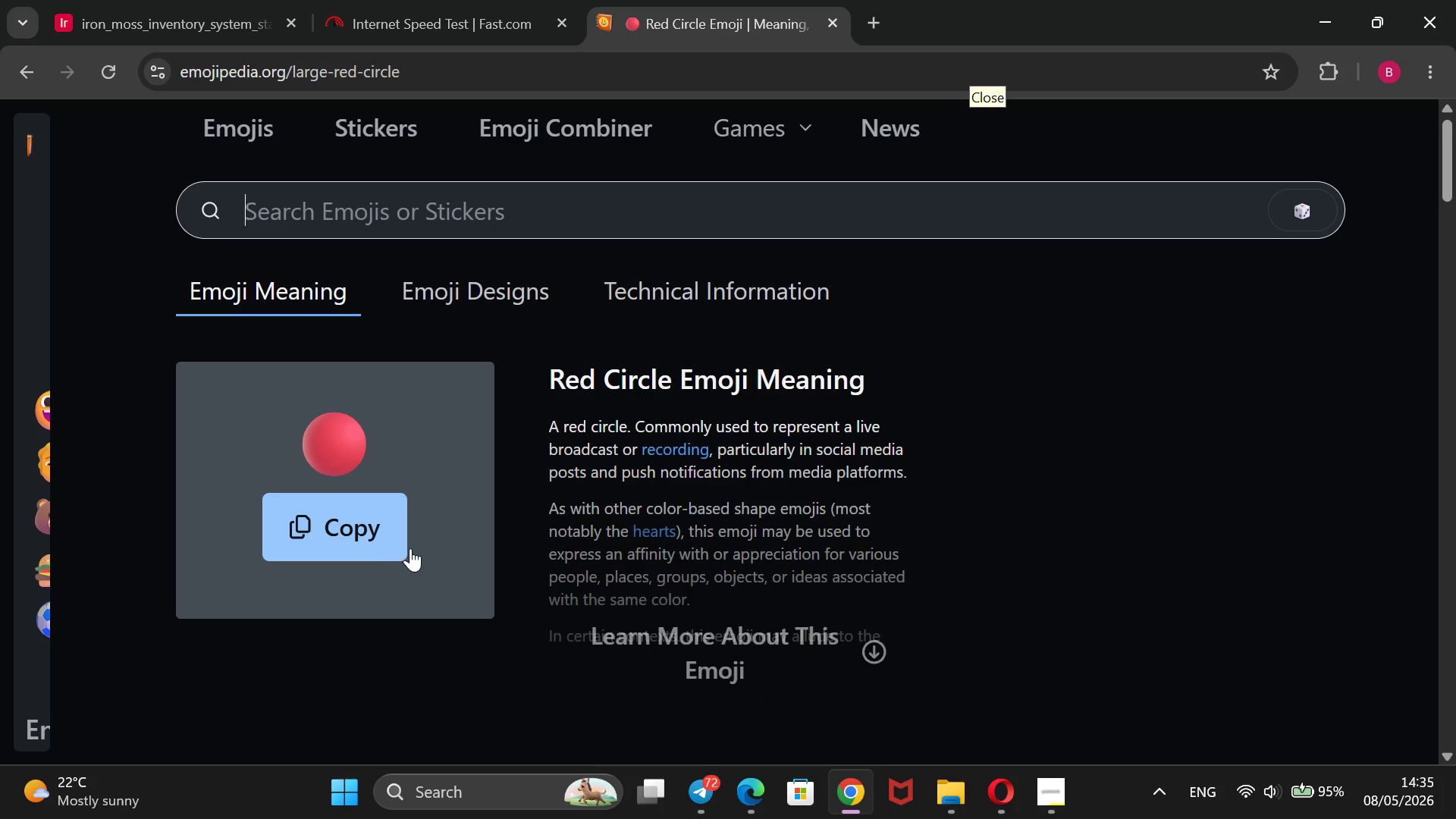 
left_click_drag(start_coordinate=[399, 443], to_coordinate=[304, 458])
 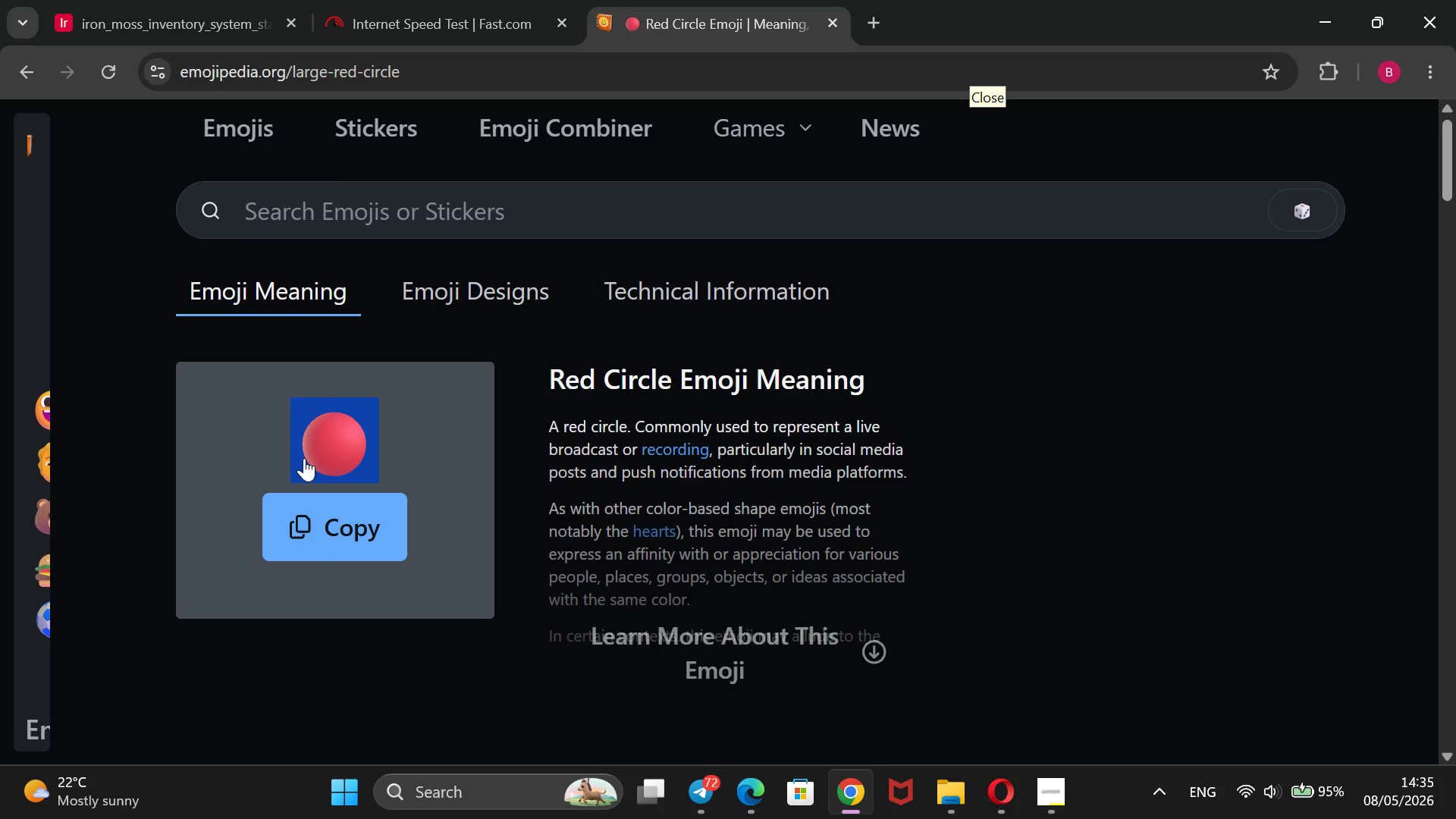 
key(Control+ControlLeft)
 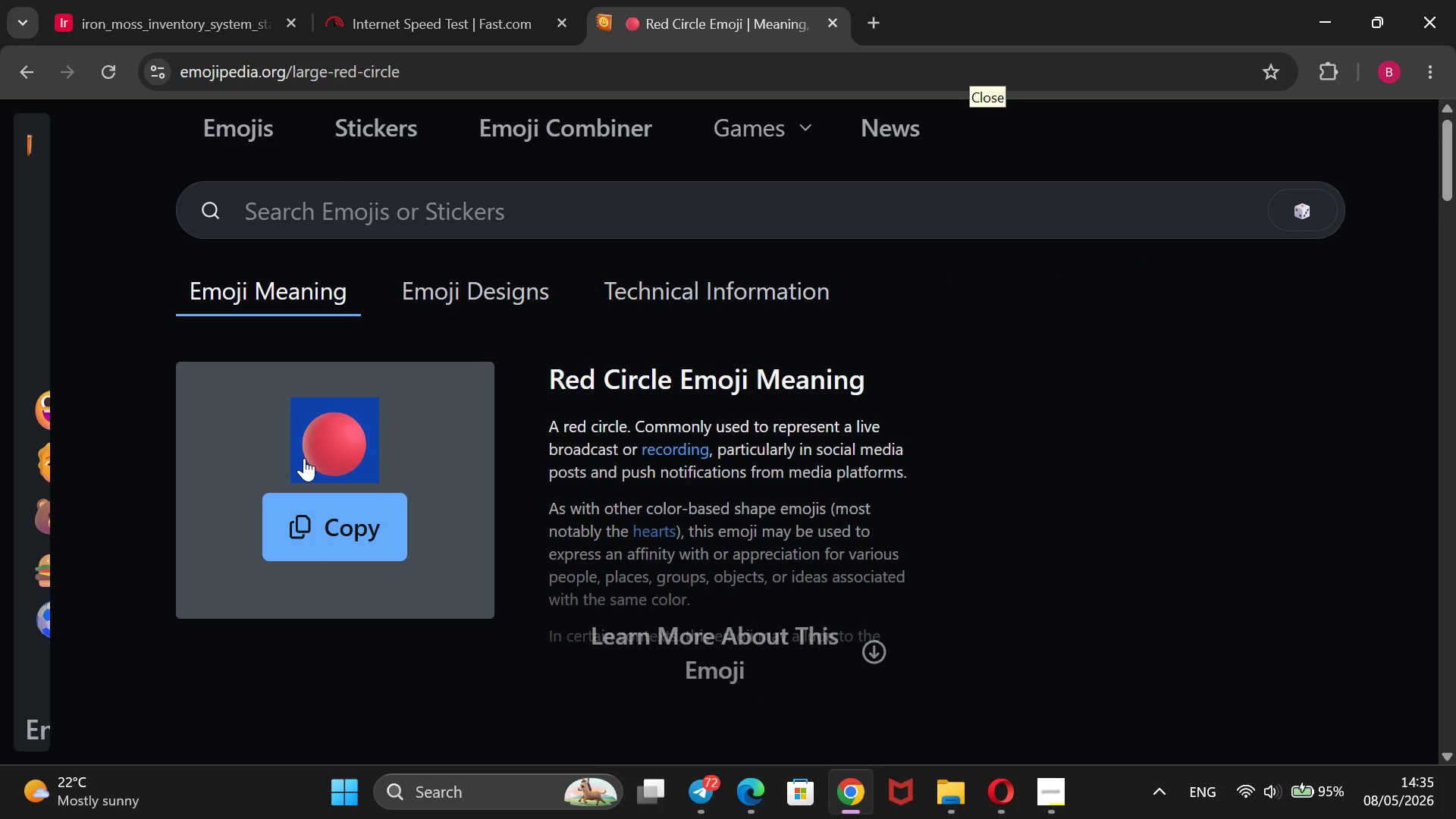 
key(Control+C)
 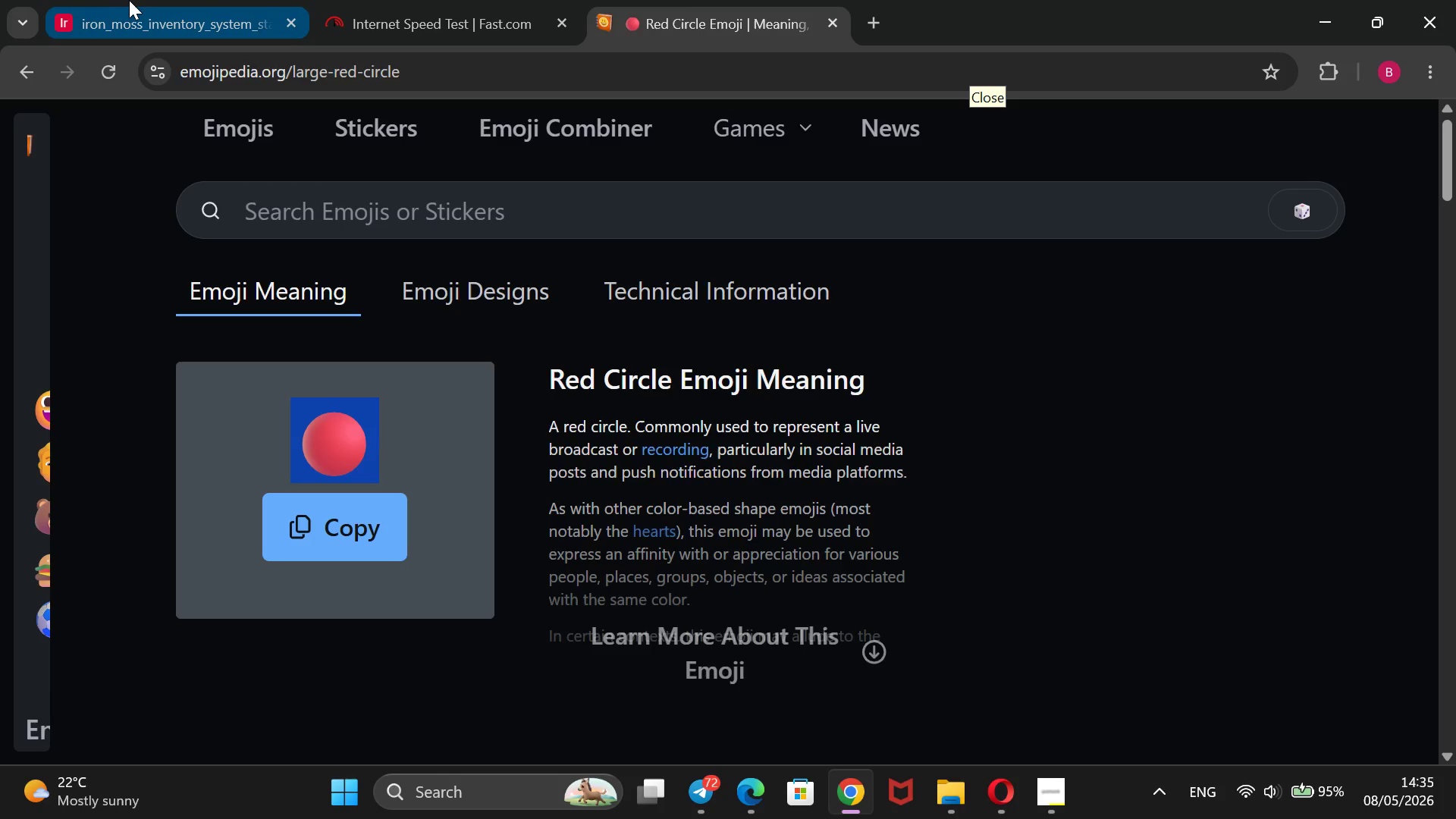 
left_click([130, 0])
 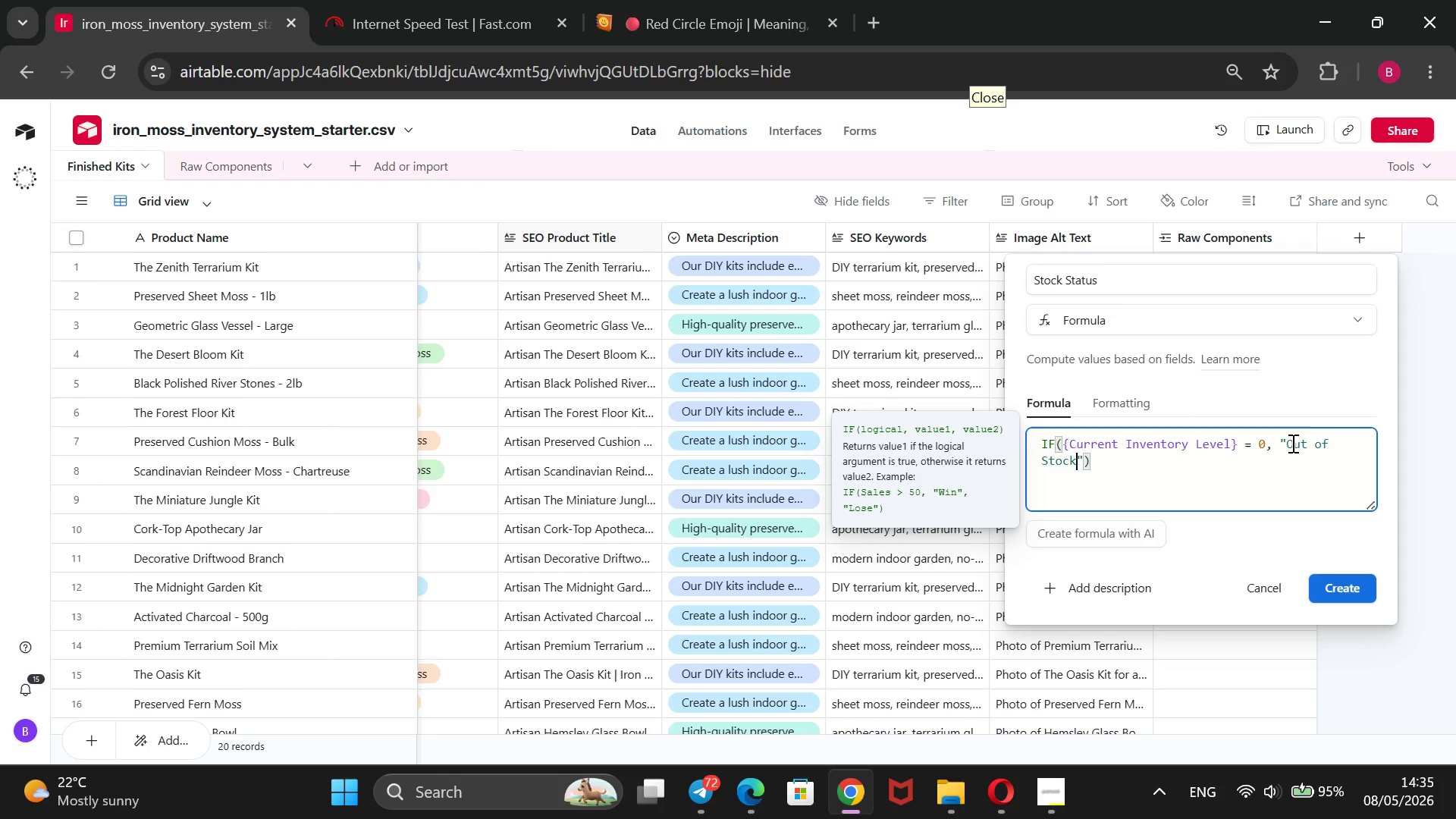 
left_click([1287, 439])
 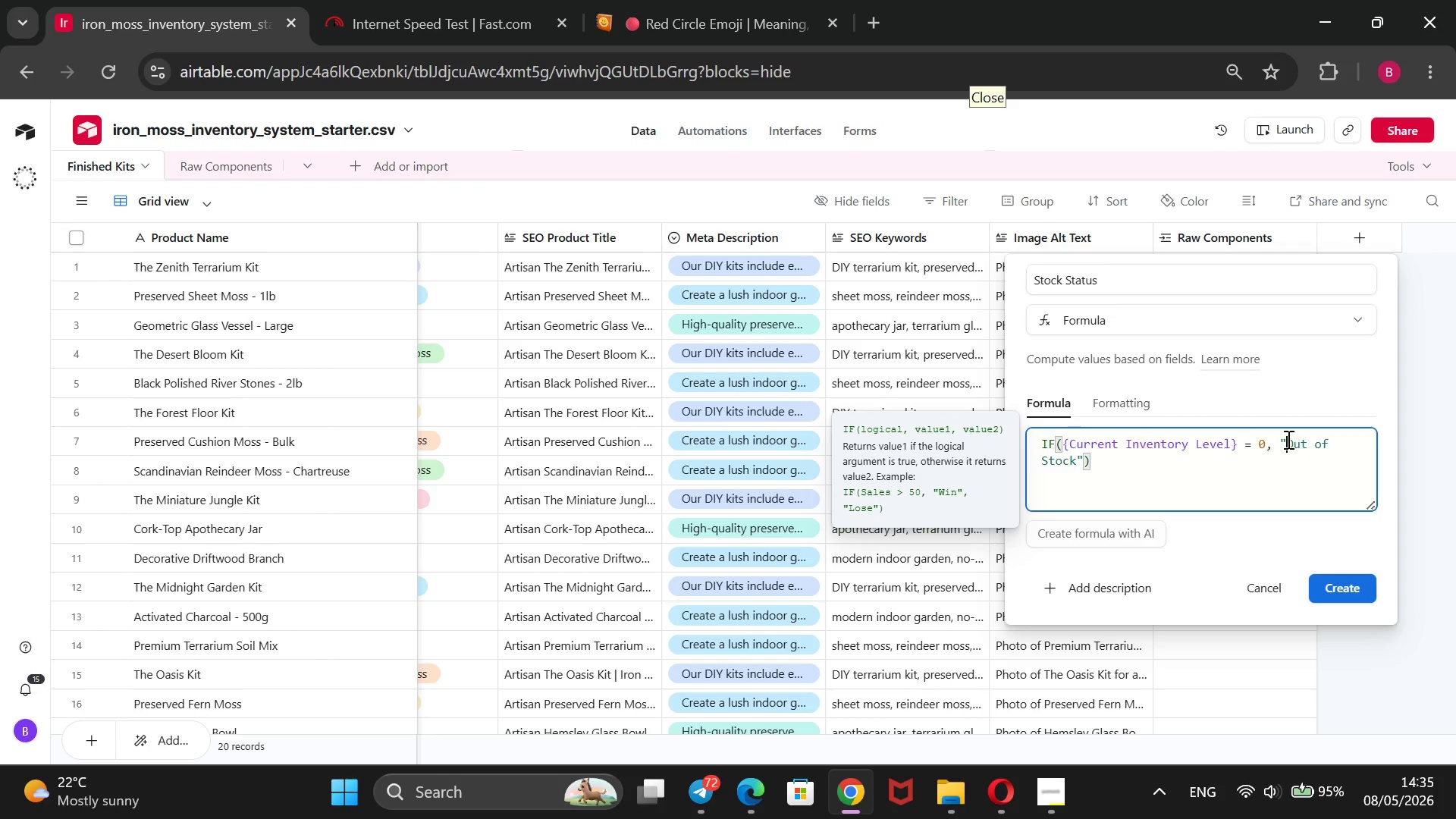 
left_click([1287, 439])
 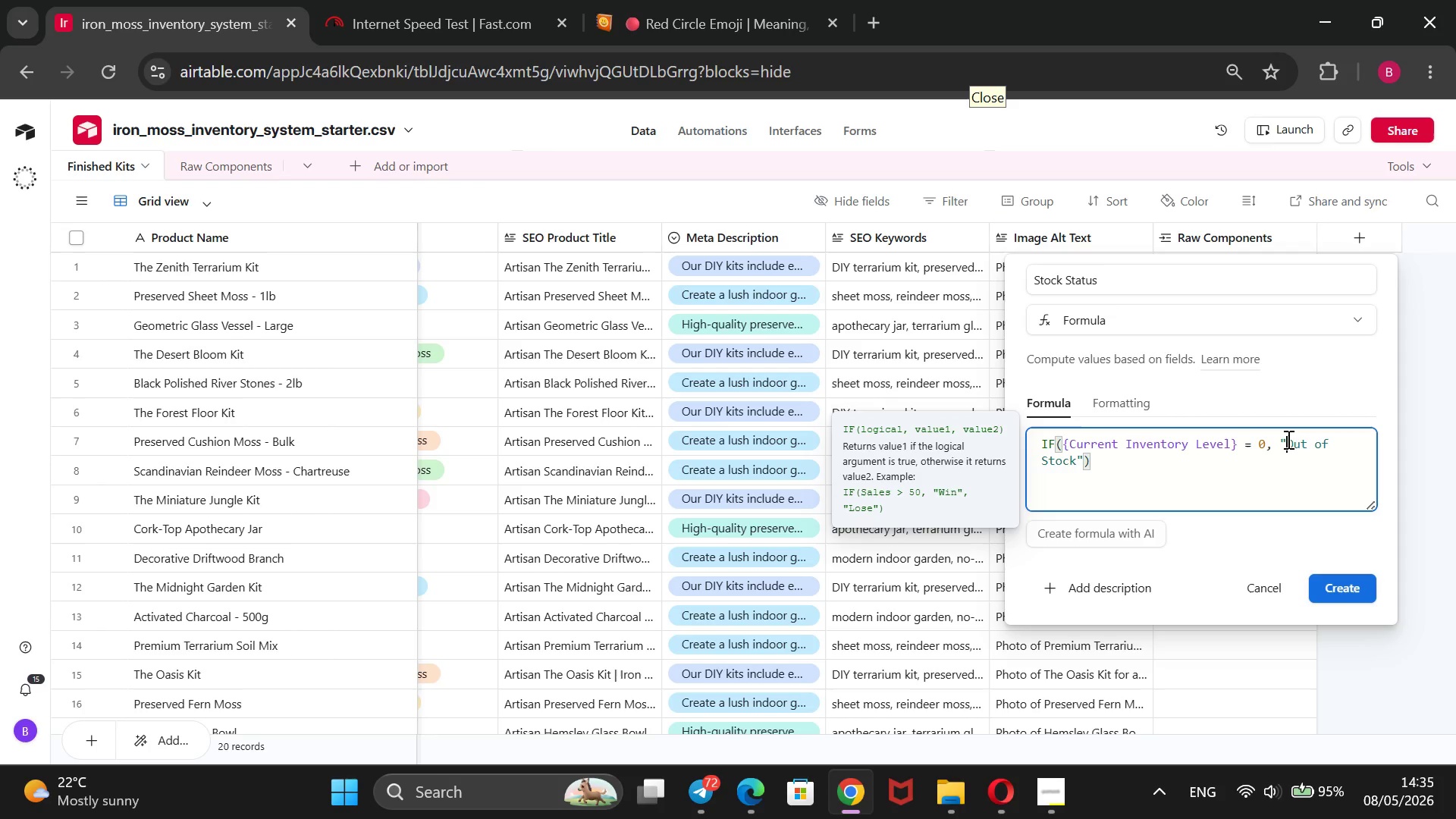 
key(Control+V)
 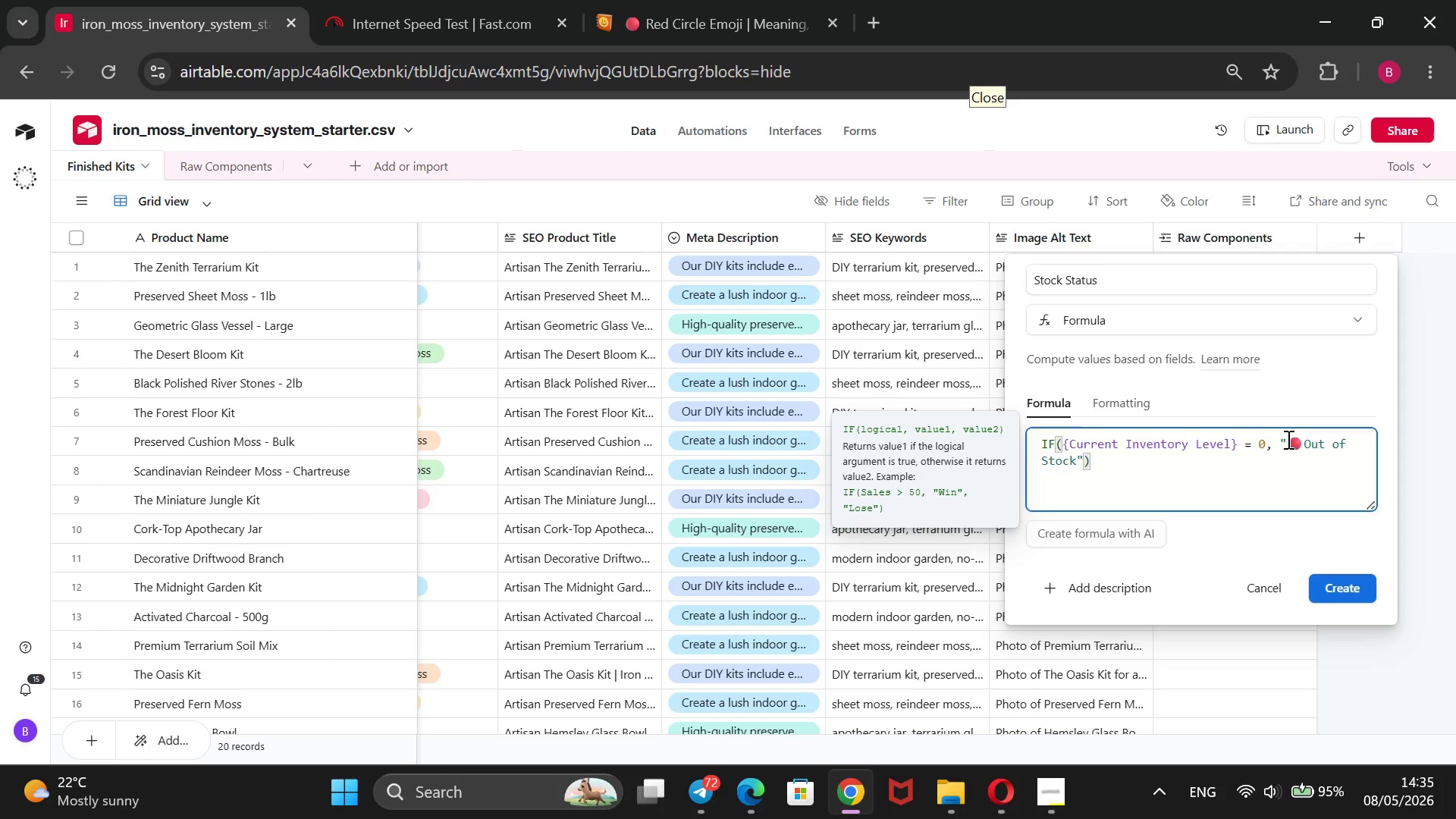 
key(Space)
 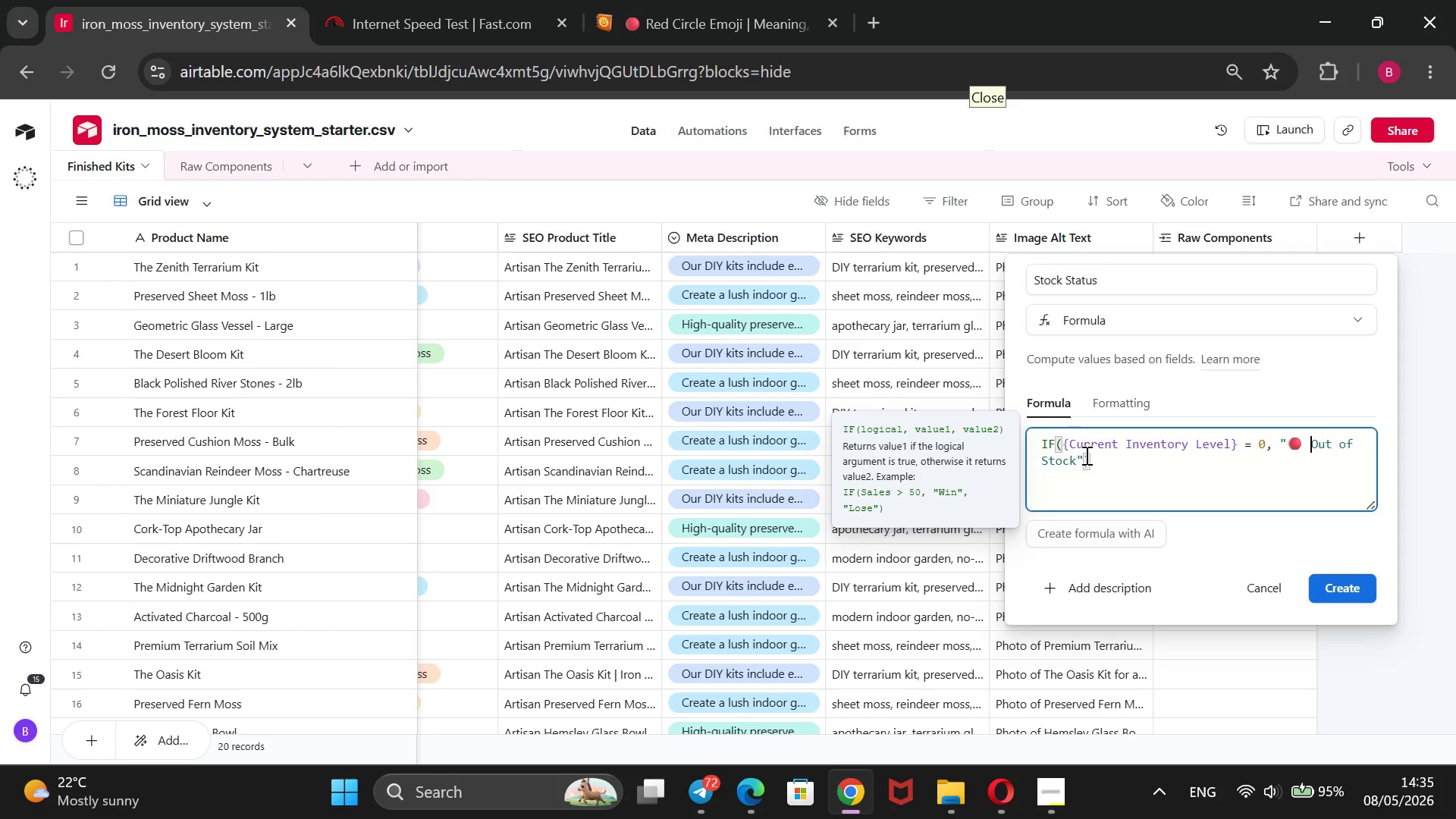 
left_click([1084, 455])
 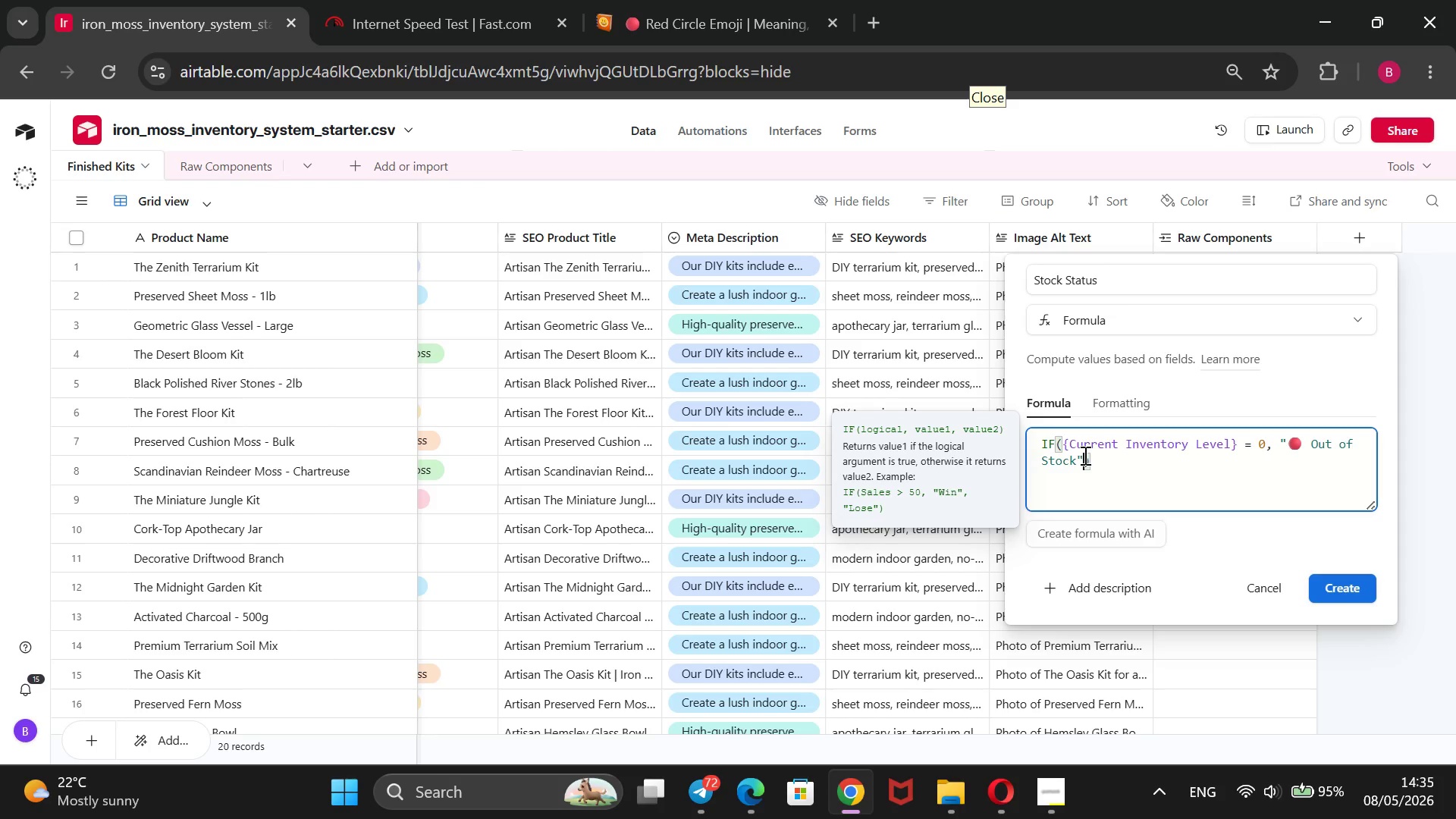 
type(, IF())
 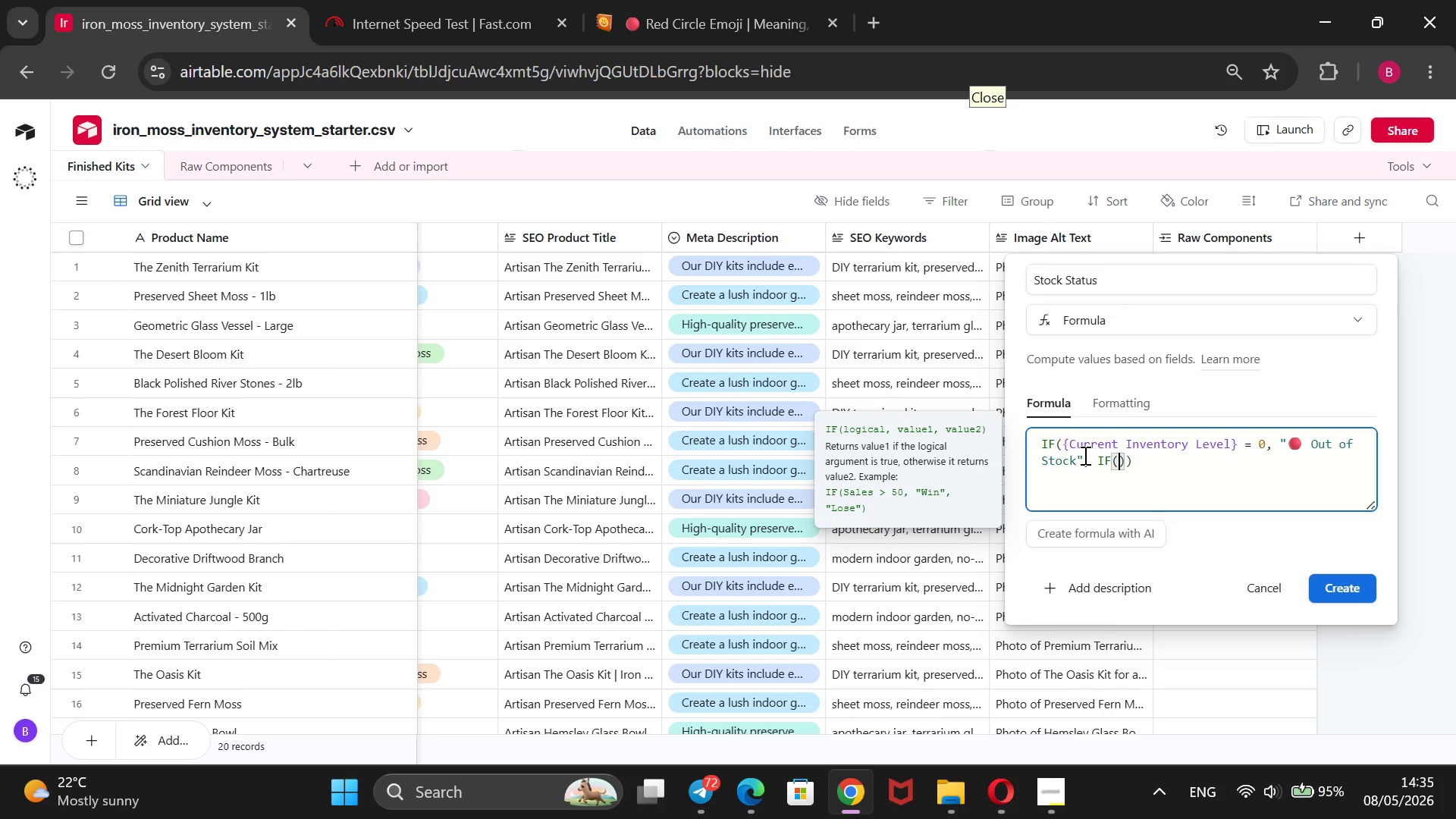 
 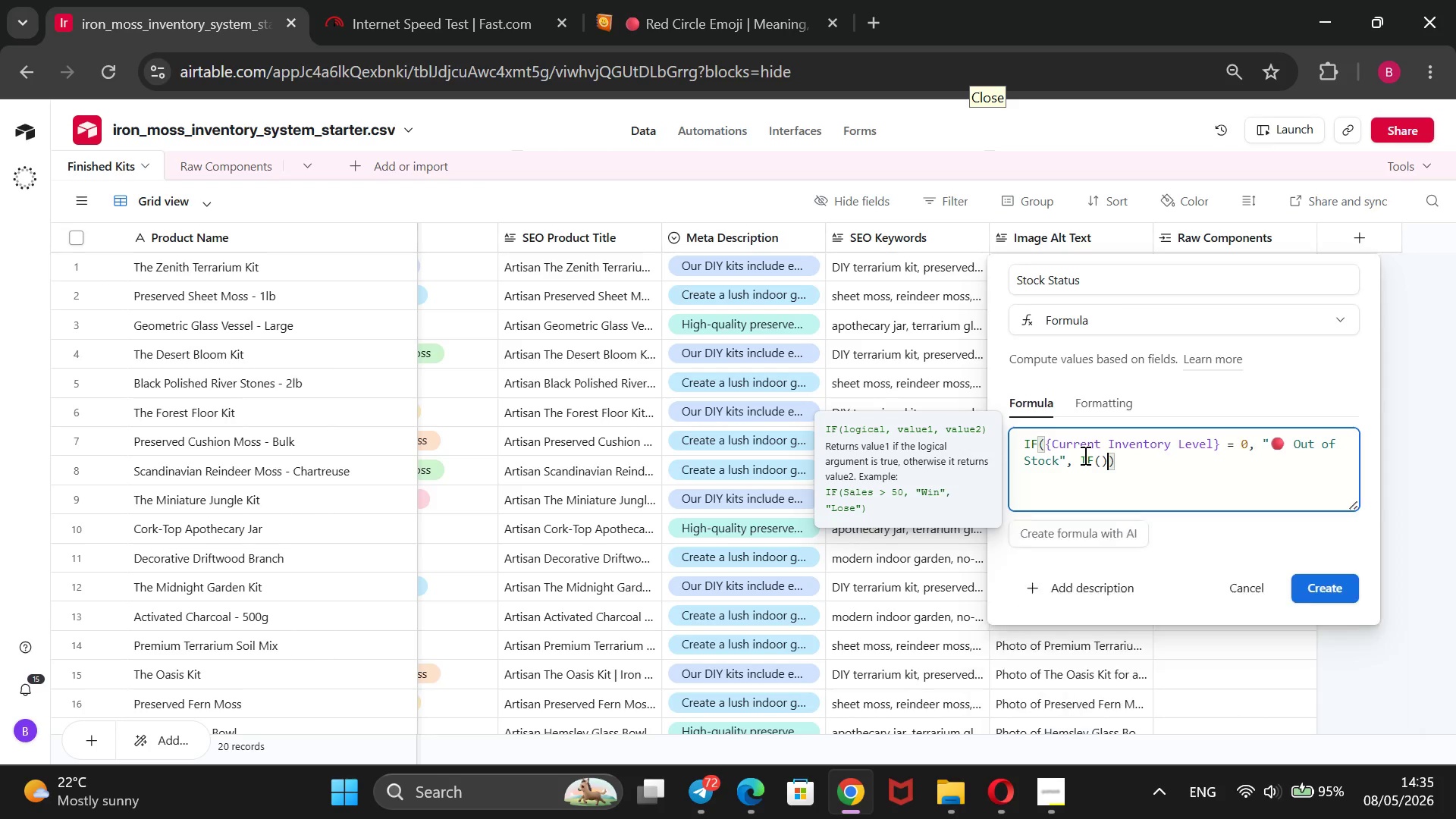 
key(ArrowLeft)
 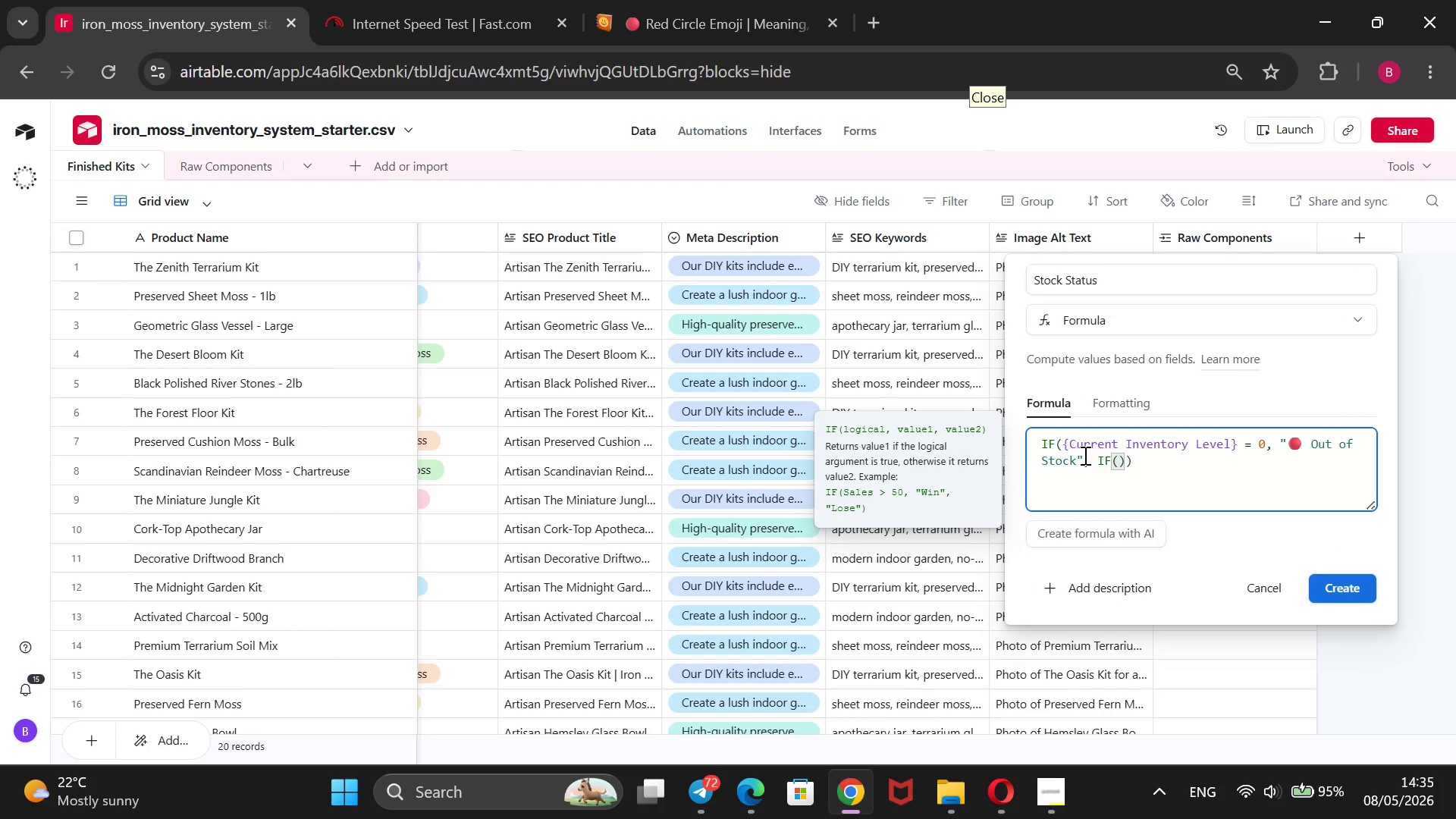 
key(Shift+BracketLeft)
 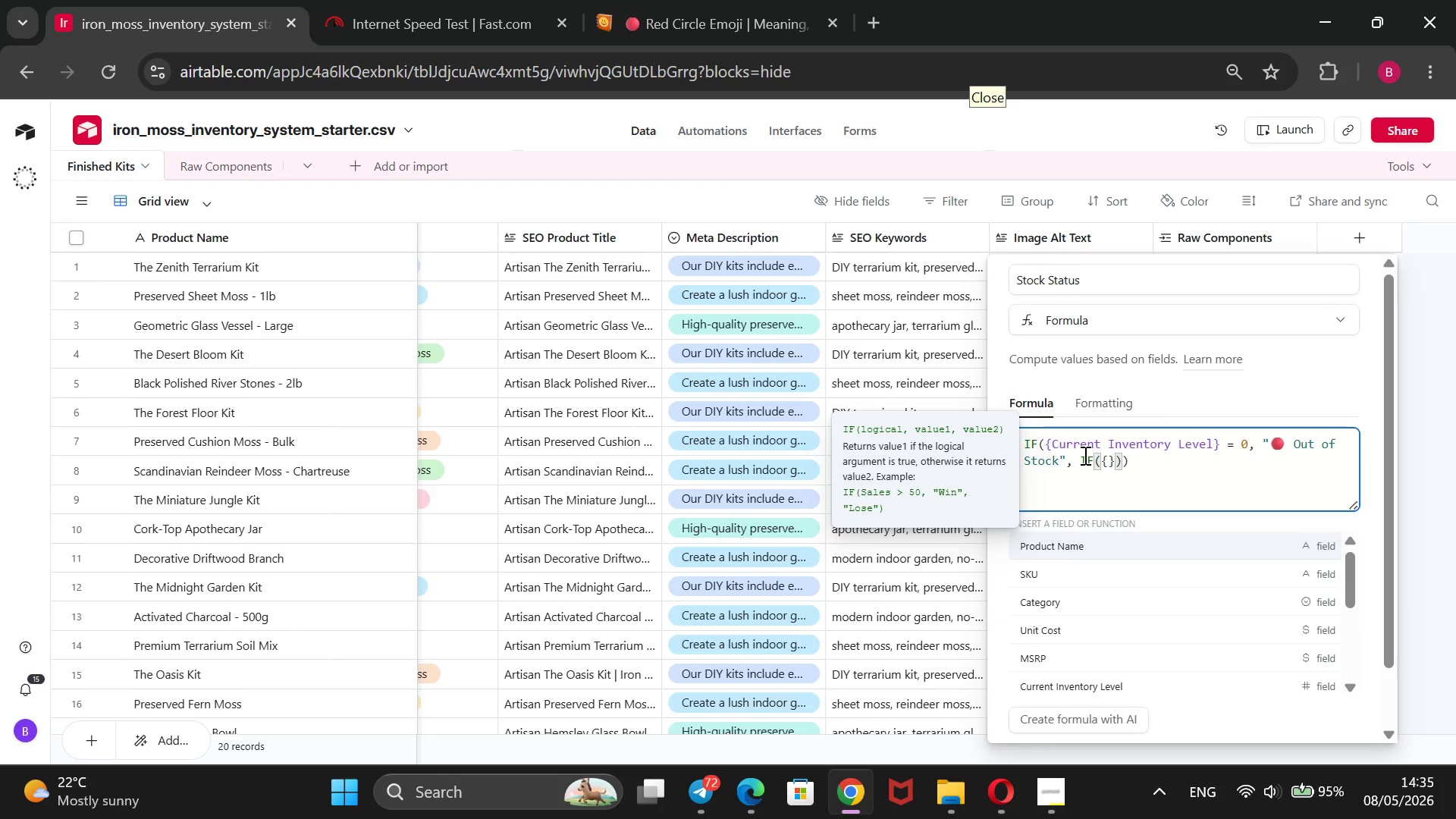 
key(ArrowDown)
 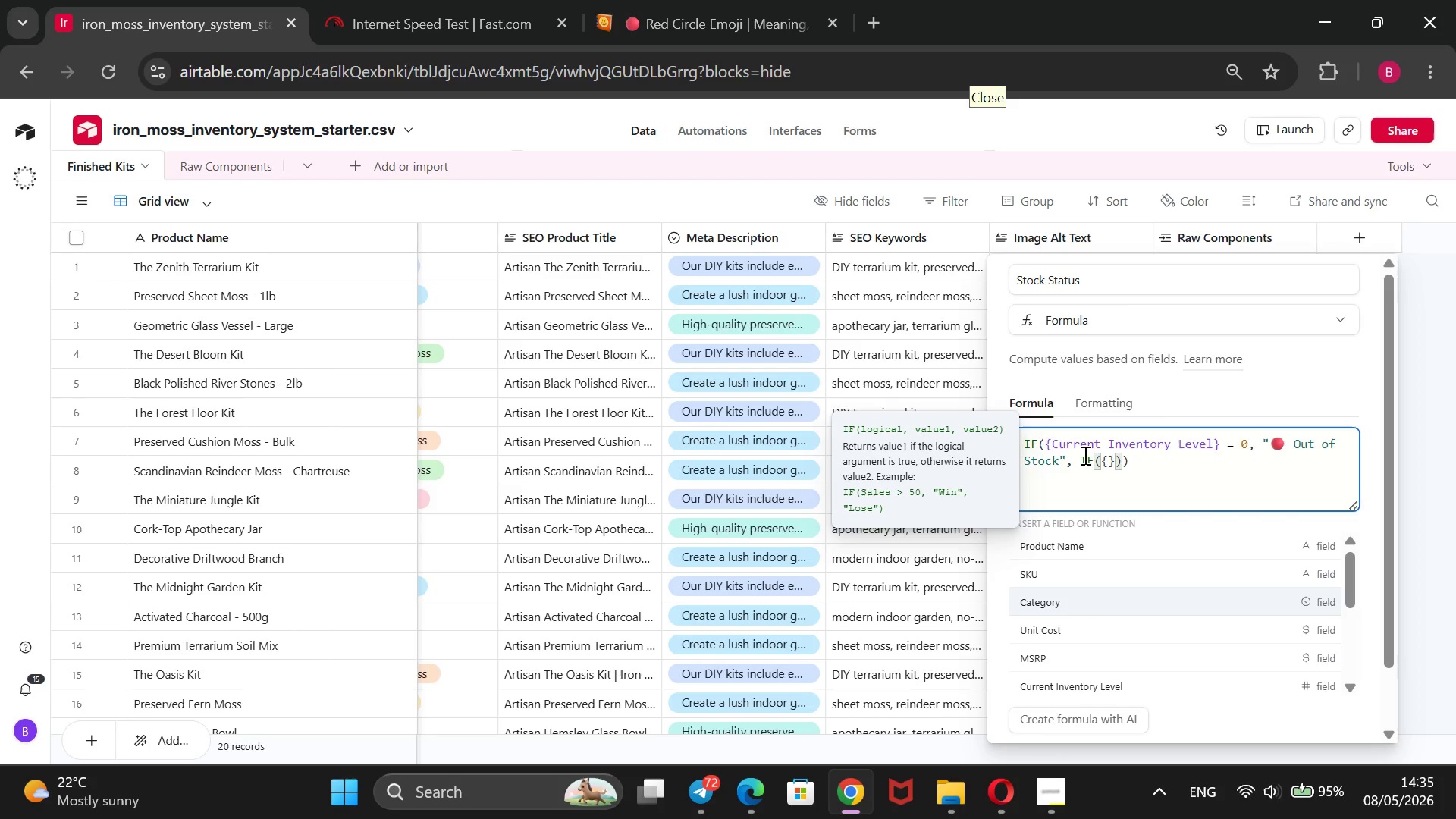 
key(ArrowDown)
 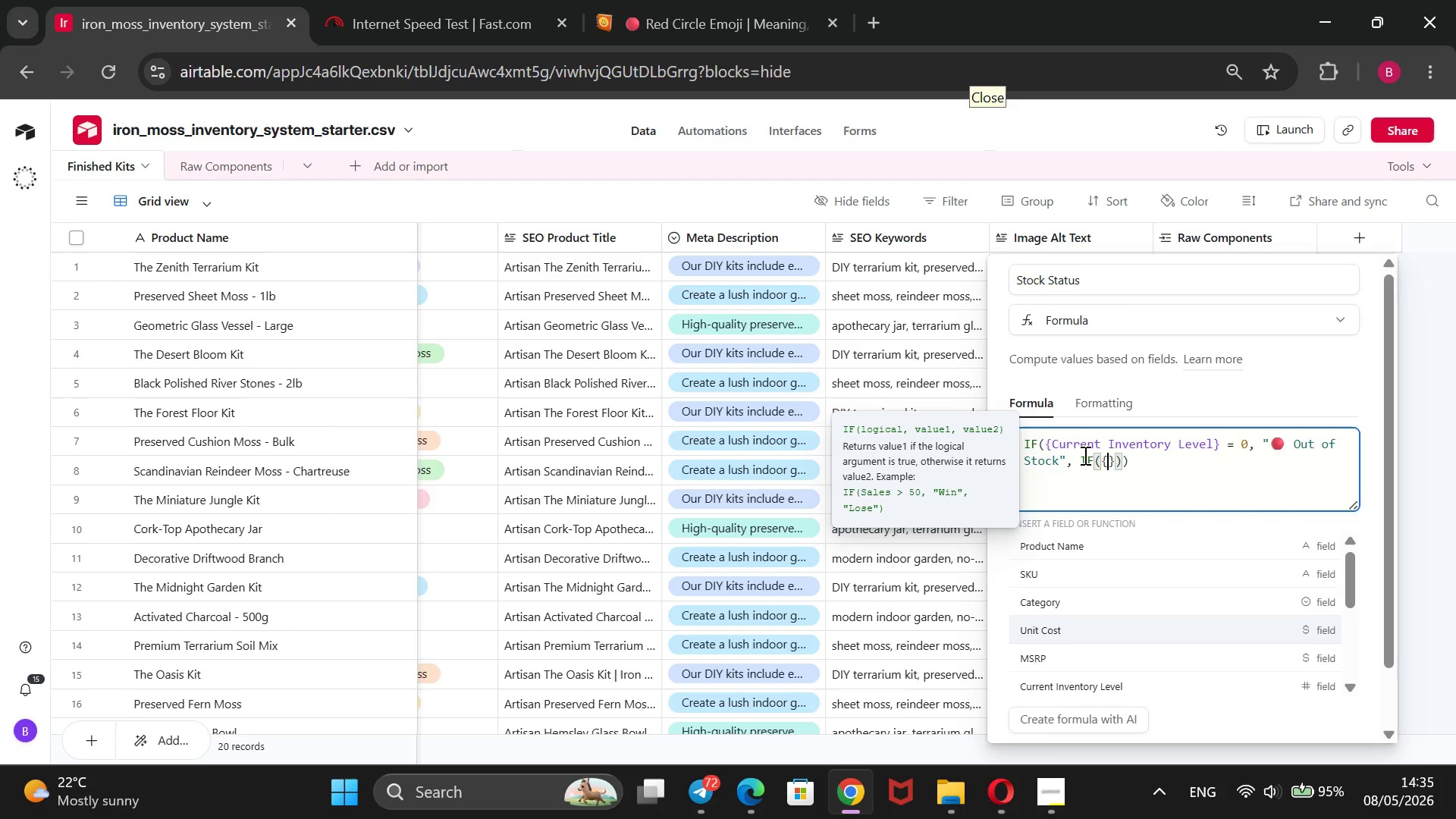 
key(ArrowDown)
 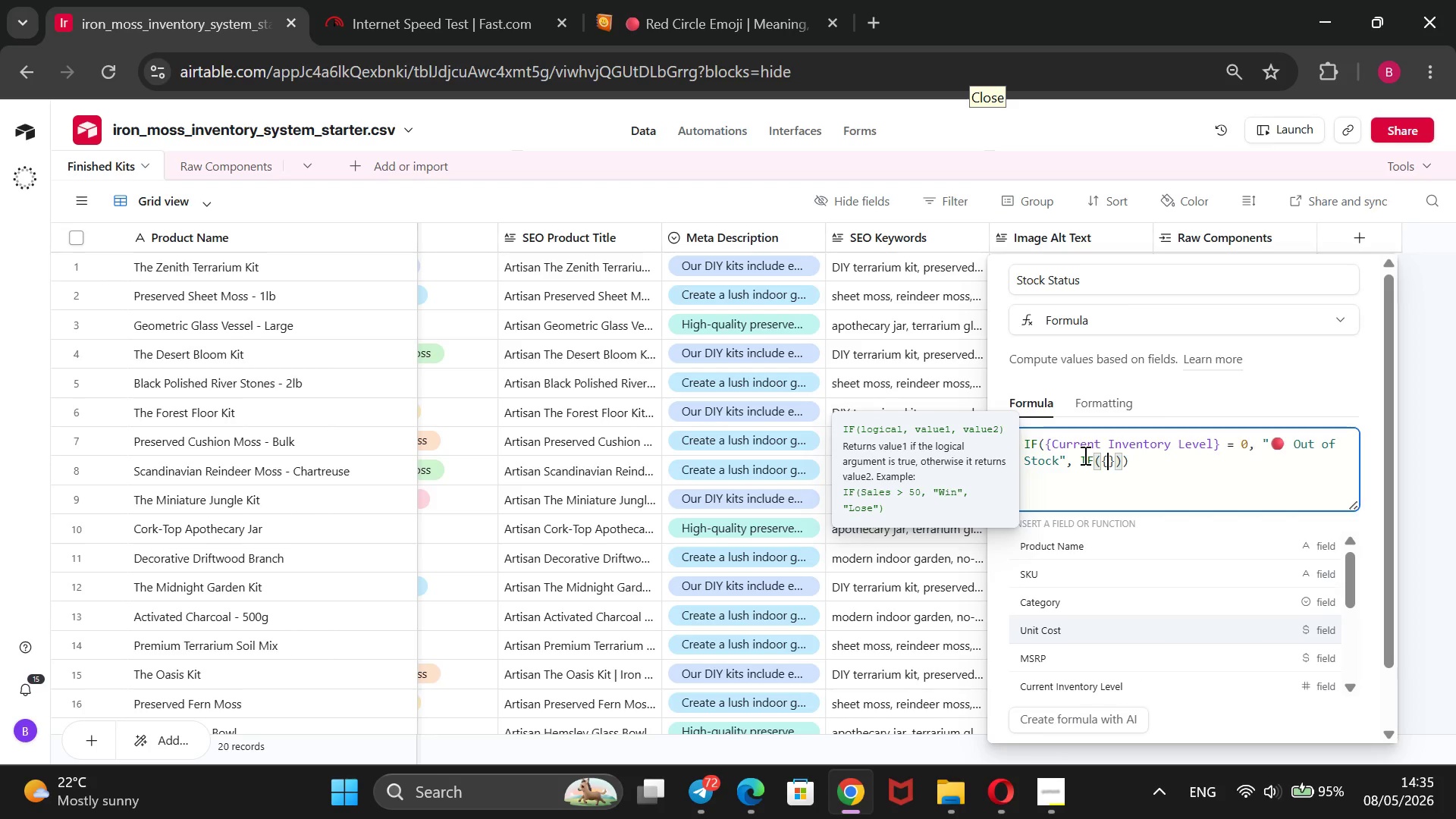 
key(ArrowDown)
 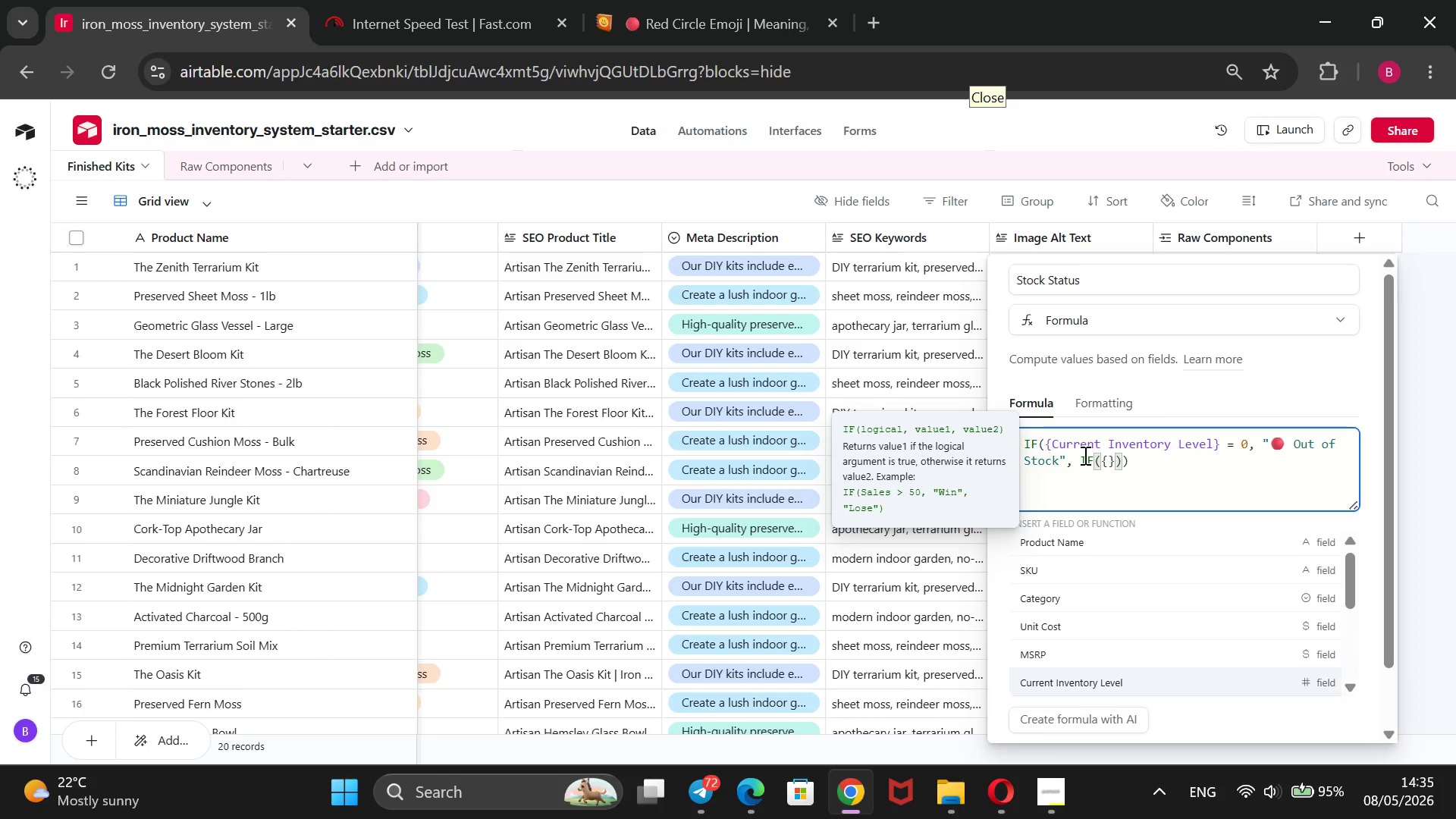 
key(ArrowDown)
 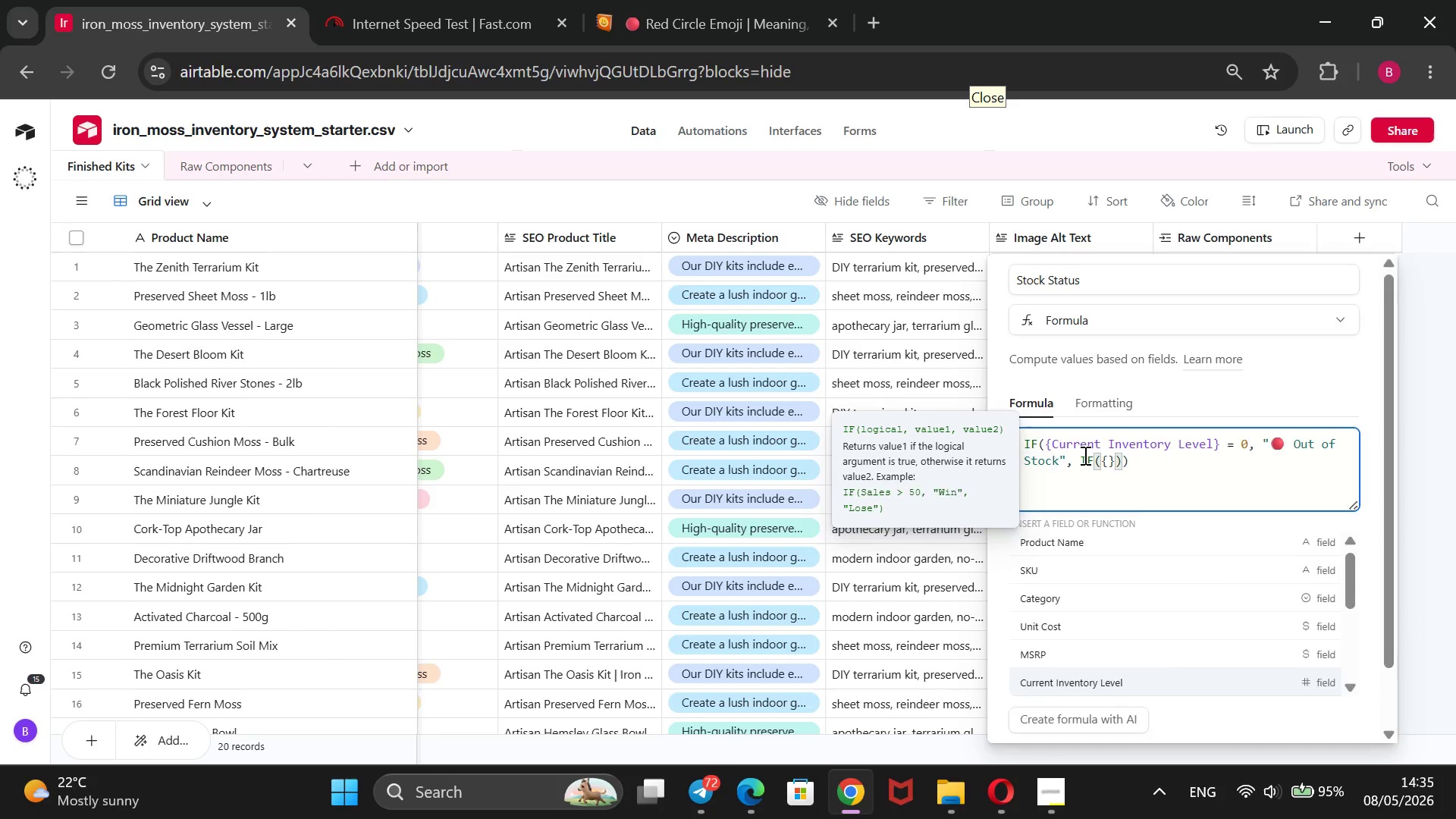 
key(Enter)
 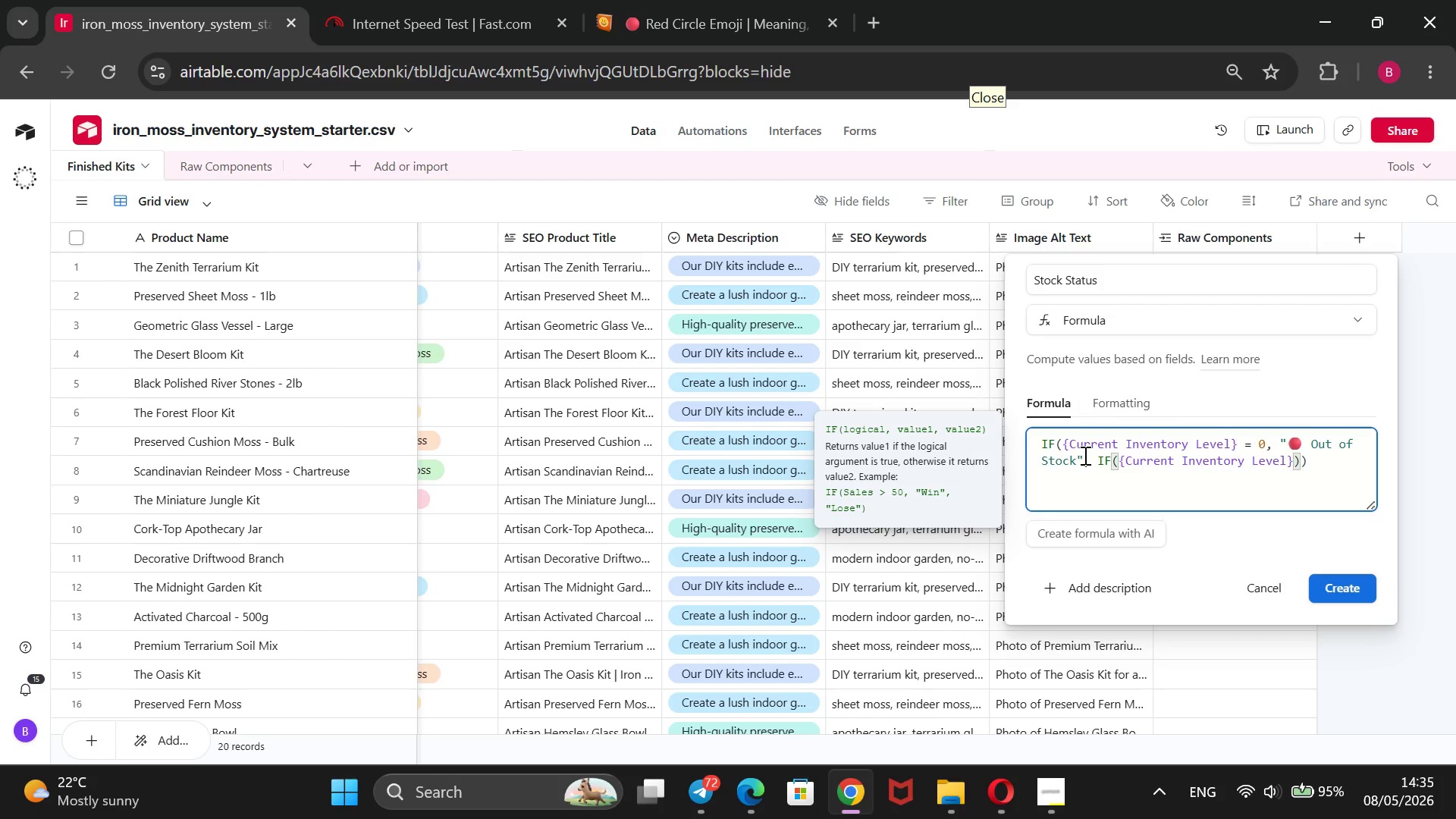 
key(Space)
 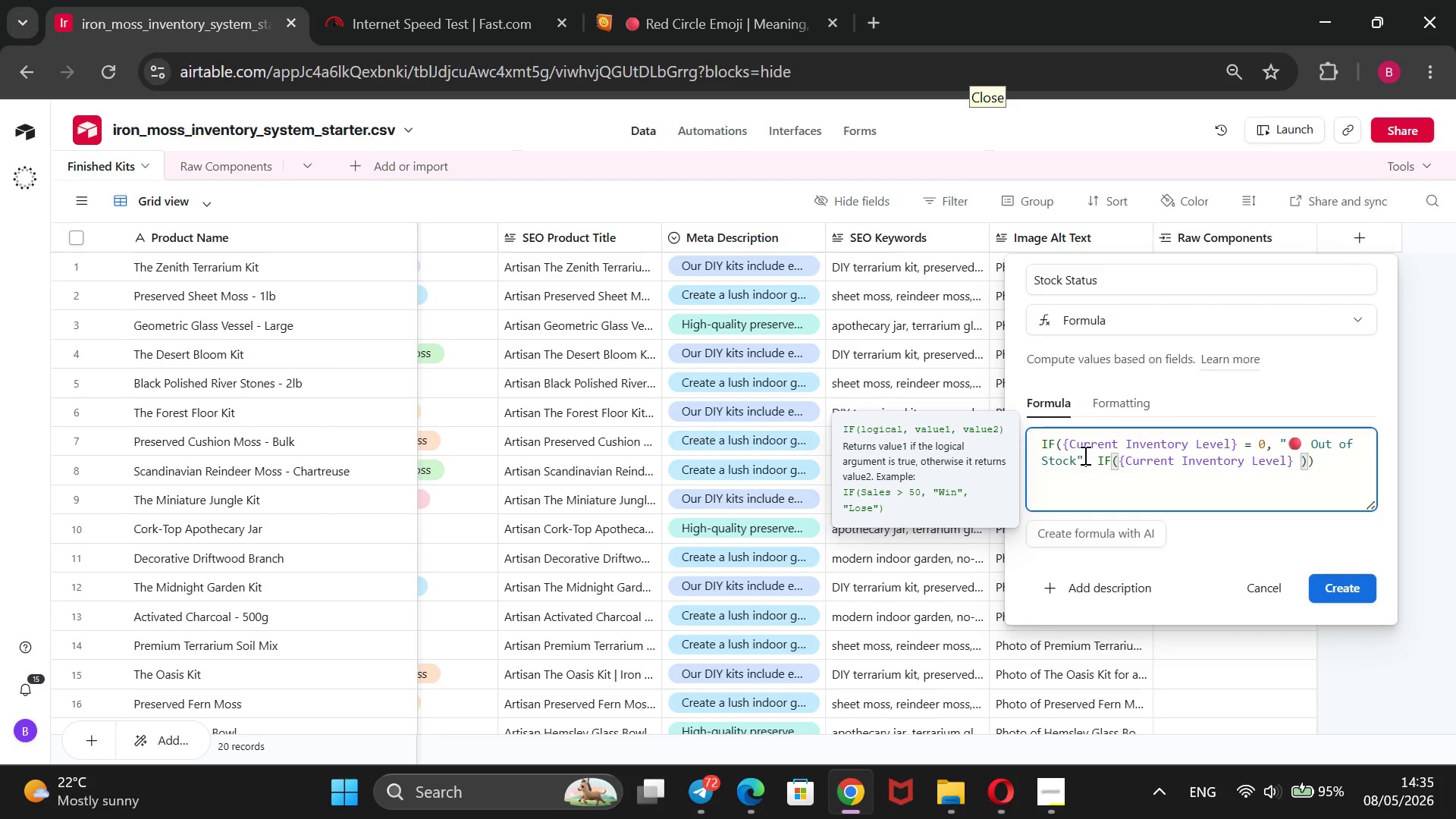 
key(Shift+Comma)
 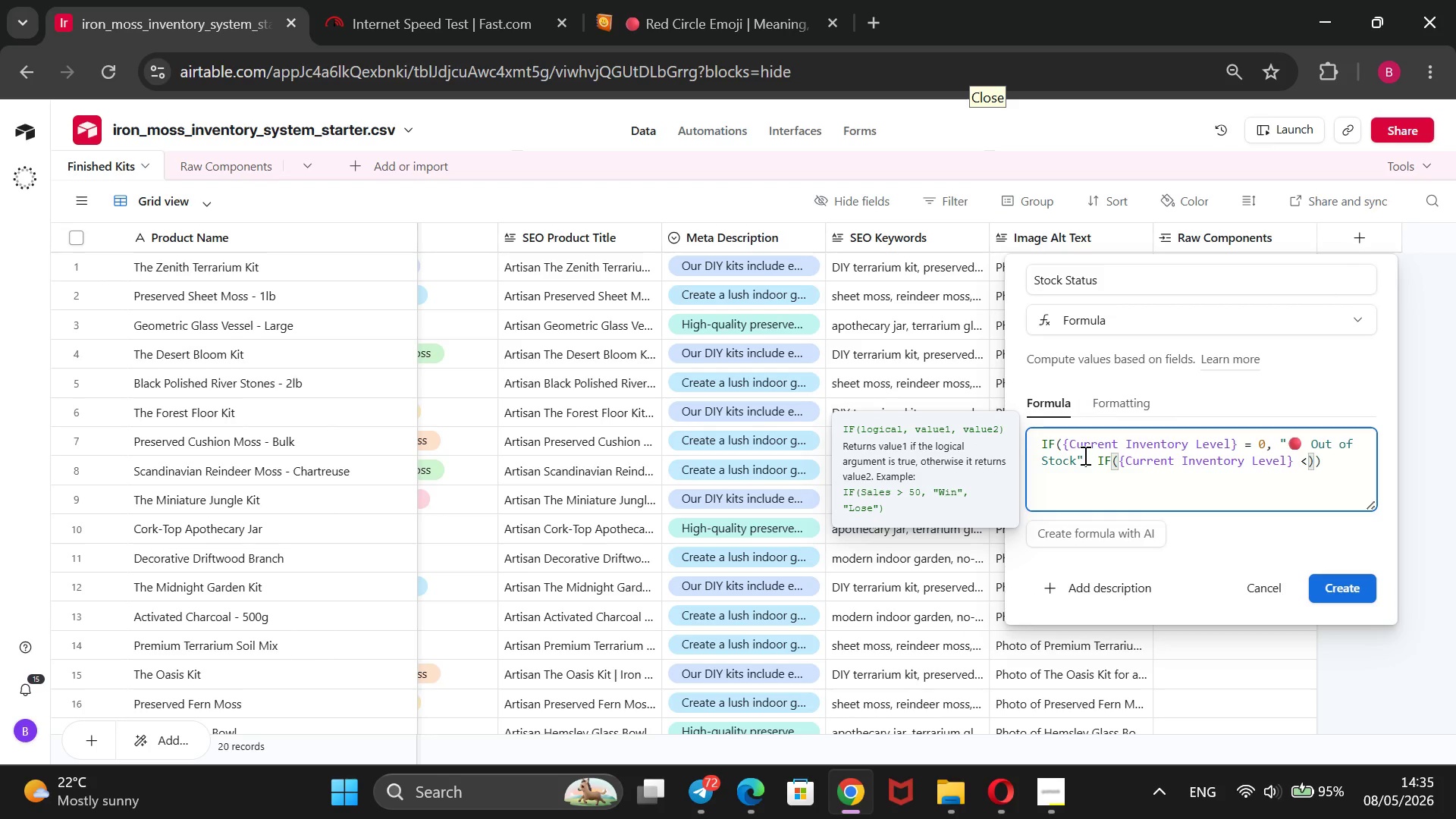 
key(Equal)
 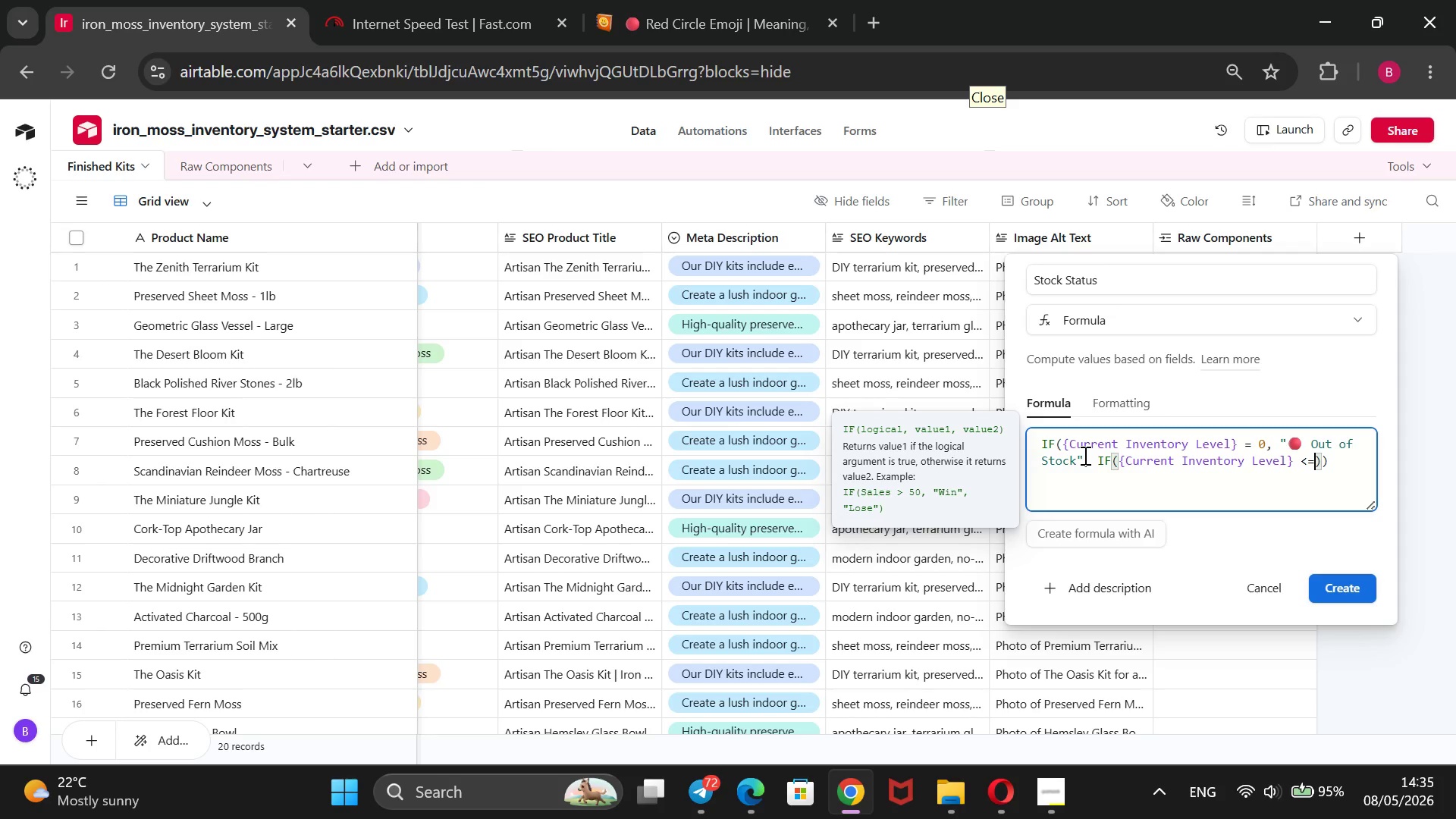 
key(Space)
 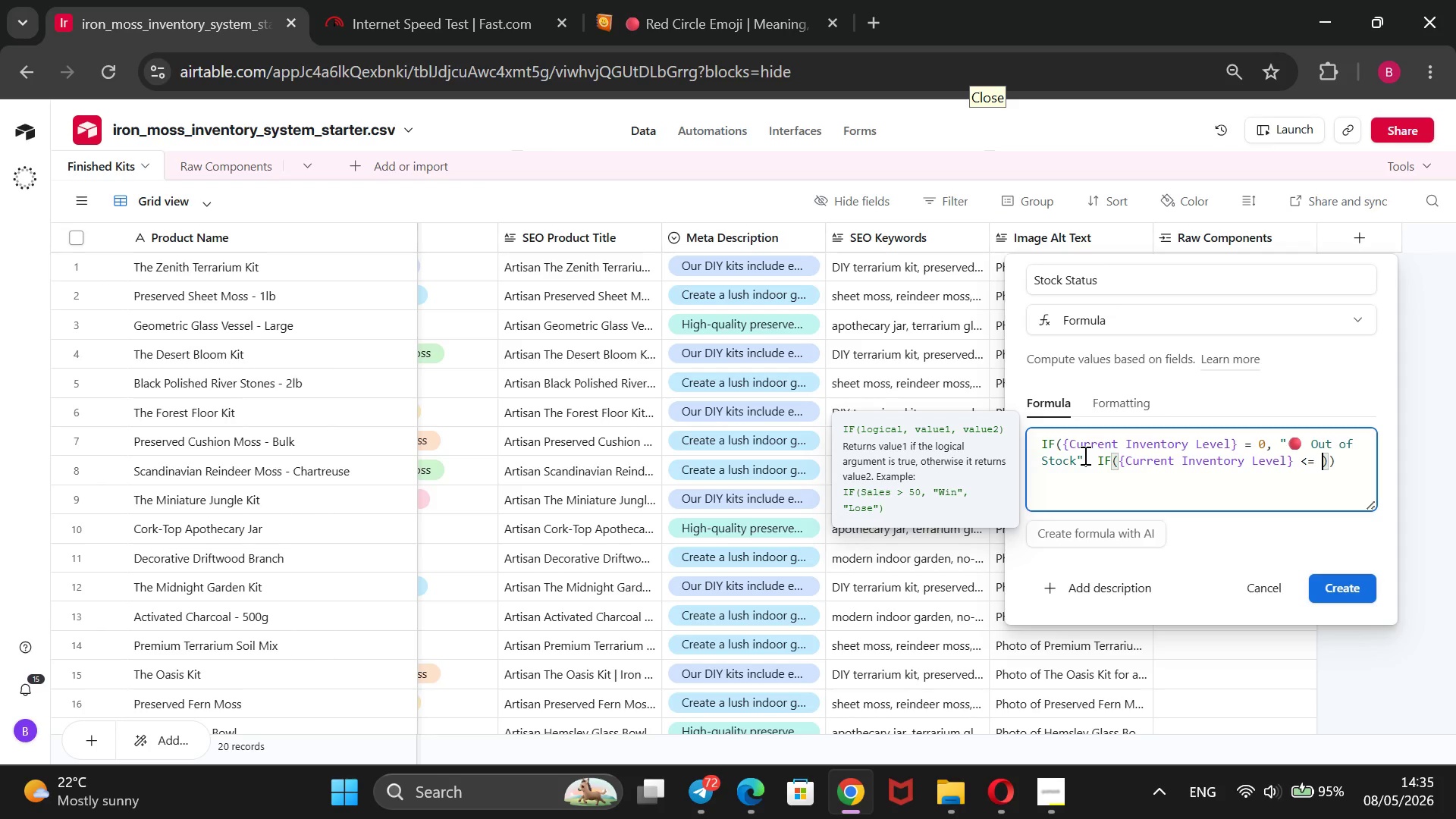 
key(Shift+BracketLeft)
 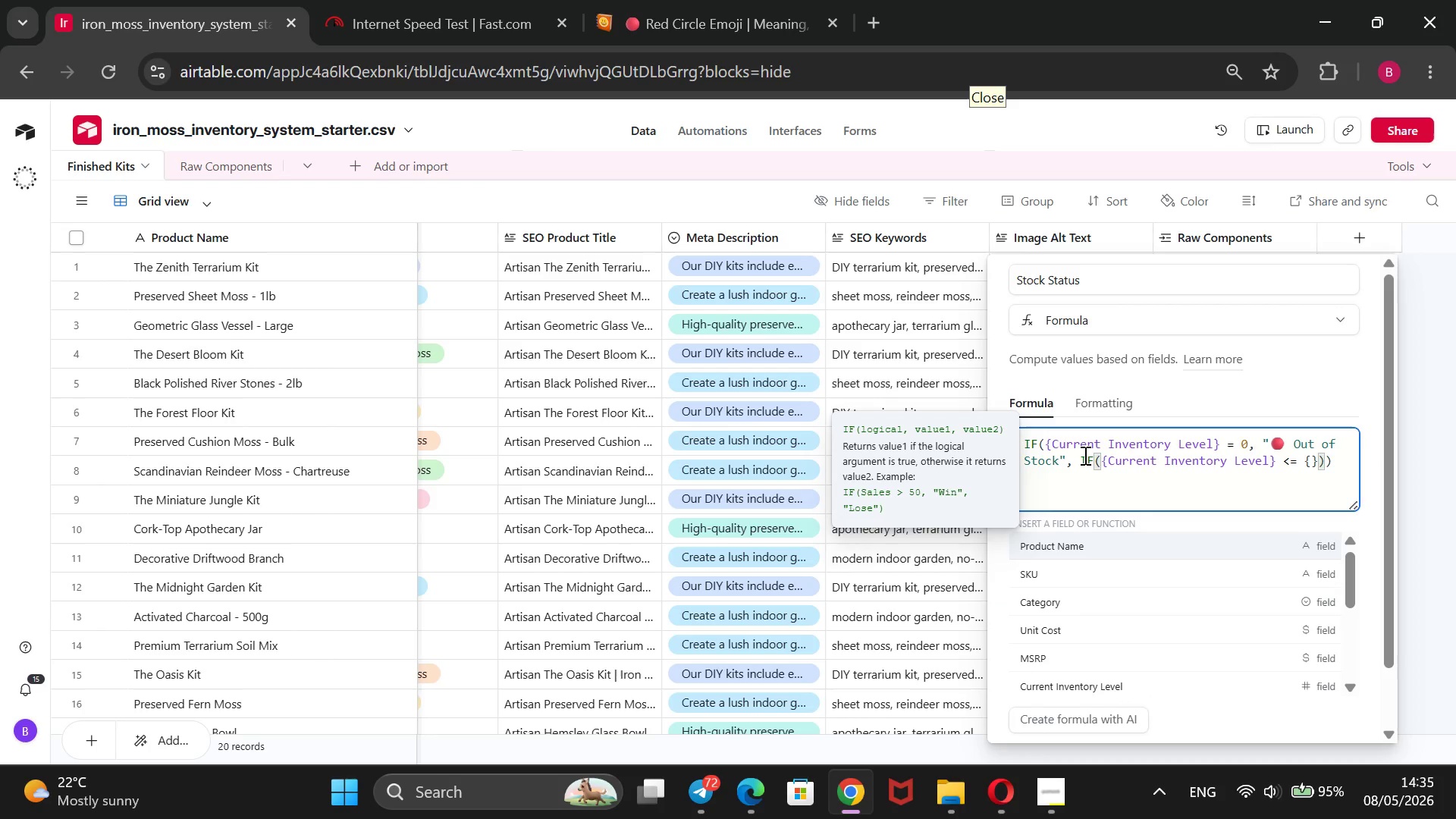 
key(ArrowDown)
 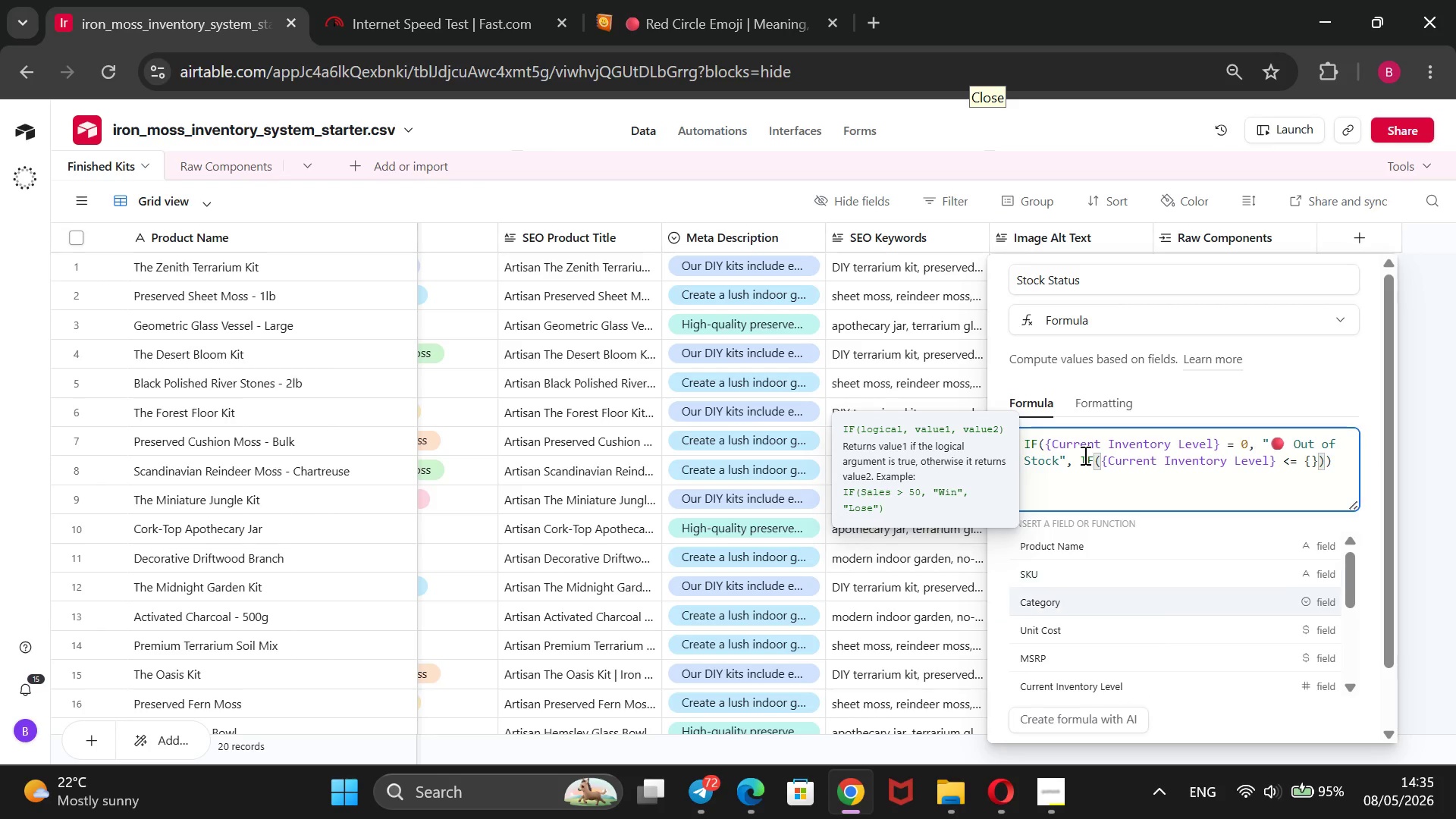 
key(ArrowDown)
 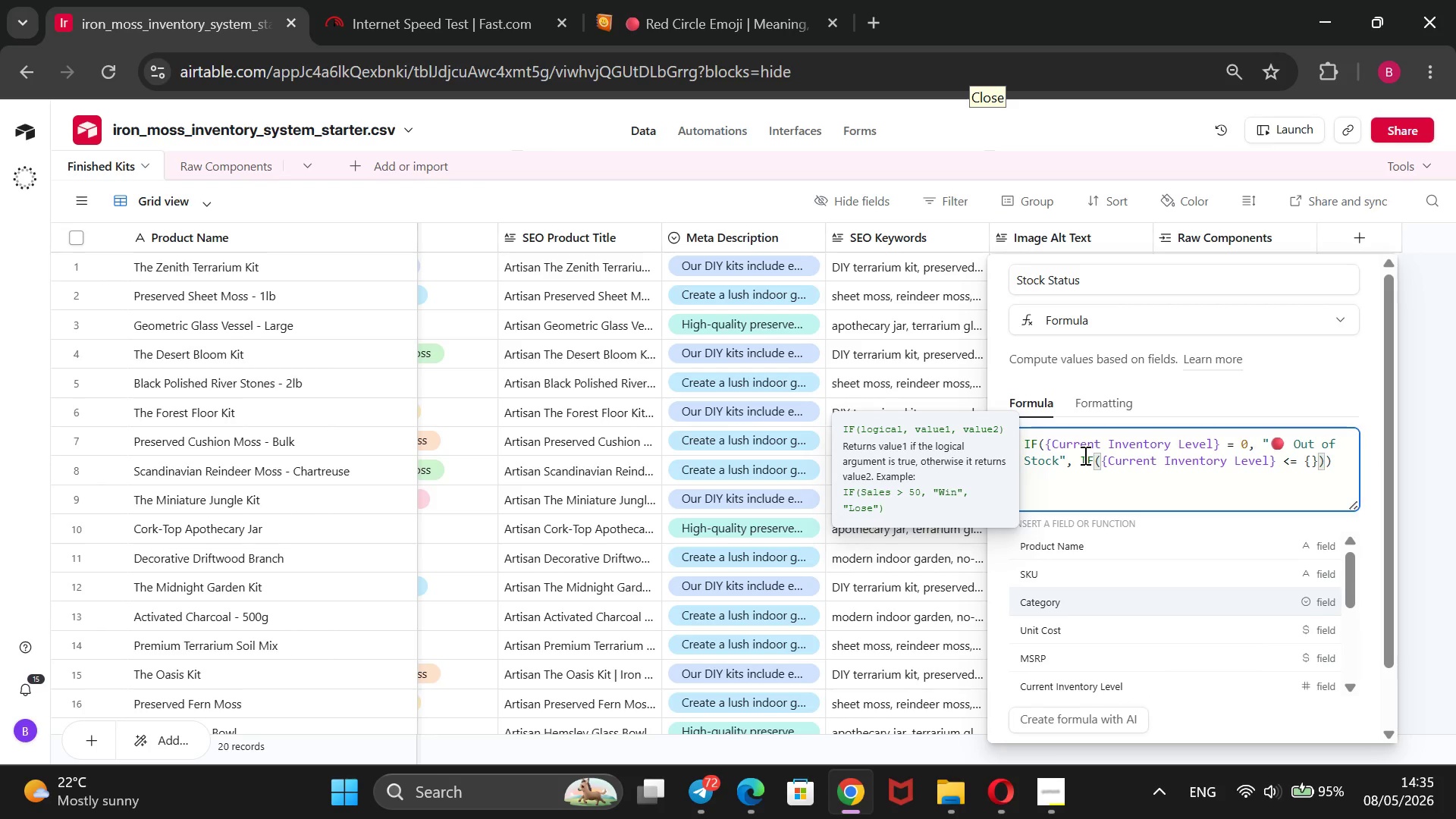 
key(ArrowDown)
 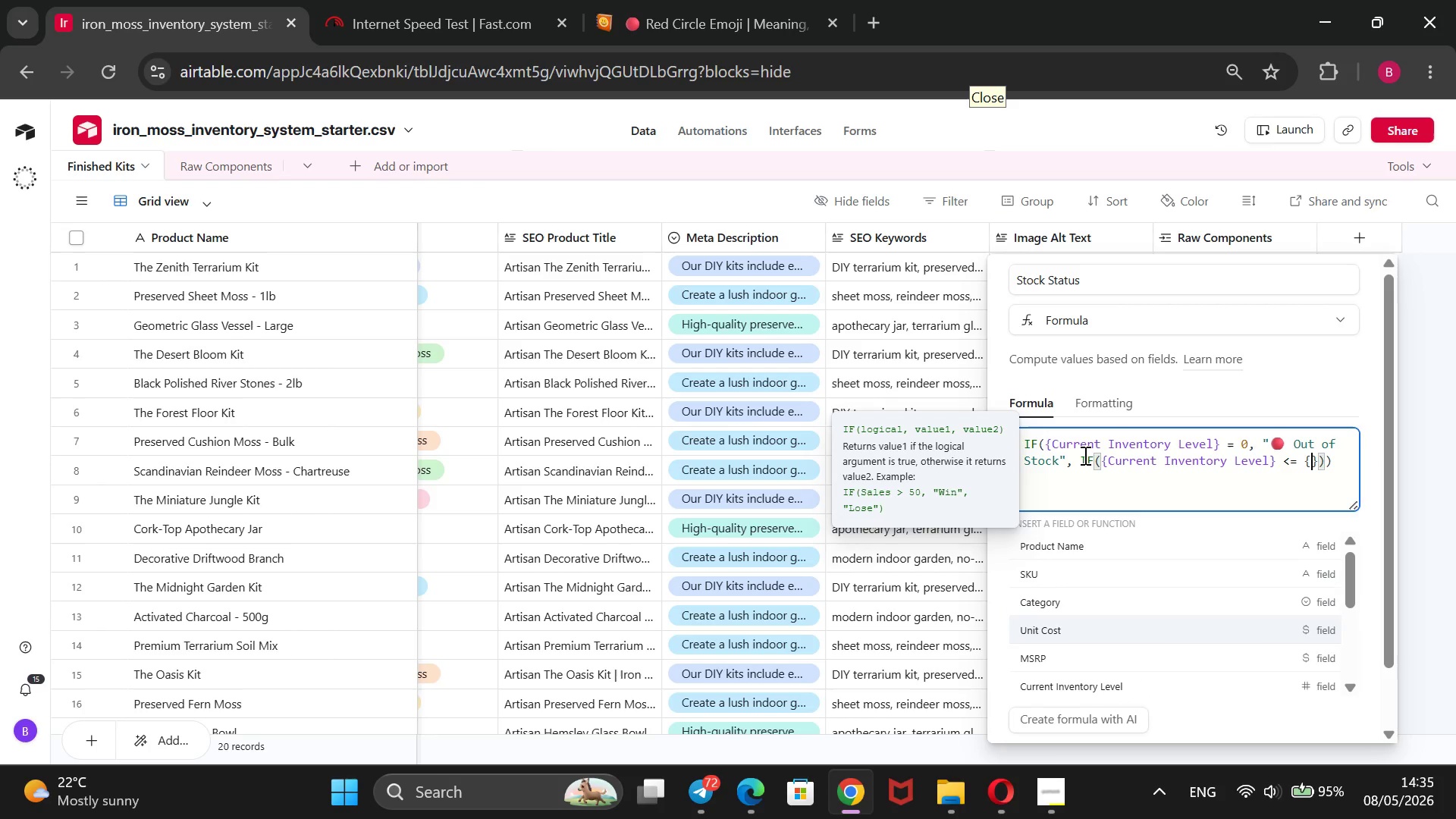 
key(ArrowDown)
 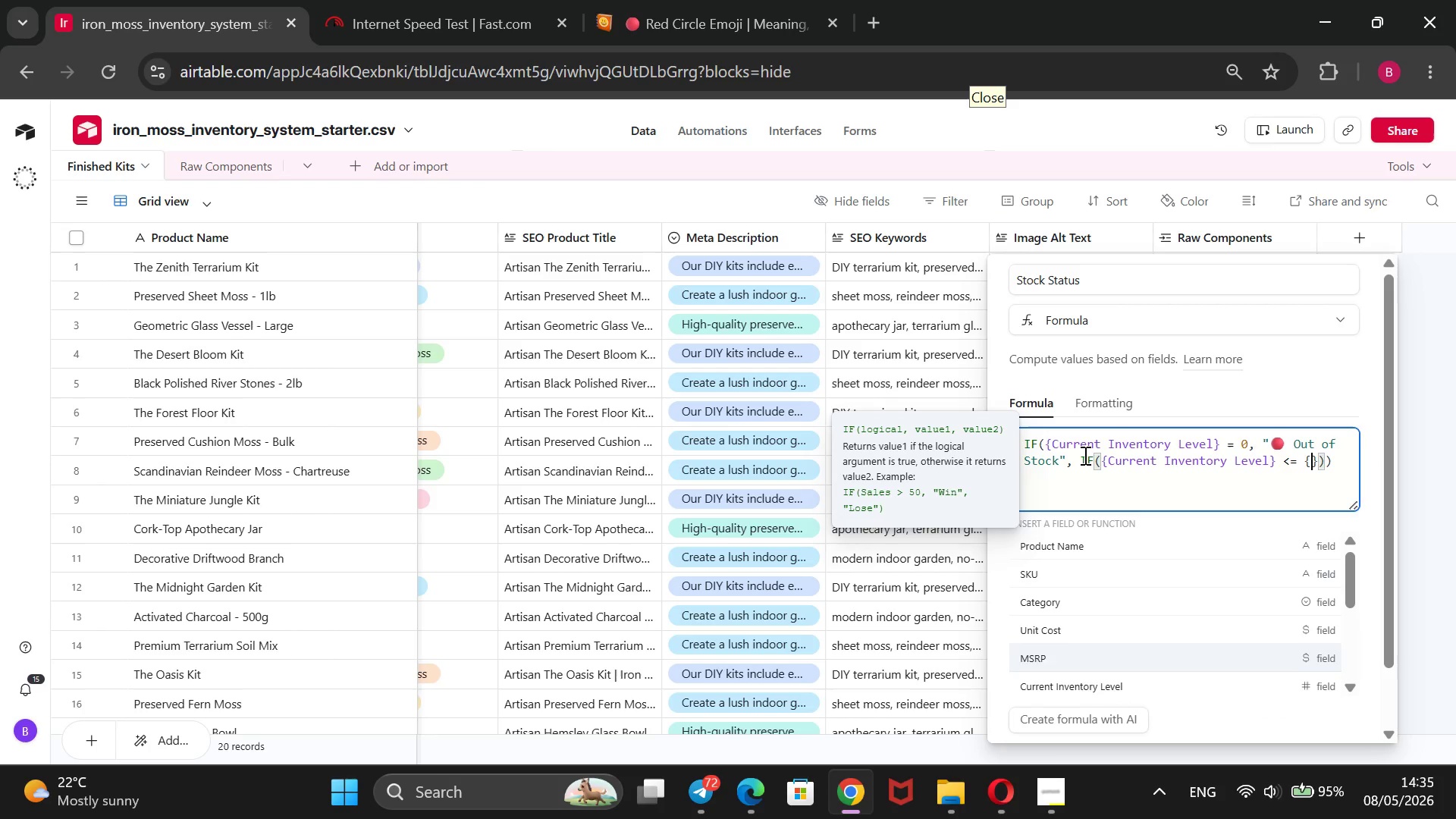 
key(ArrowDown)
 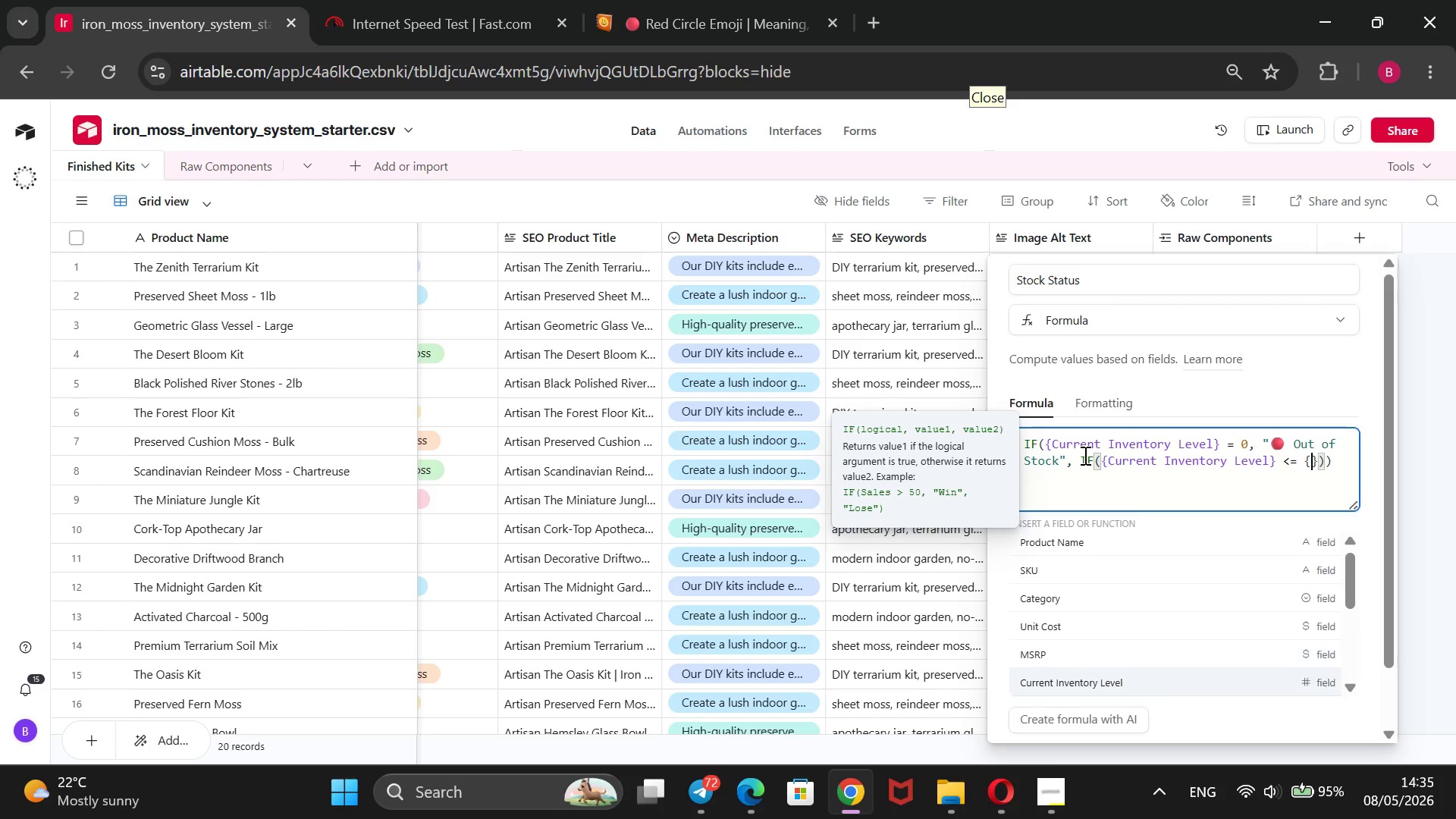 
key(ArrowDown)
 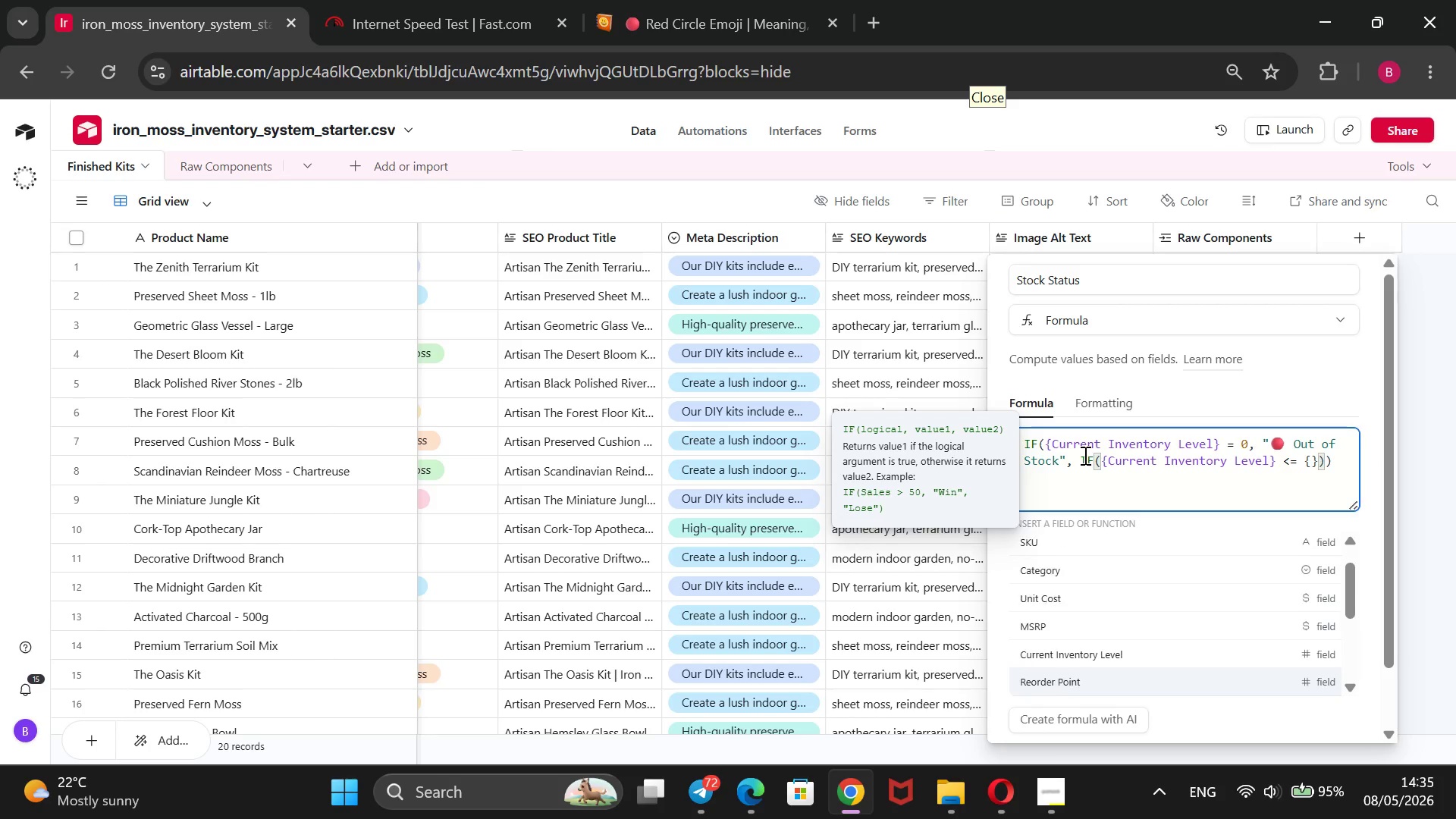 
key(ArrowDown)
 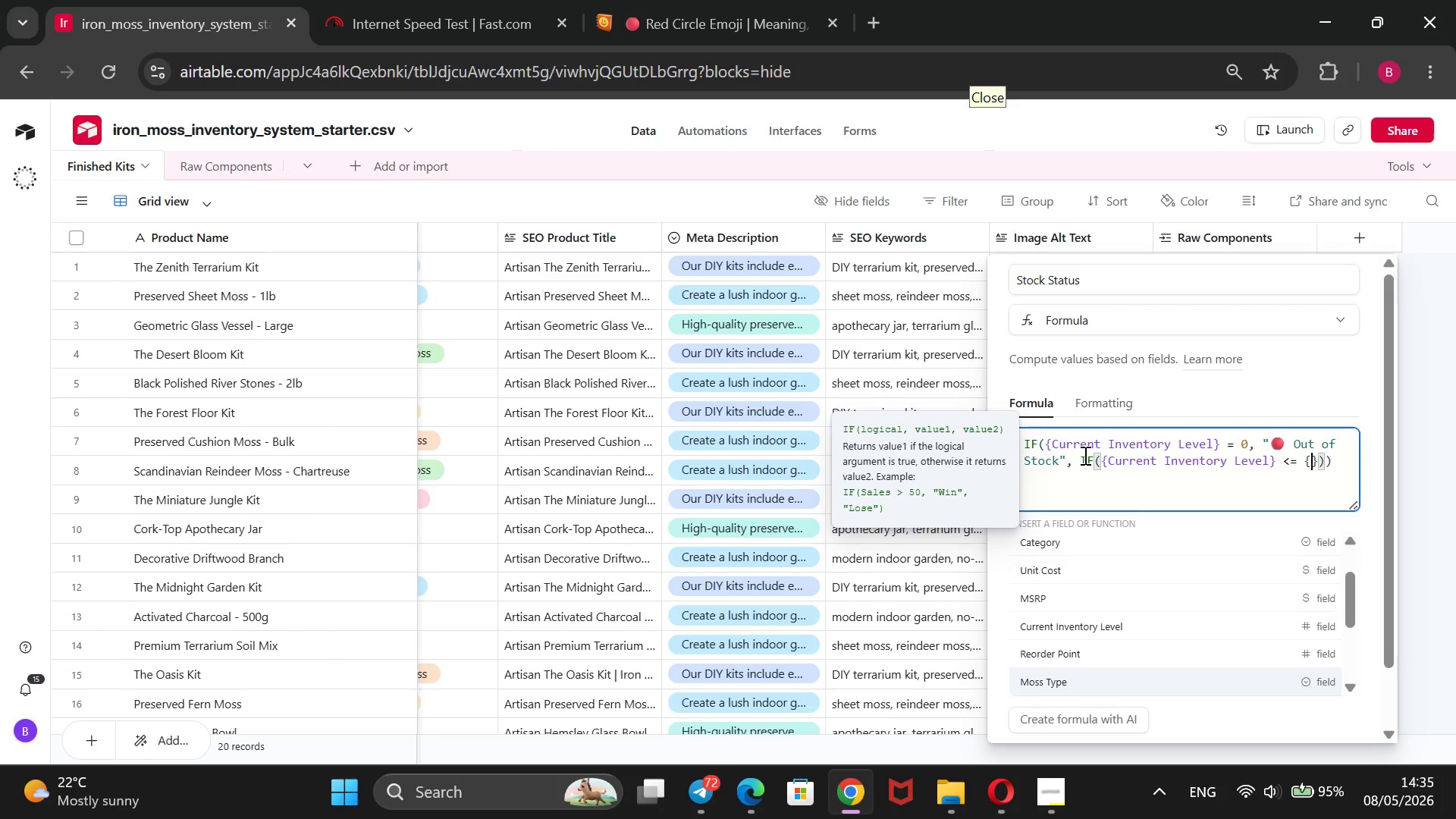 
key(ArrowUp)
 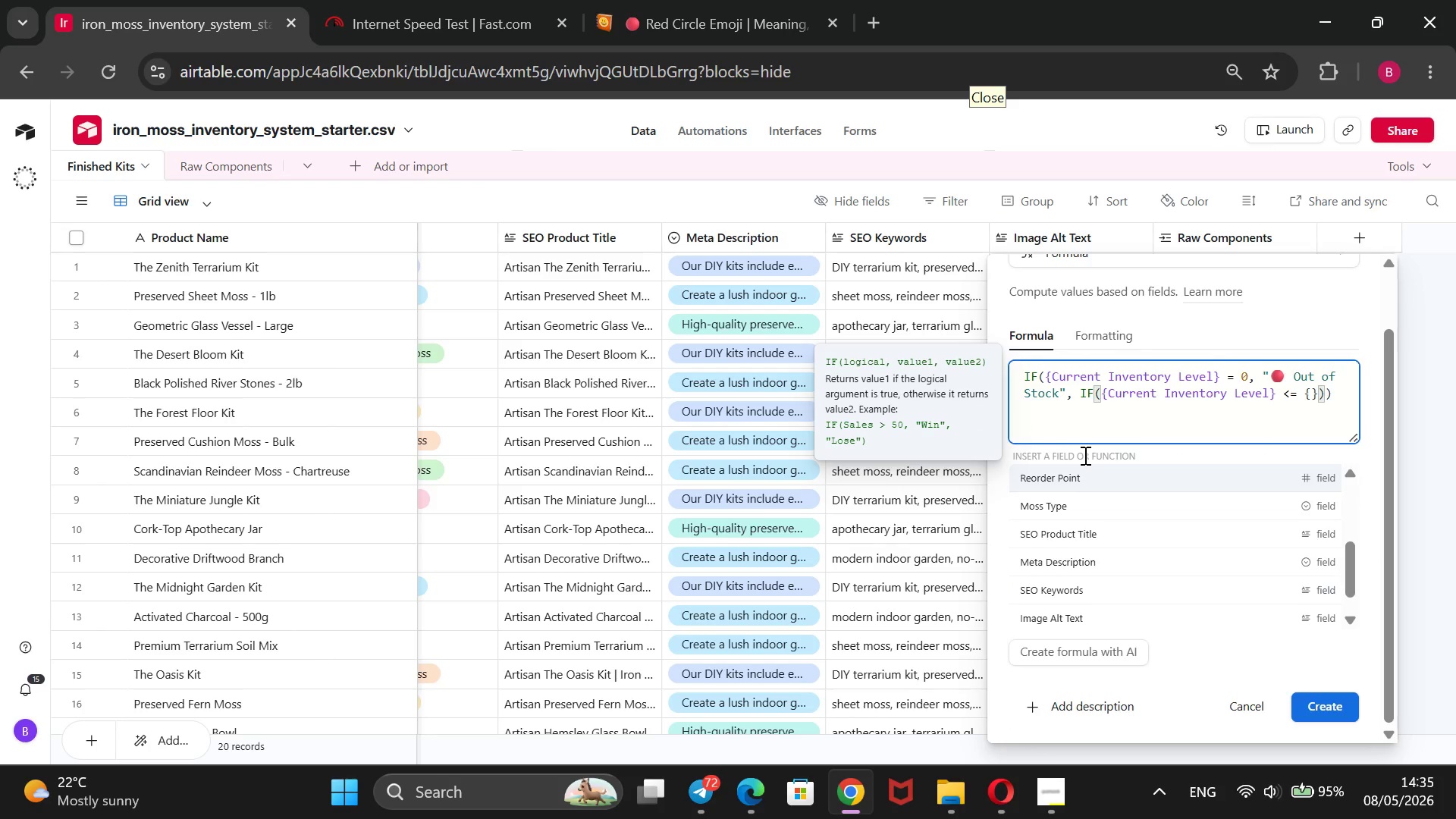 
key(Enter)
 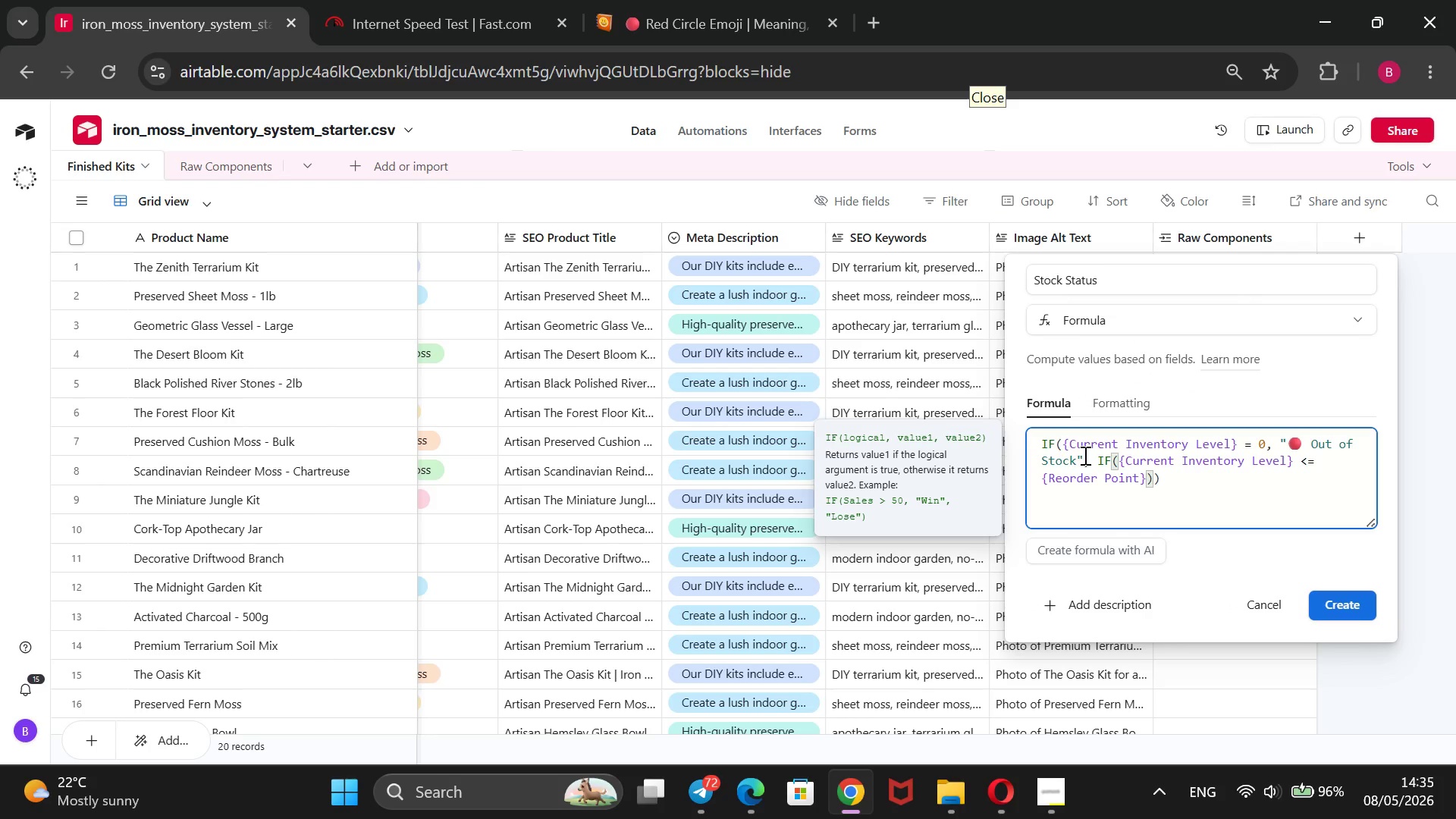 
type(, @lOW )
key(Backspace)
key(Backspace)
key(Backspace)
key(Backspace)
type(Low Stock)
 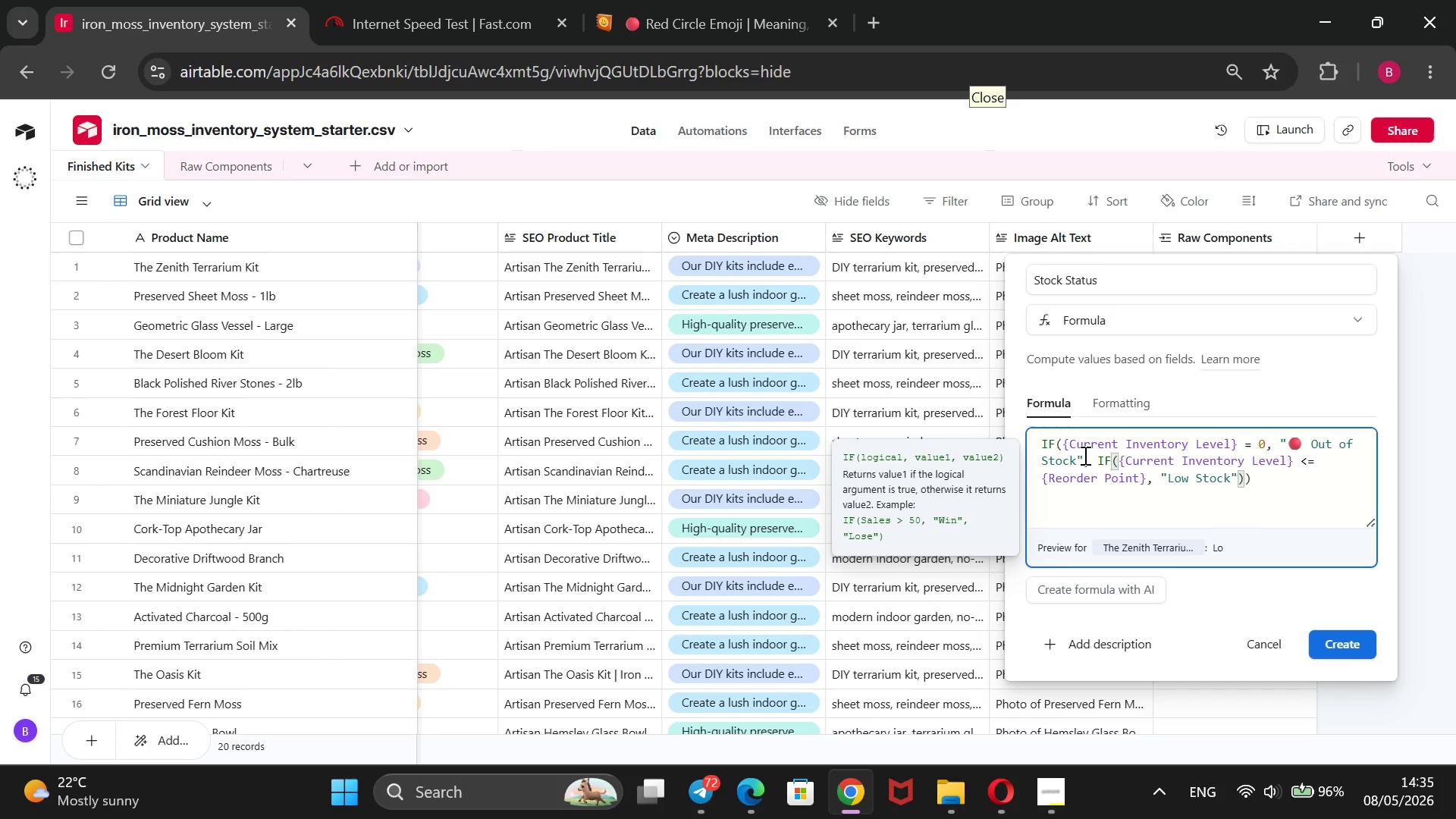 
key(ArrowRight)
 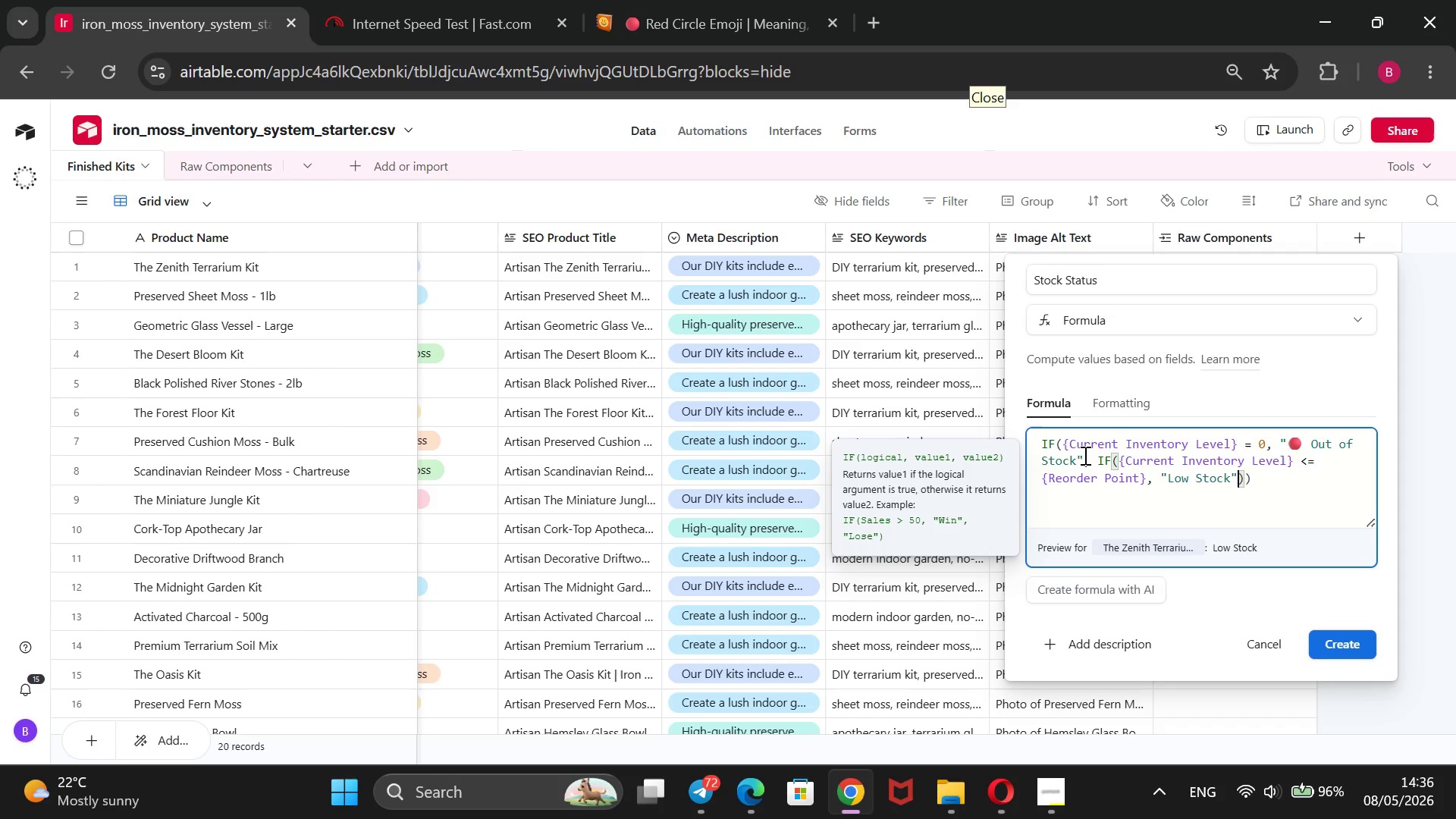 
wait(8.3)
 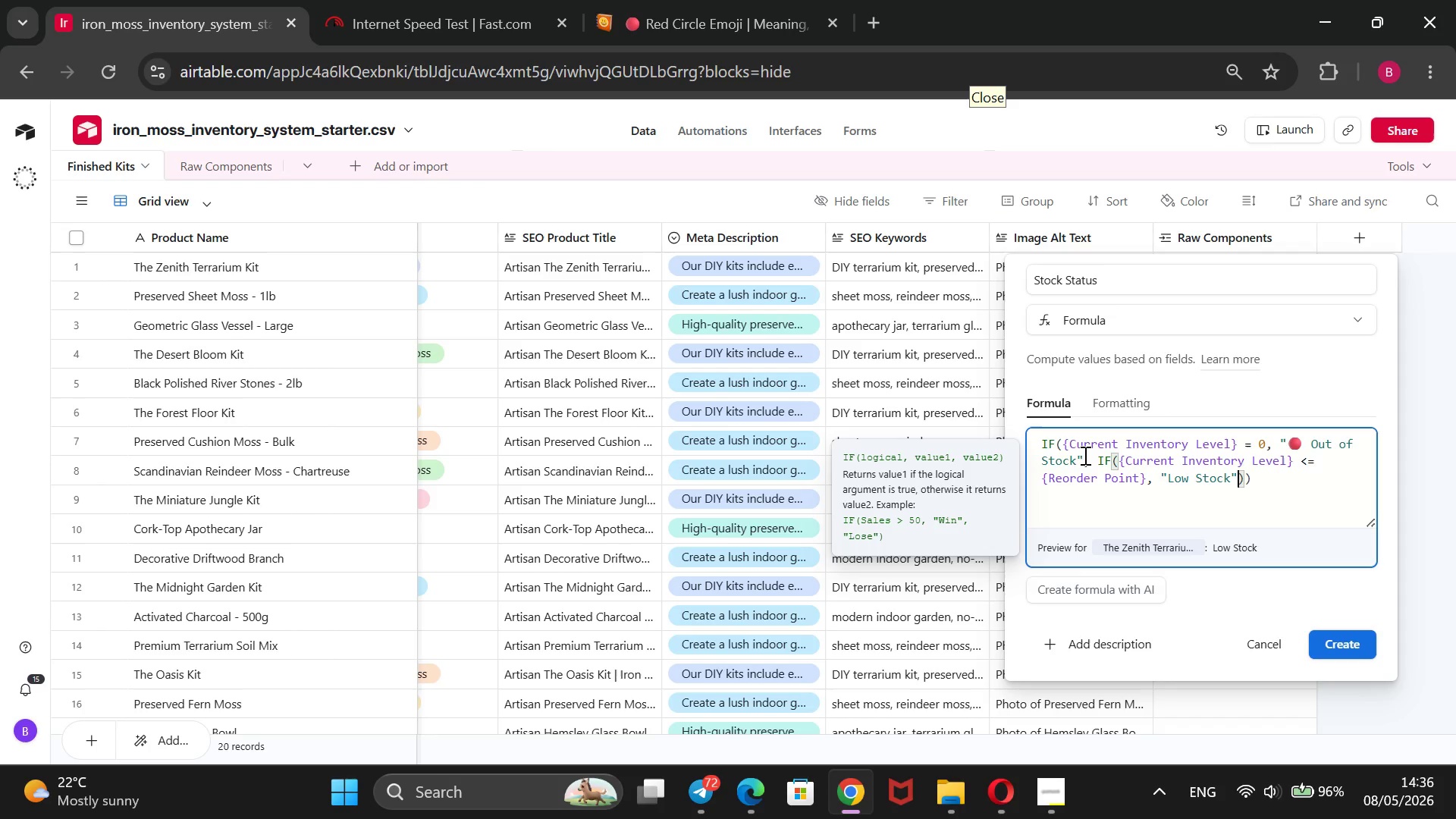 
type(, @In Stock)
 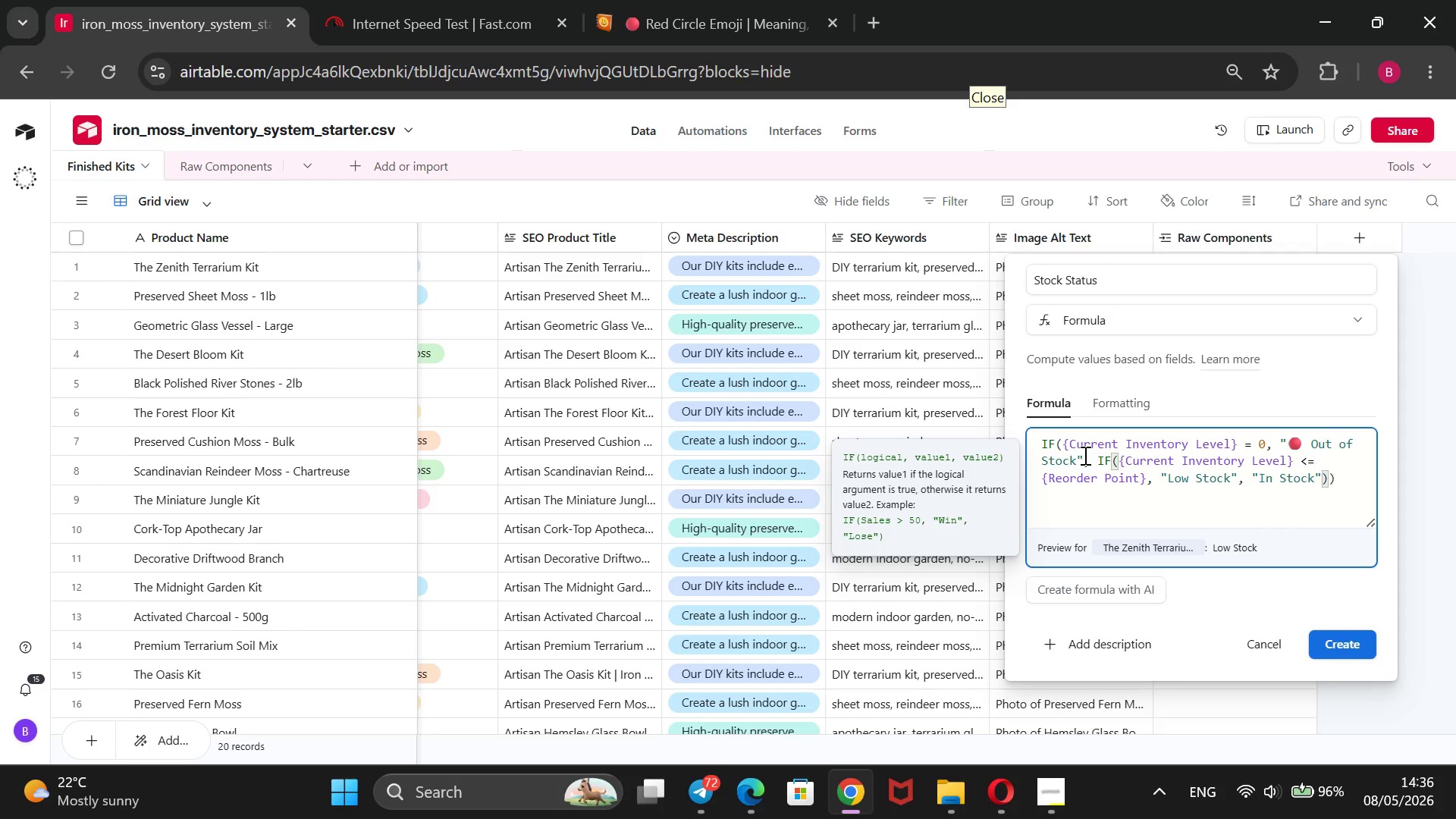 
left_click([682, 0])
 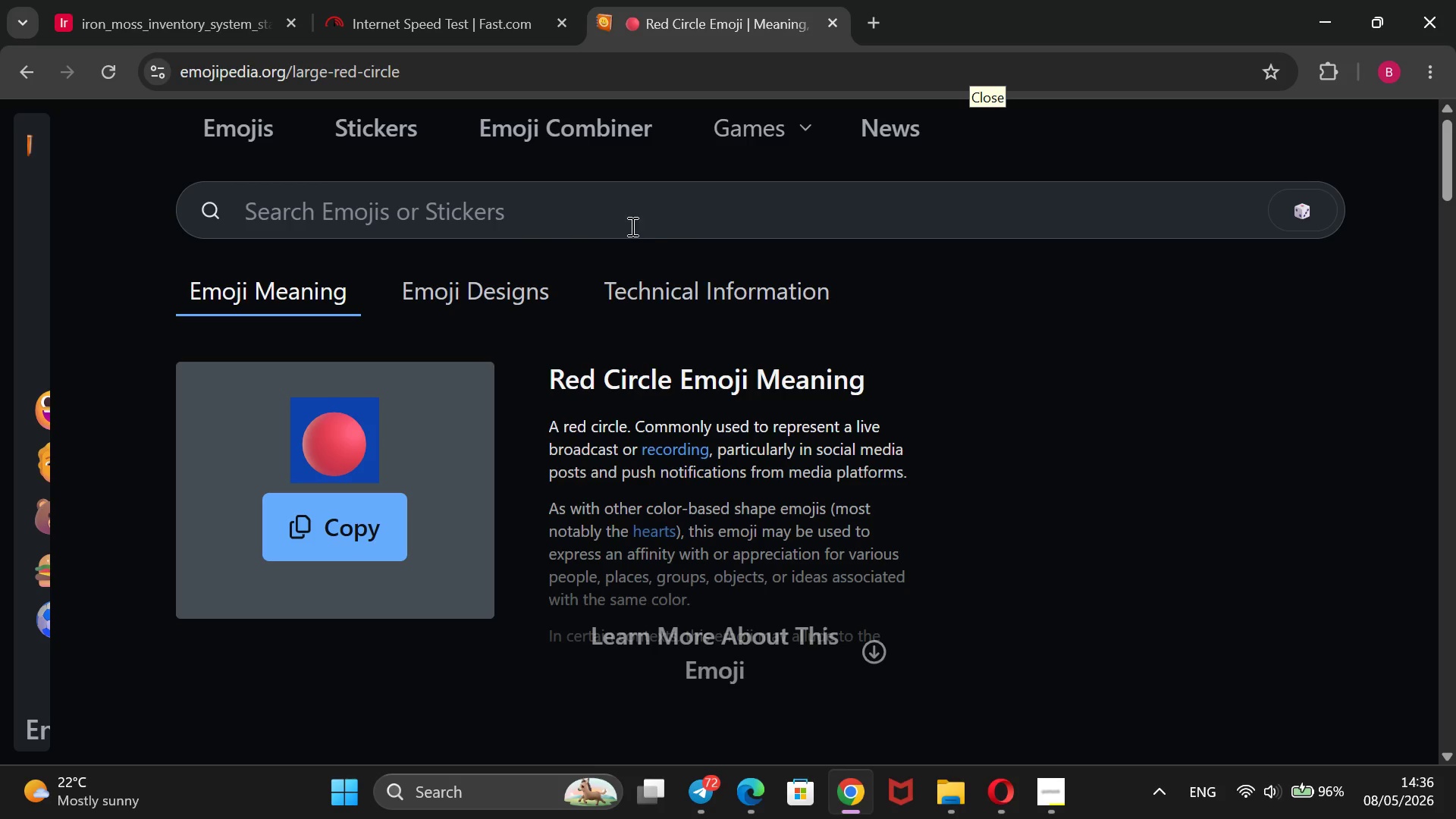 
left_click([629, 223])
 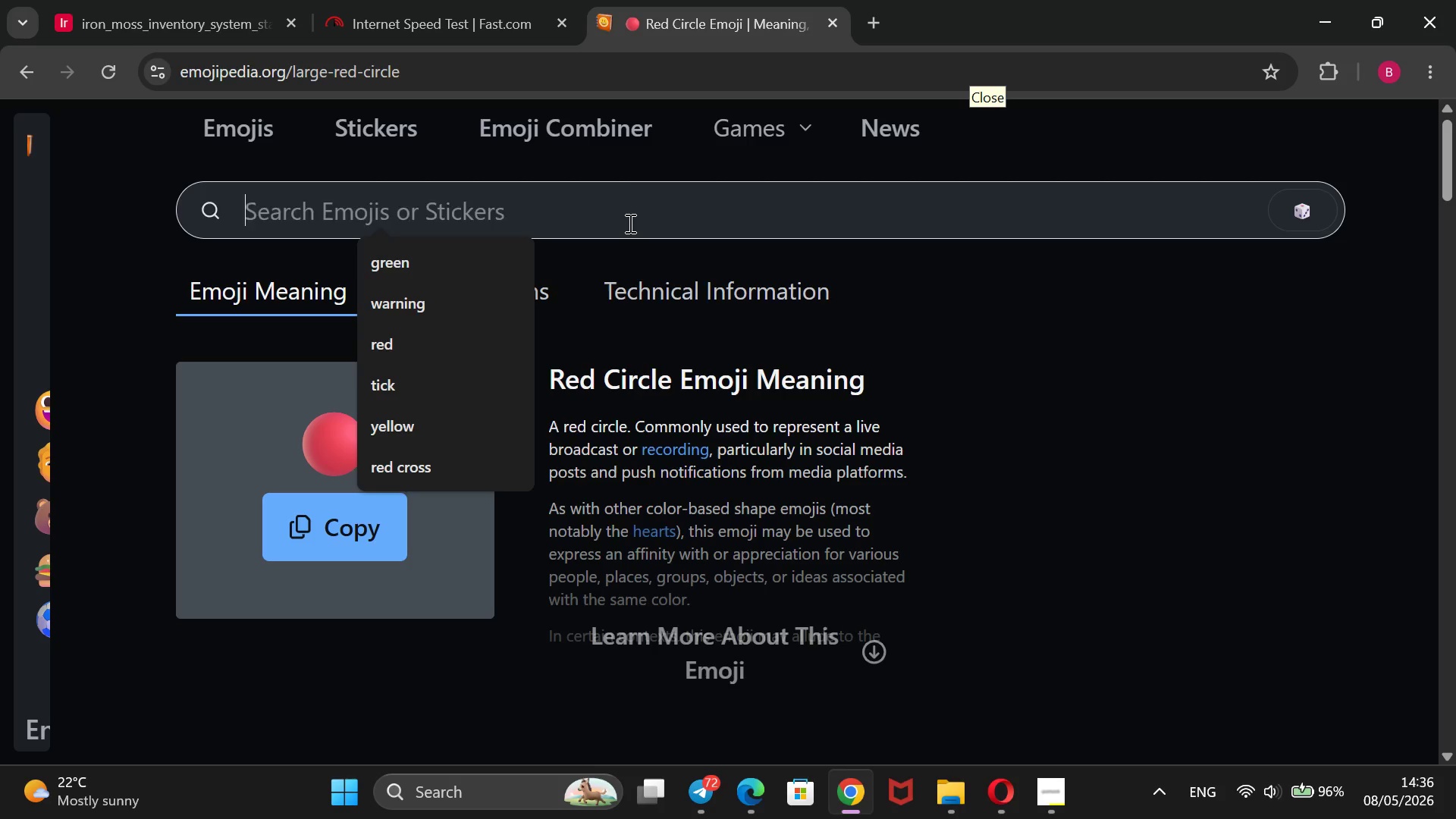 
type(yellw)
key(Backspace)
 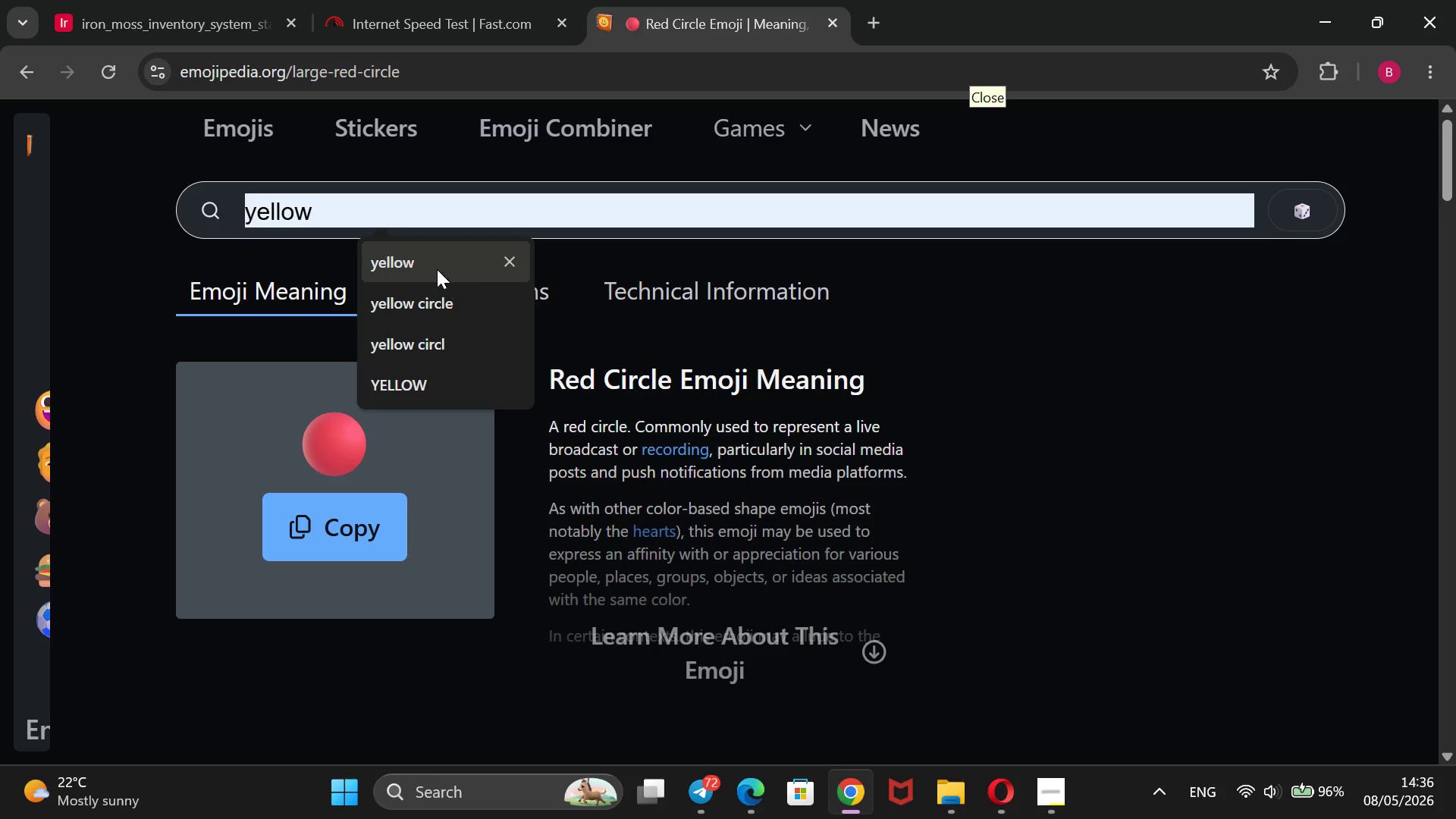 
left_click([434, 265])
 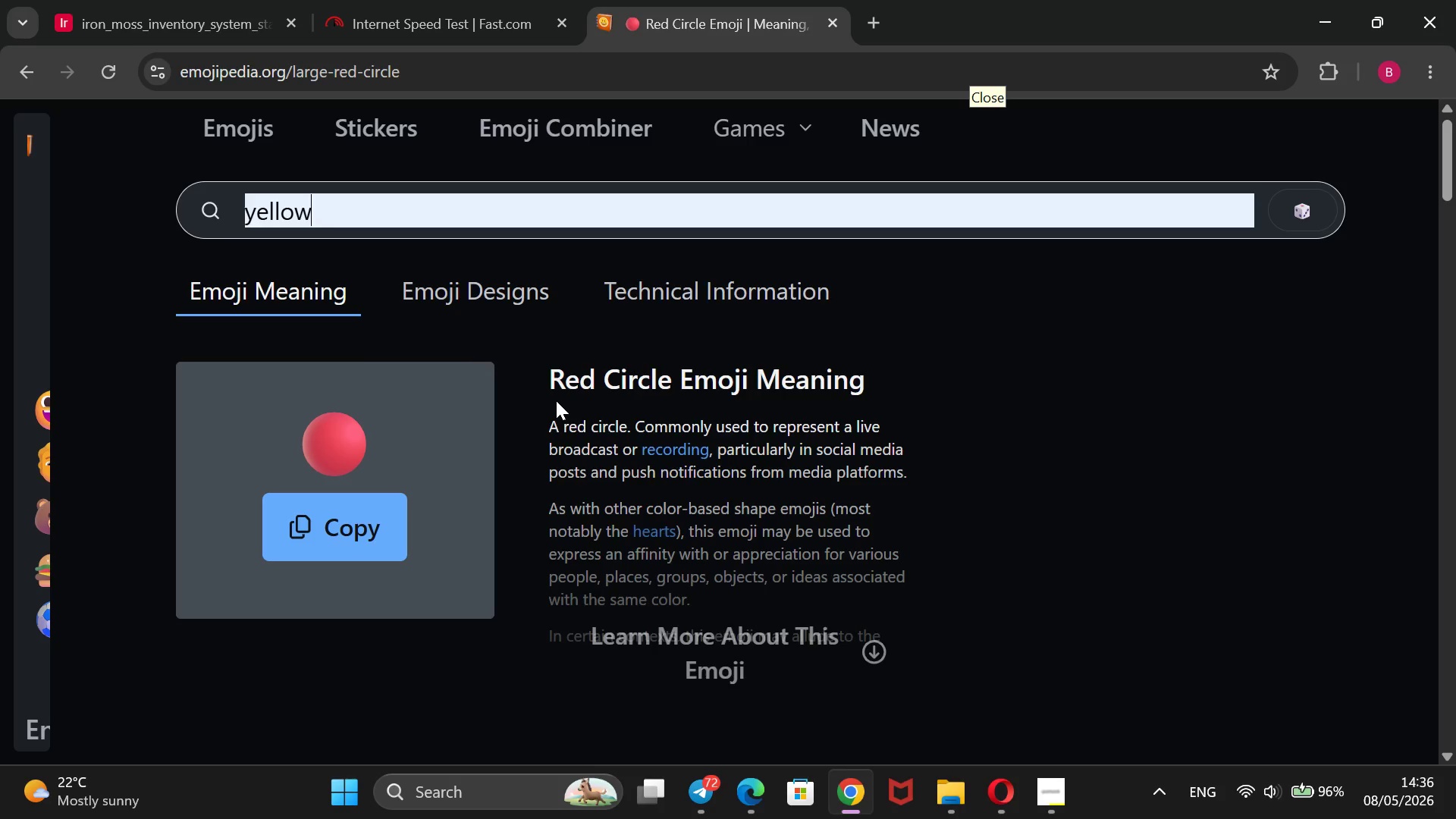 
scroll: coordinate [556, 400], scroll_direction: down, amount: 1.0
 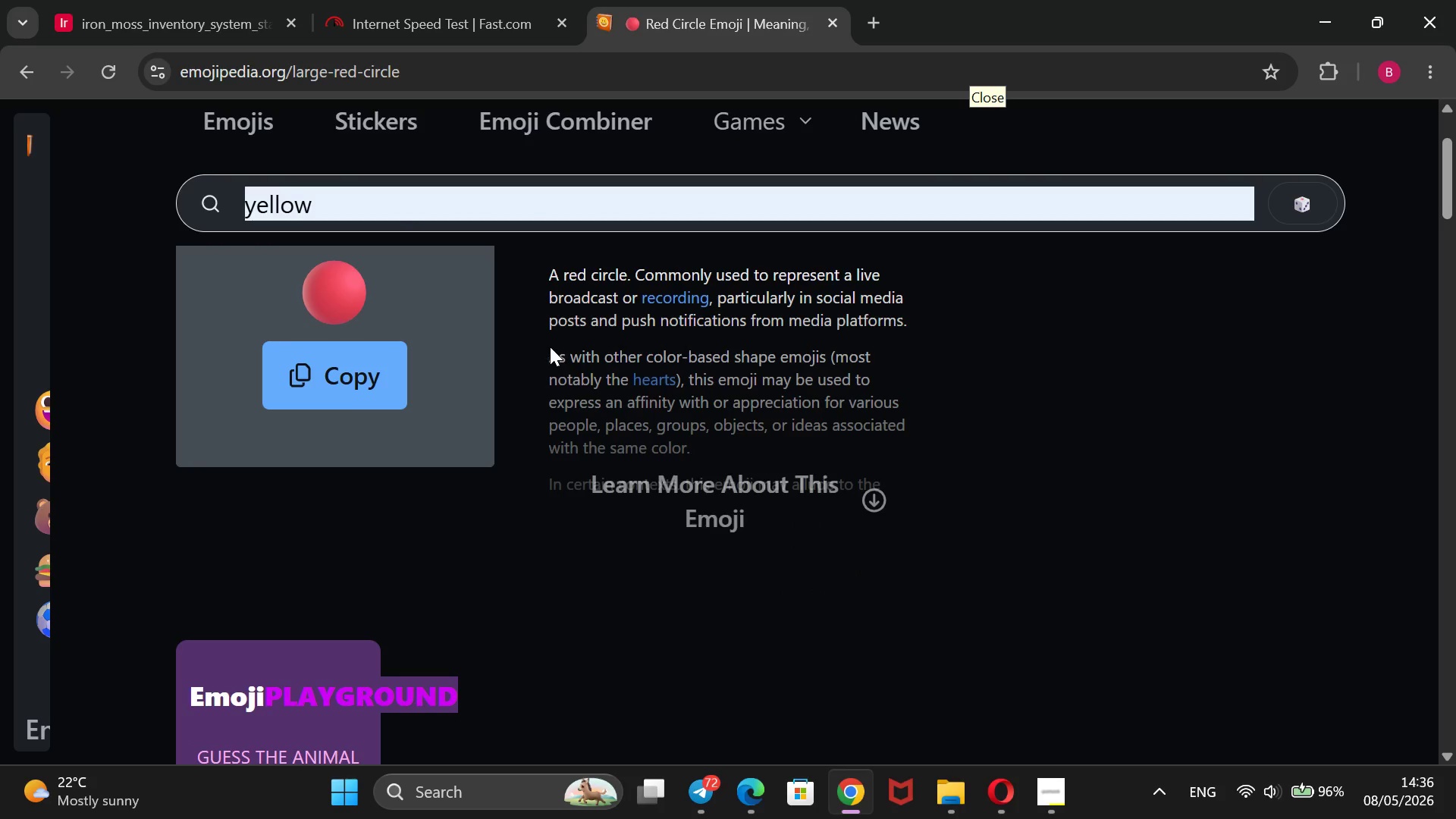 
key(Enter)
 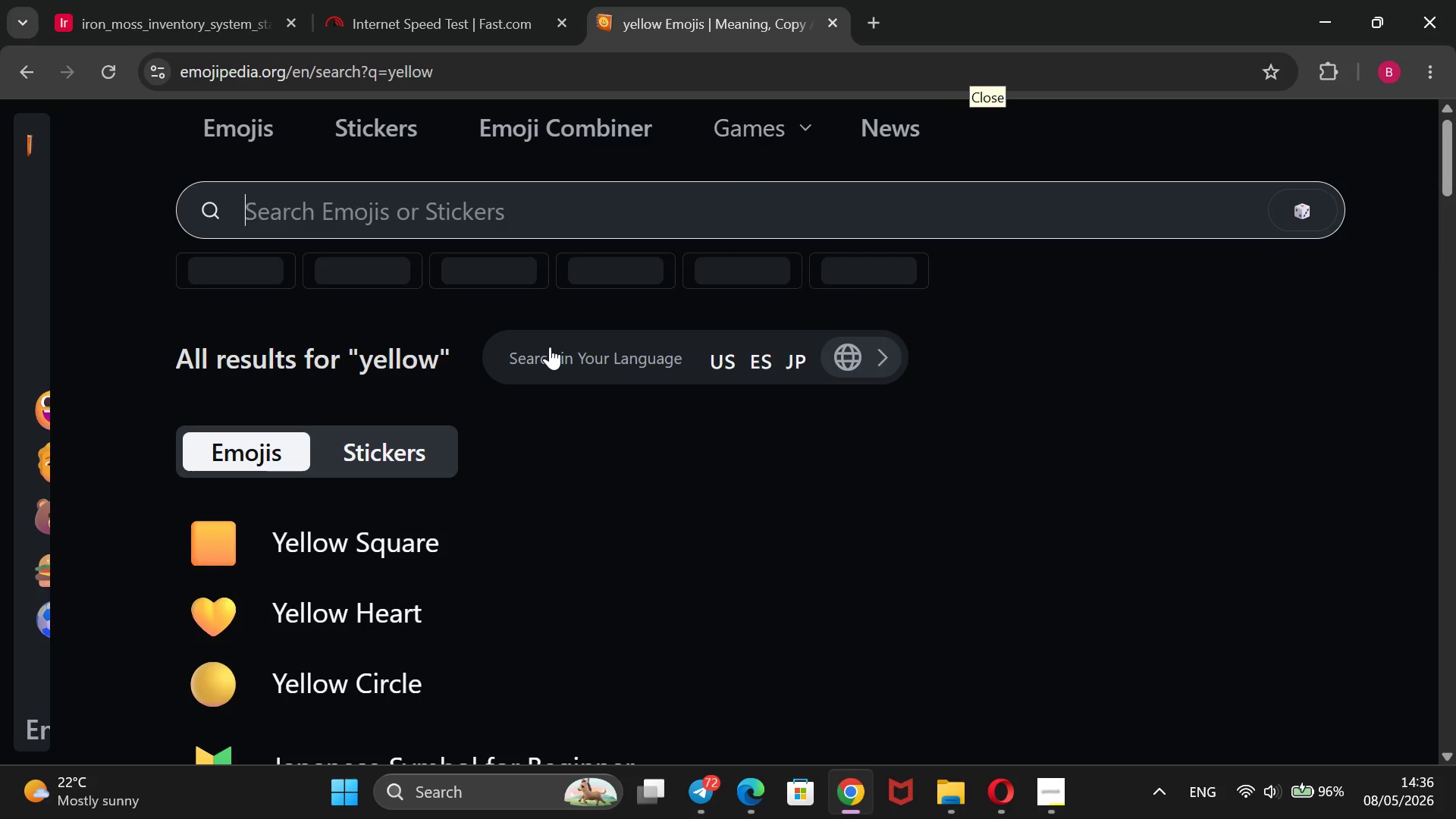 
scroll: coordinate [550, 347], scroll_direction: down, amount: 2.0
 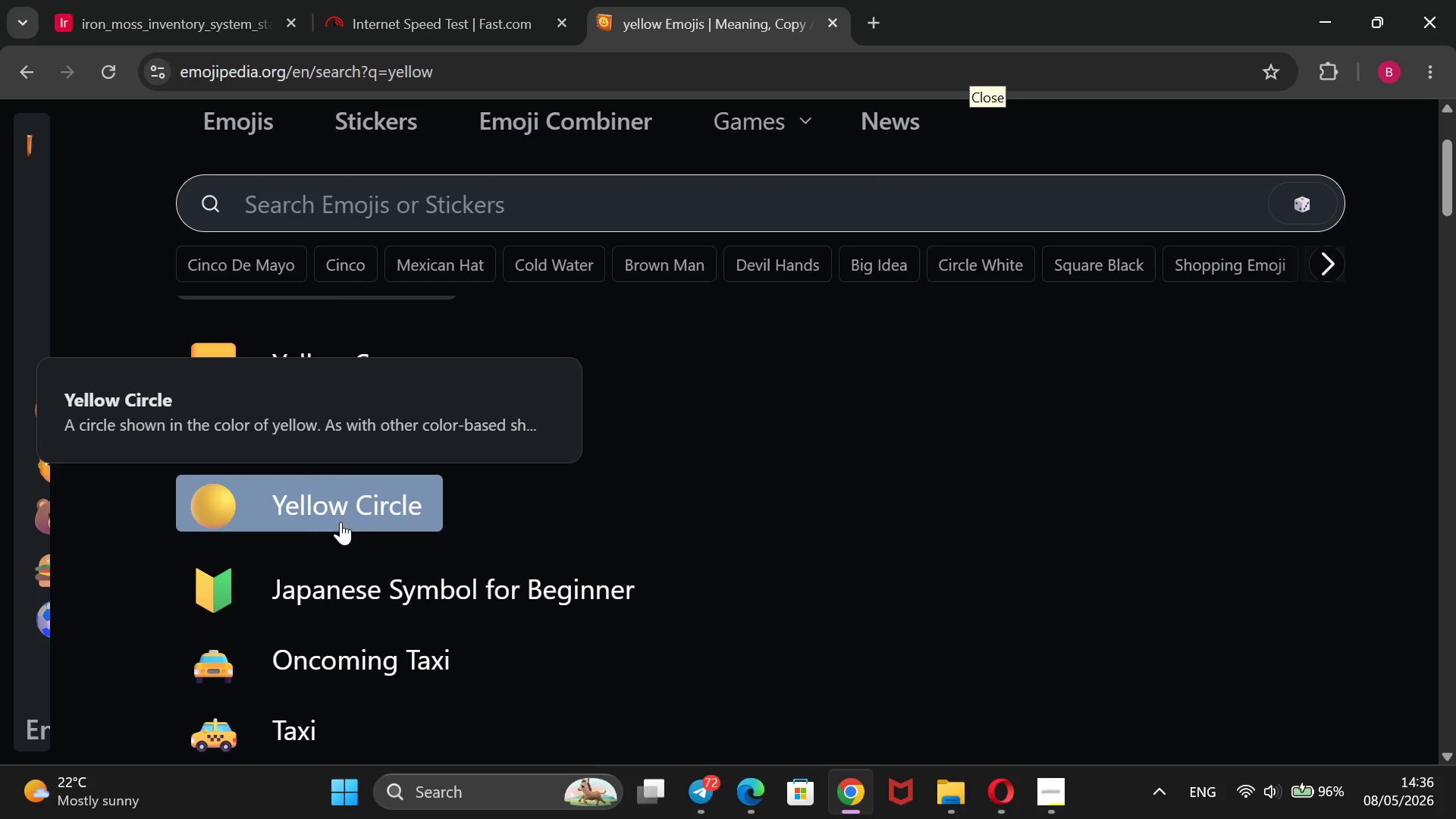 
left_click([342, 516])
 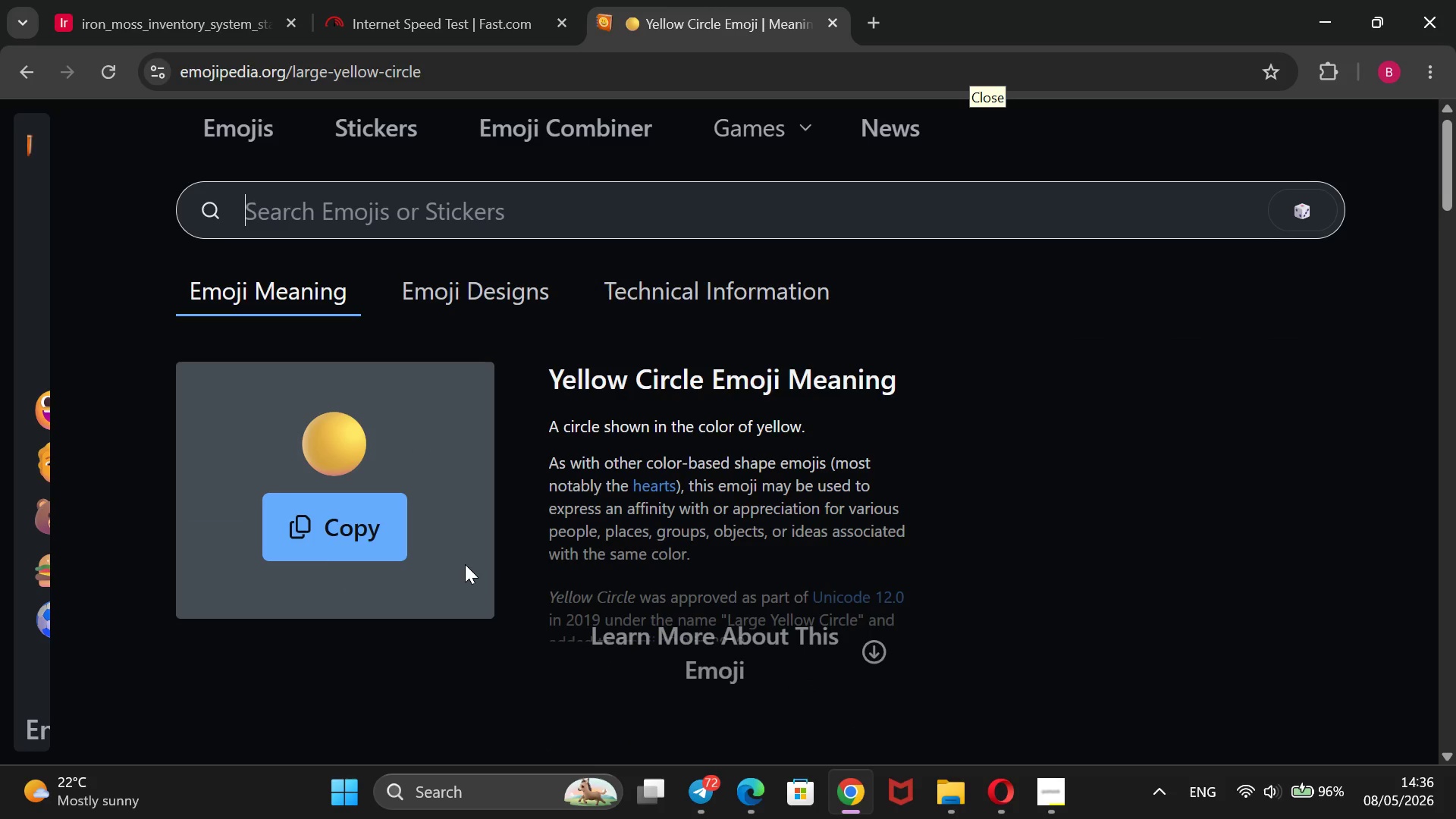 
left_click_drag(start_coordinate=[422, 444], to_coordinate=[284, 466])
 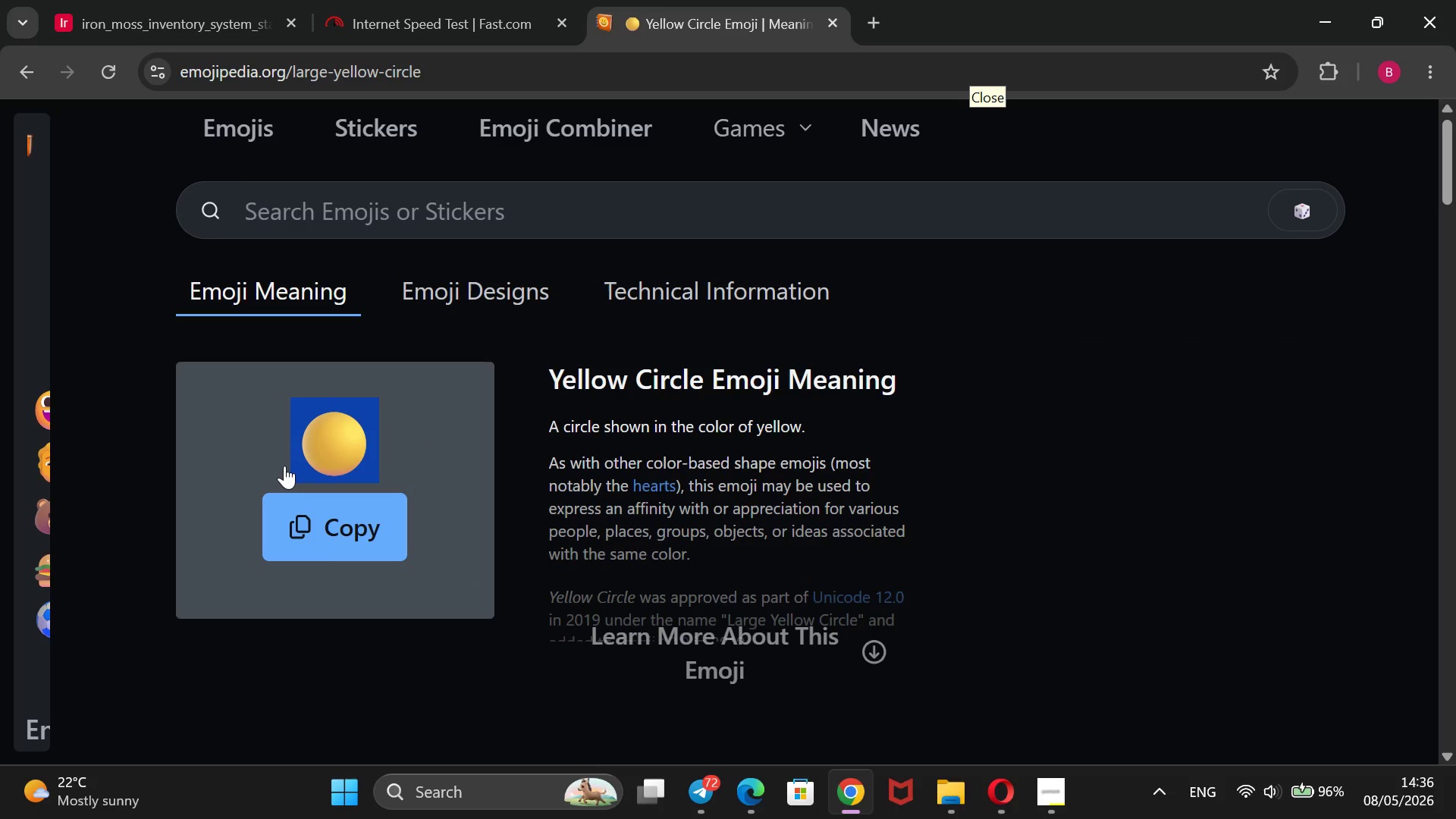 
key(Control+C)
 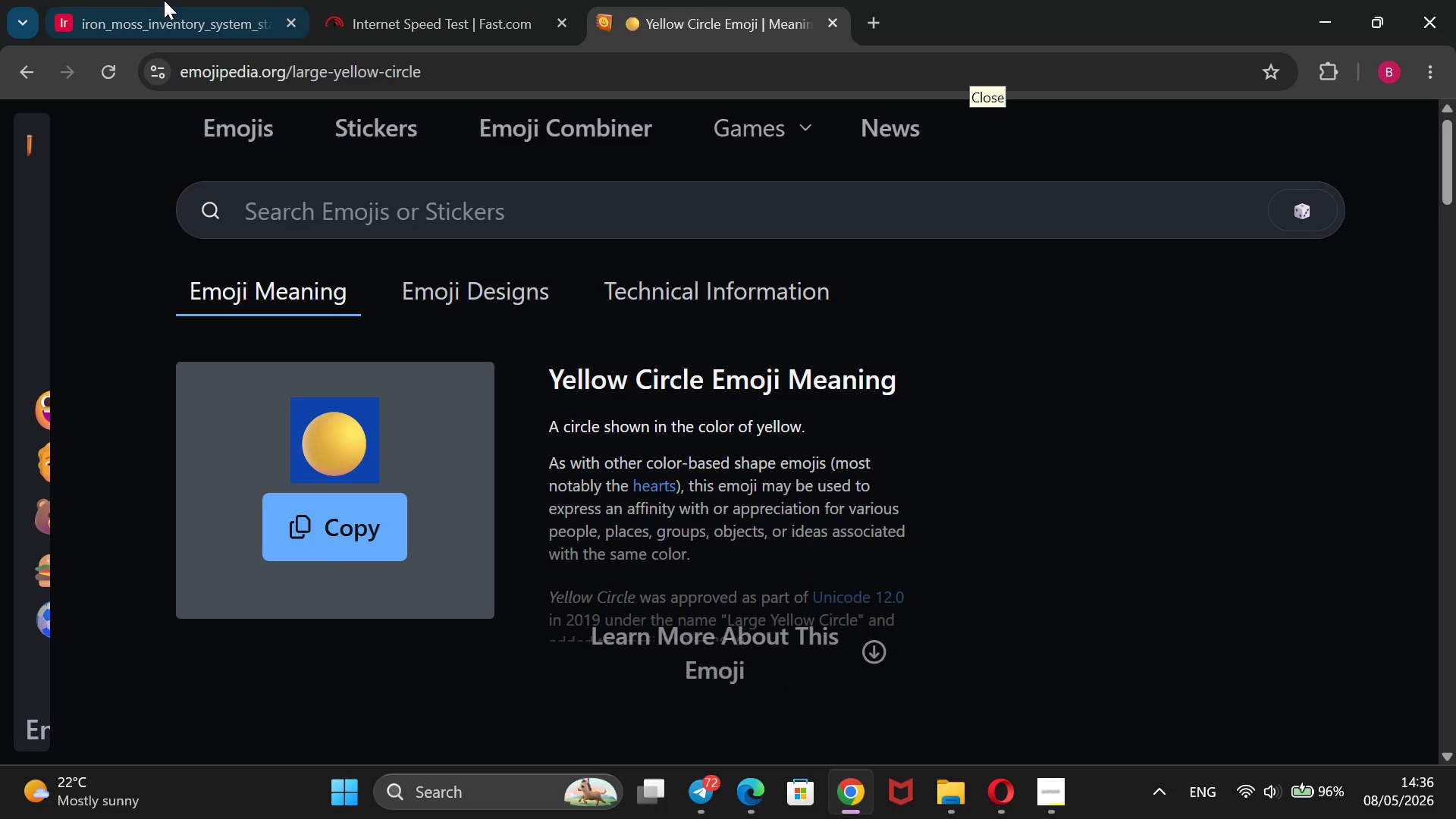 
left_click([166, 0])
 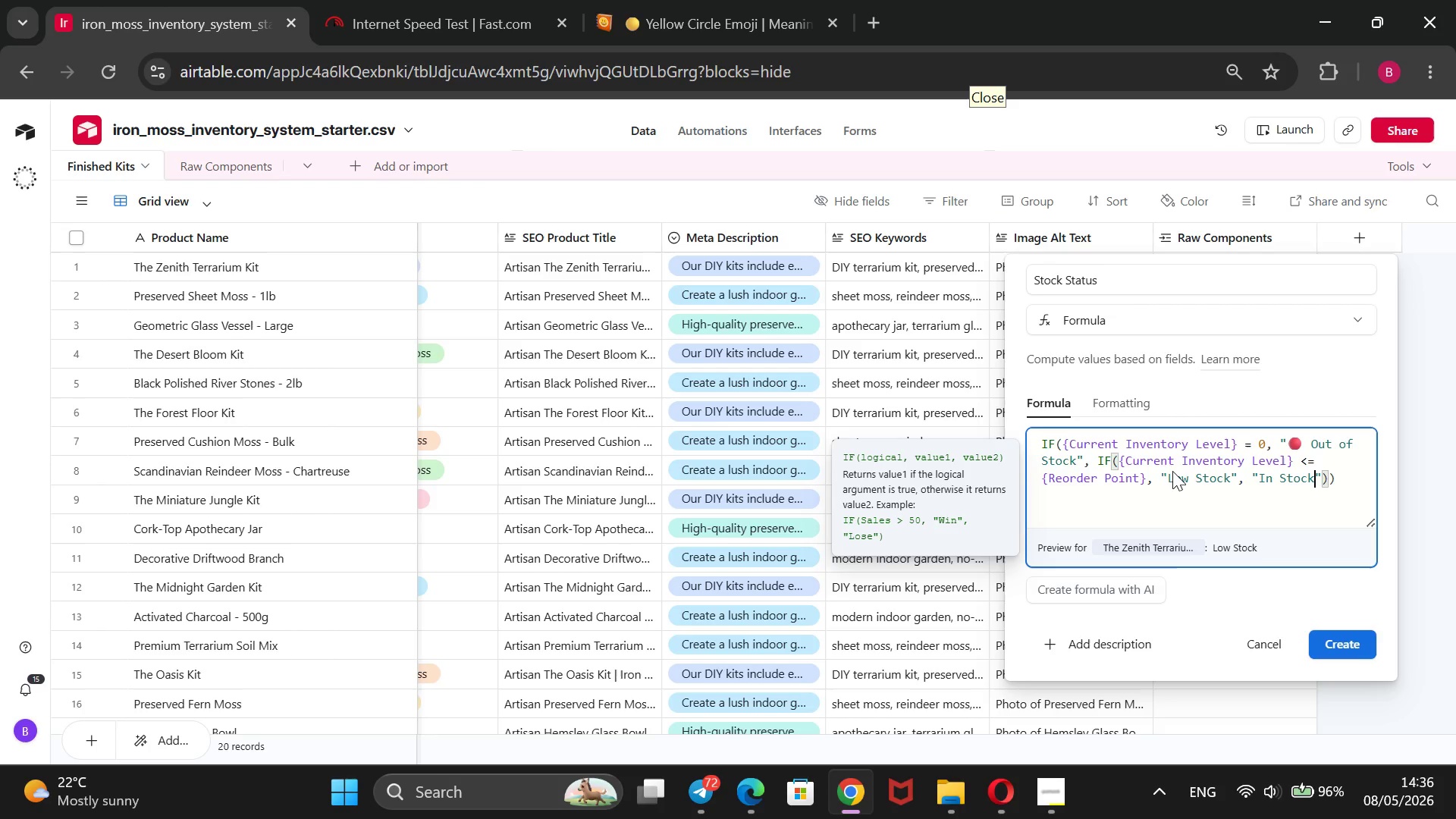 
left_click([1168, 471])
 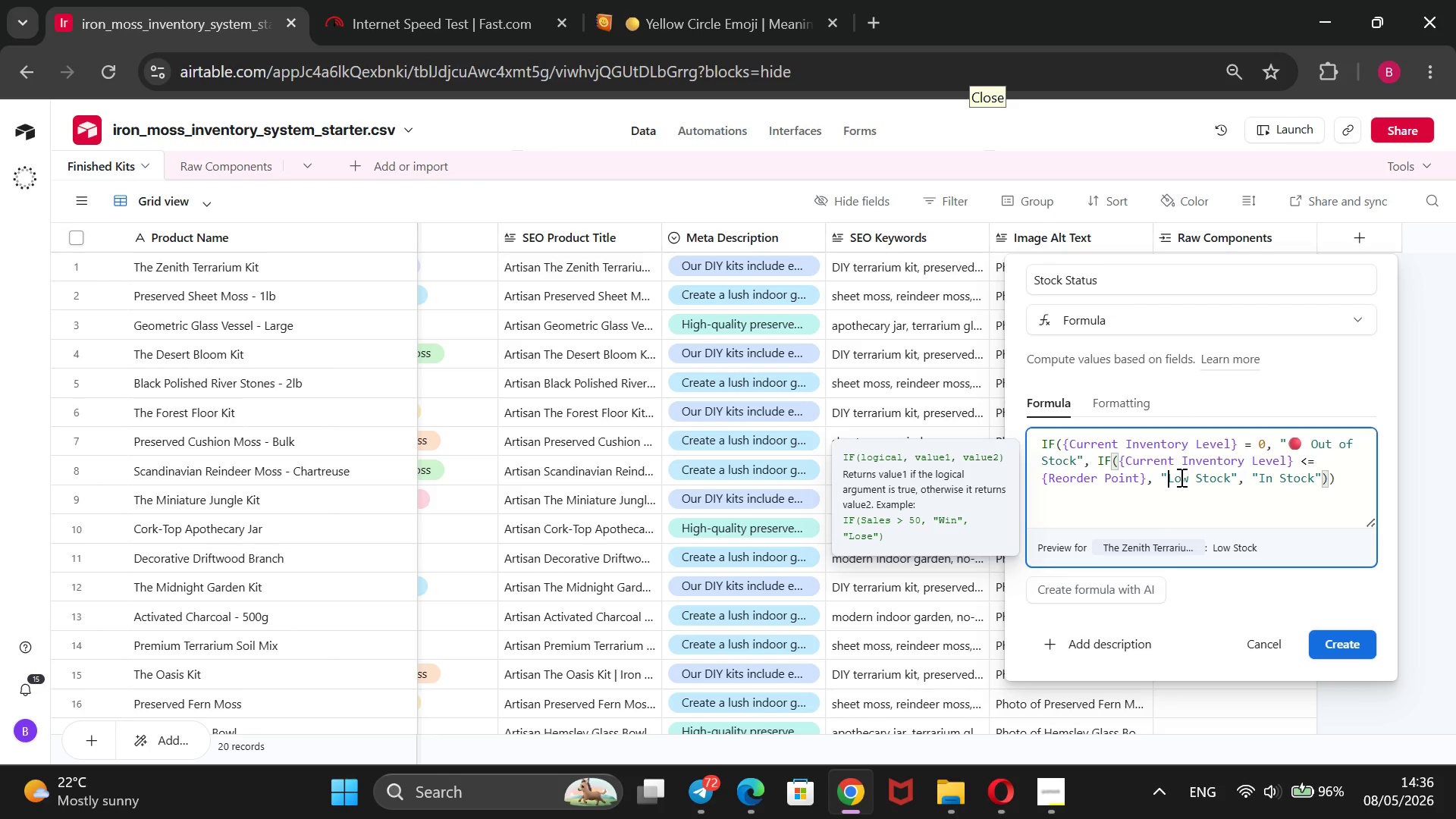 
key(Control+V)
 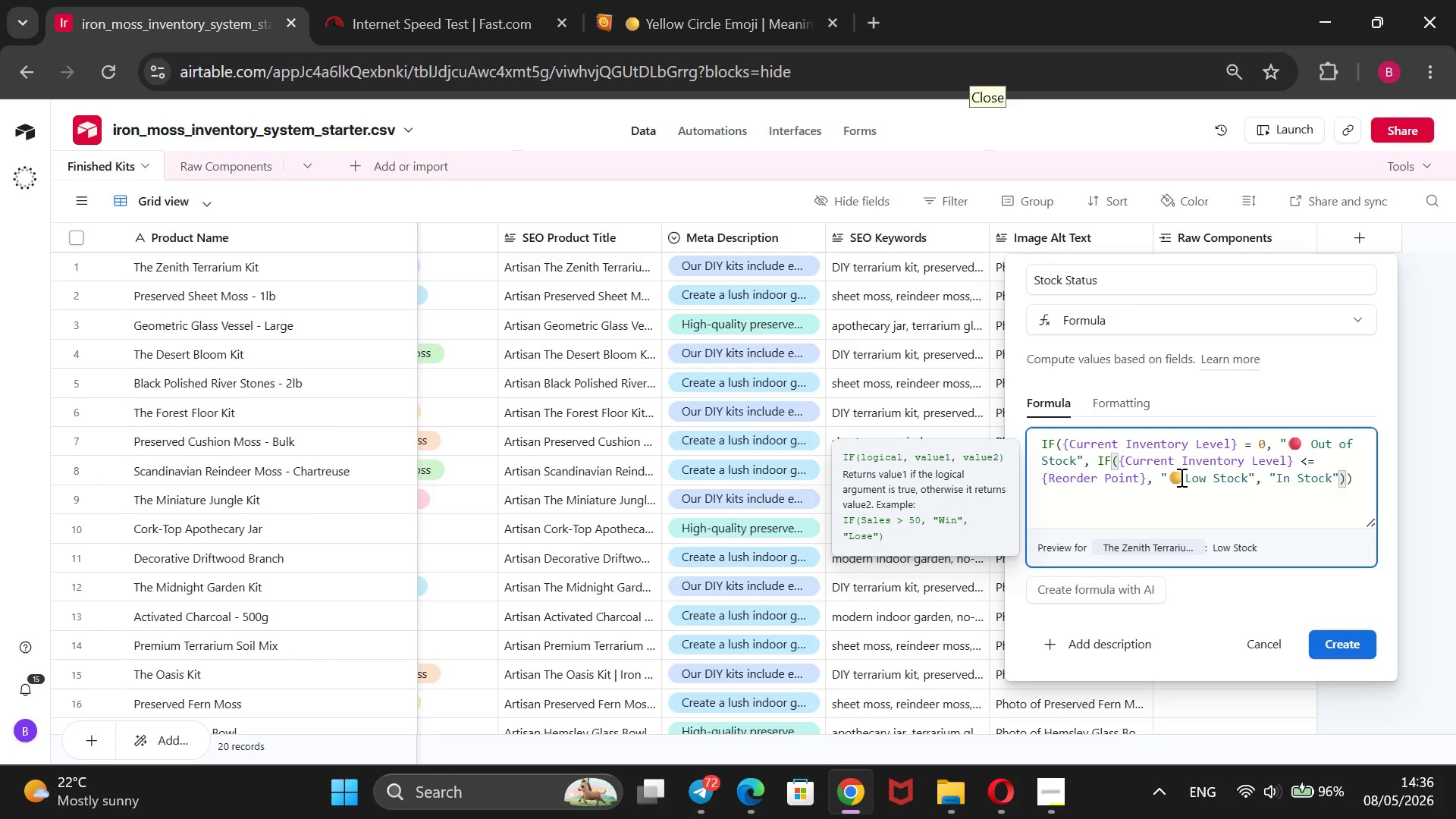 
key(Space)
 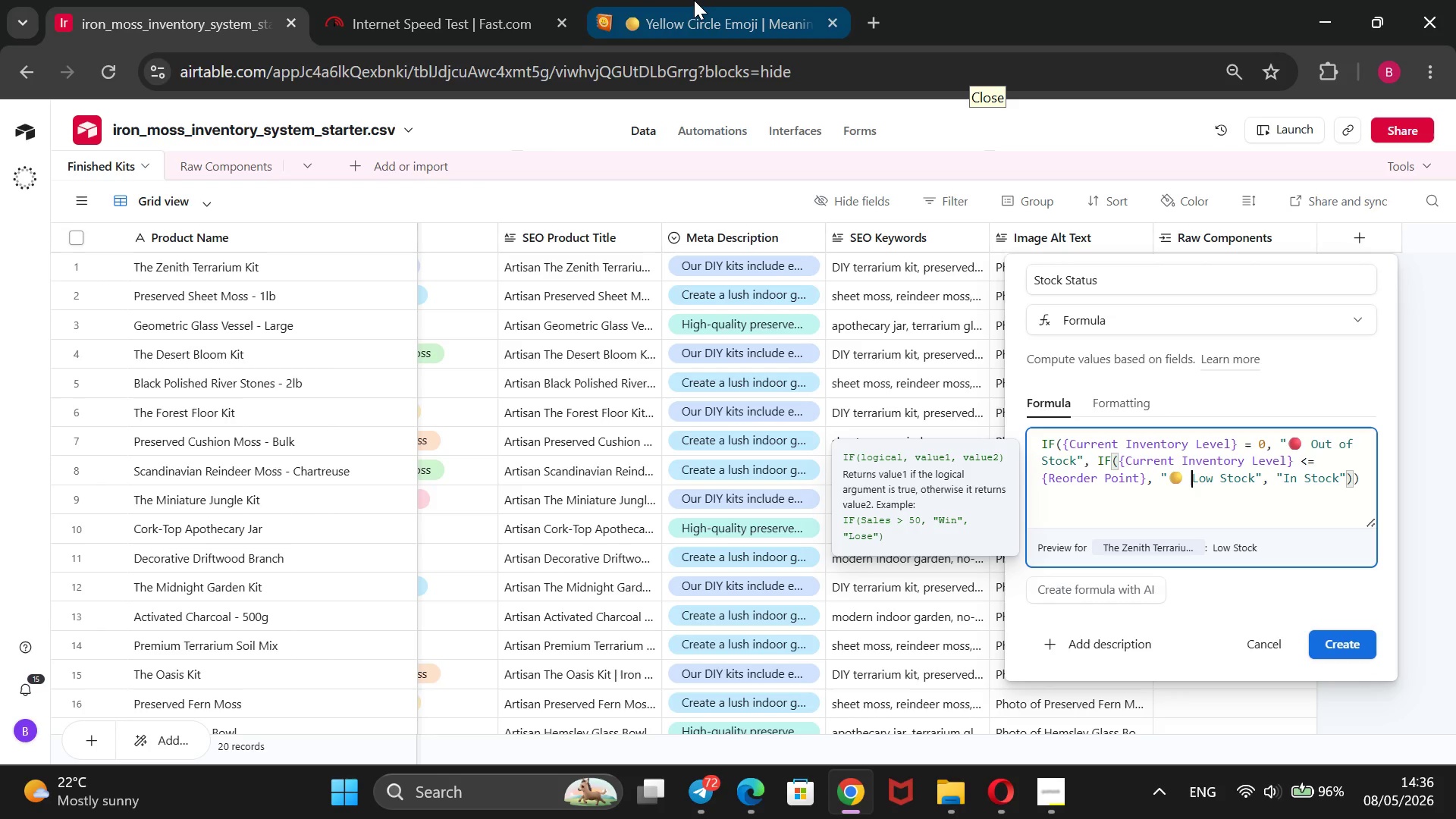 
left_click([692, 0])
 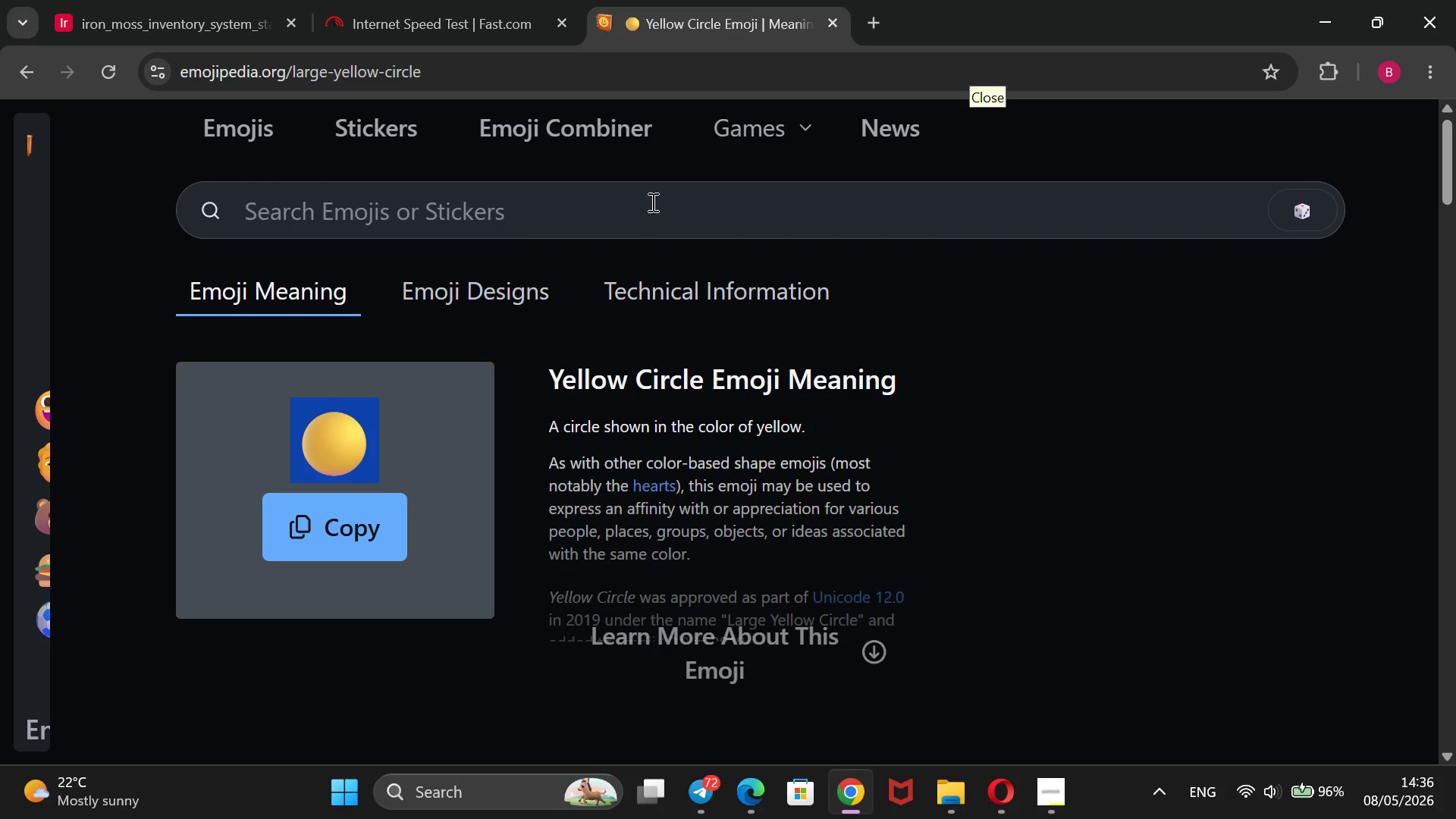 
left_click([649, 208])
 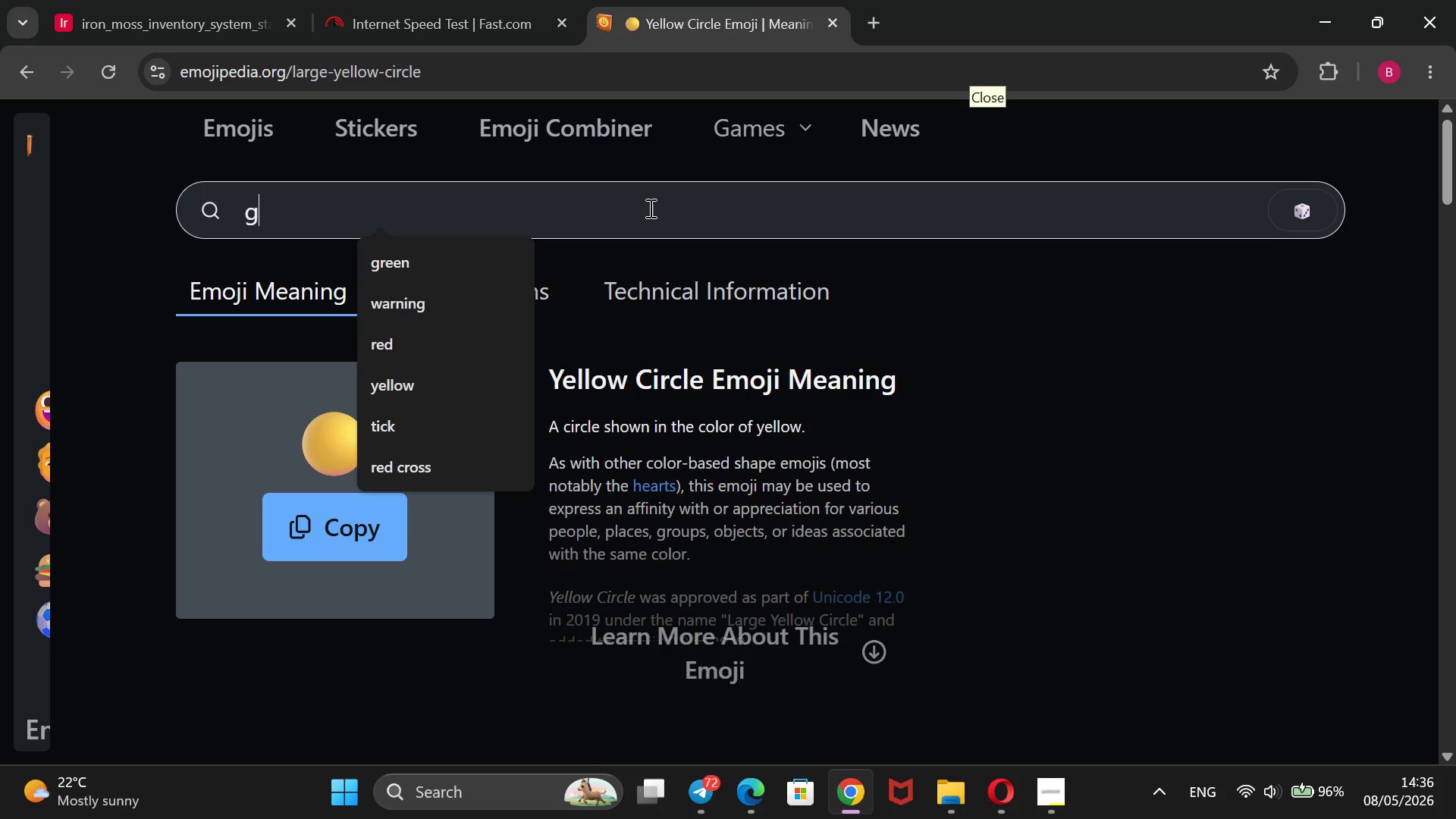 
type(gre)
 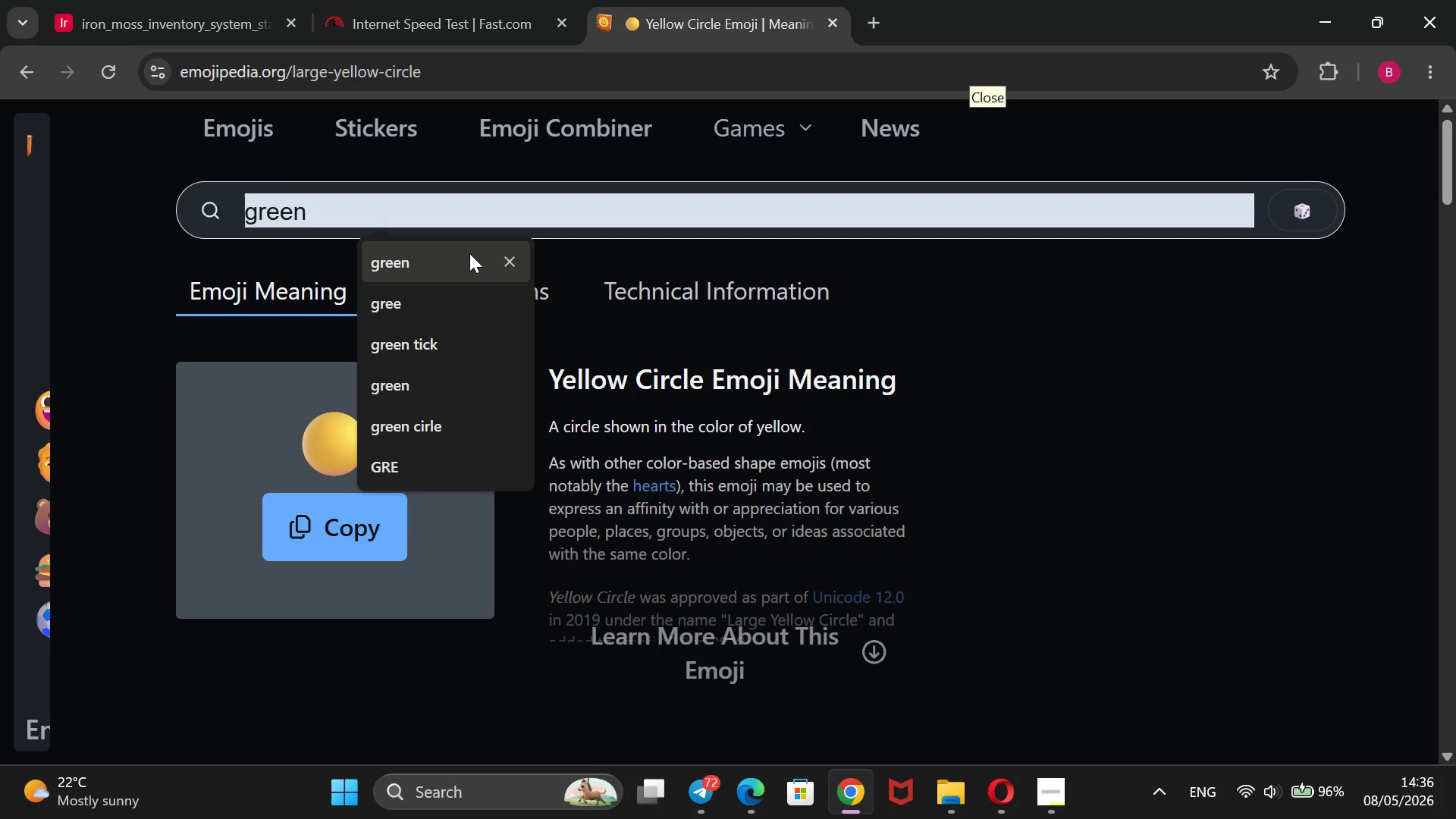 
left_click([462, 255])
 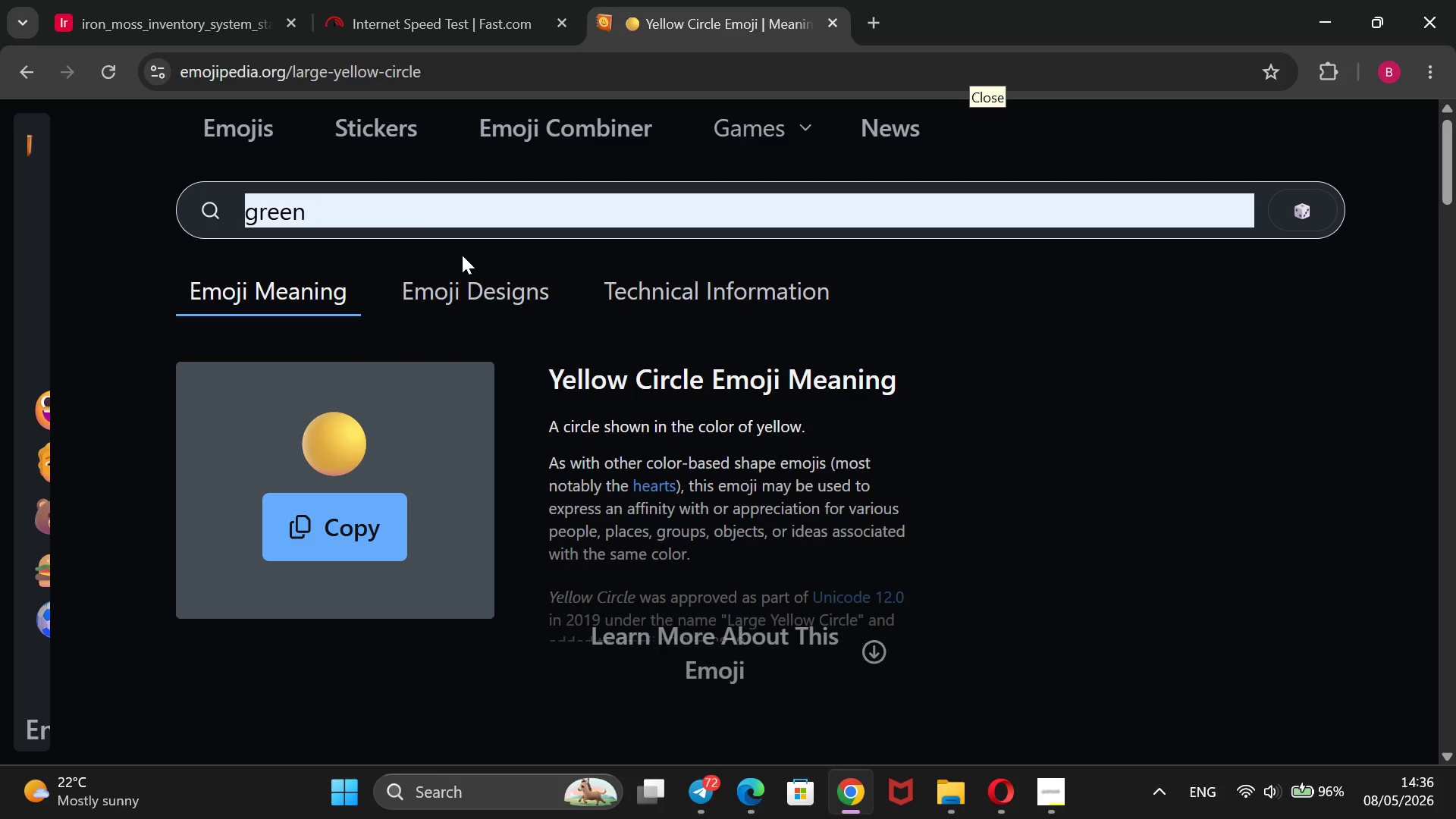 
key(Enter)
 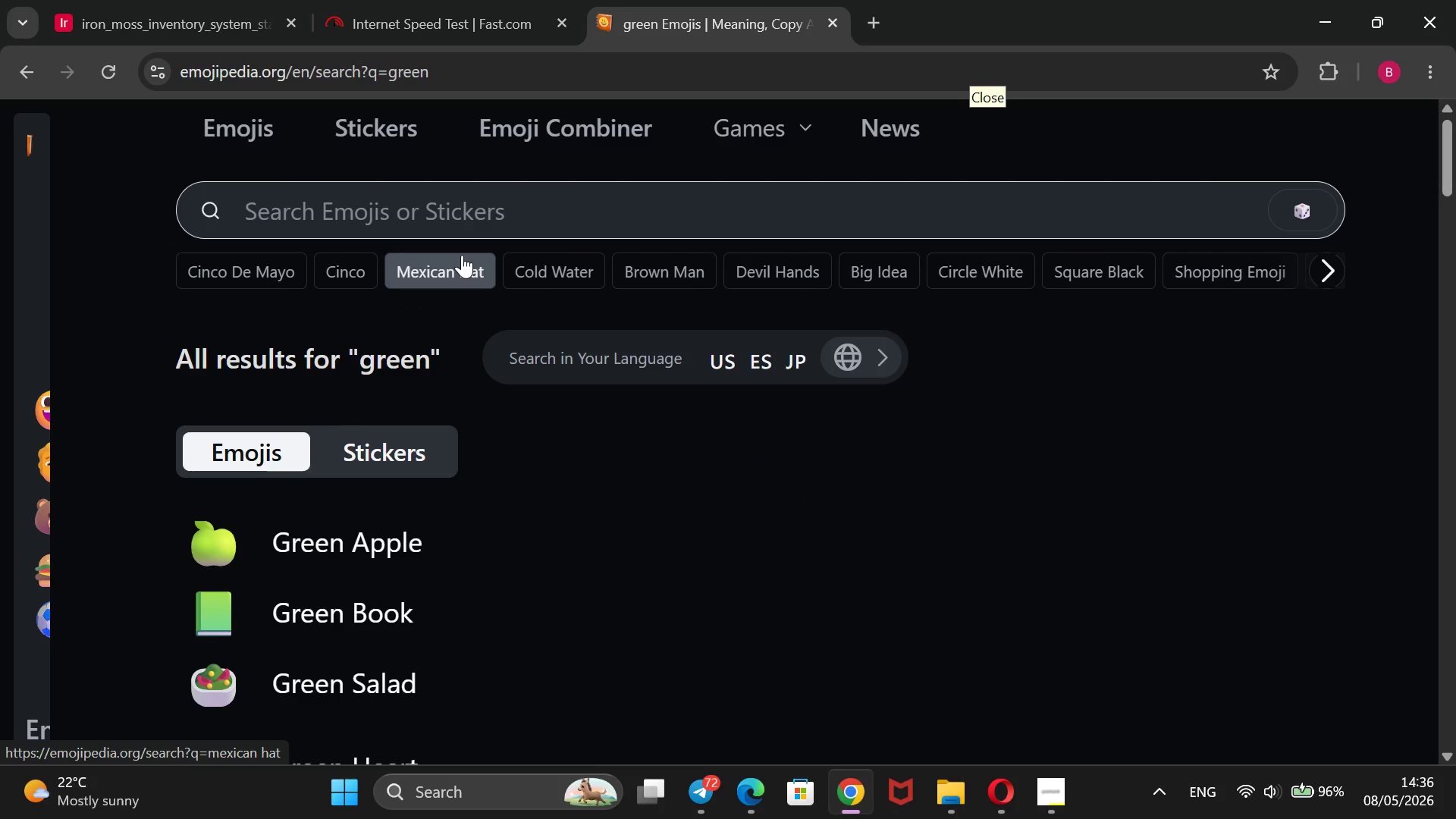 
scroll: coordinate [462, 255], scroll_direction: down, amount: 2.0
 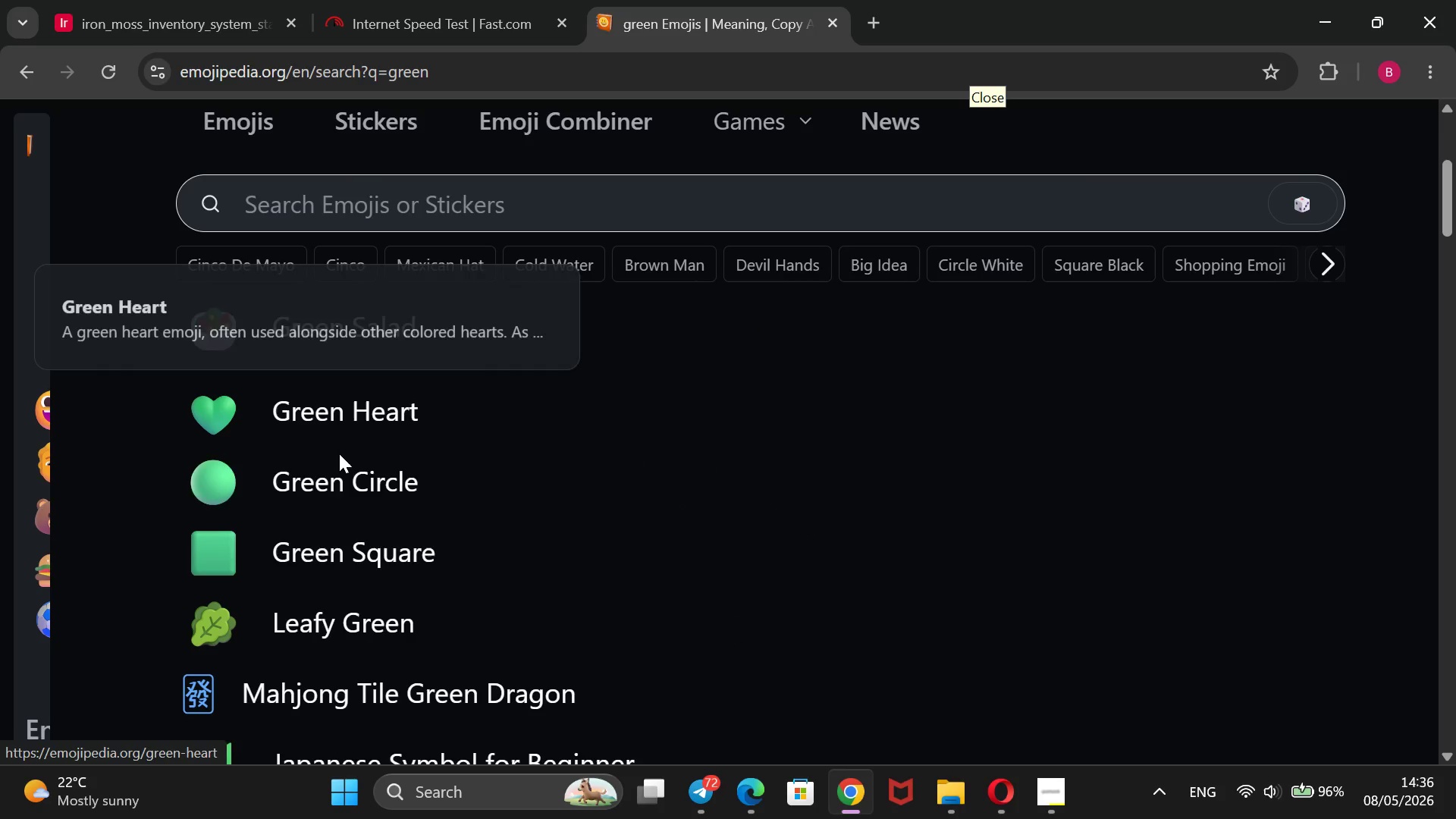 
left_click([334, 470])
 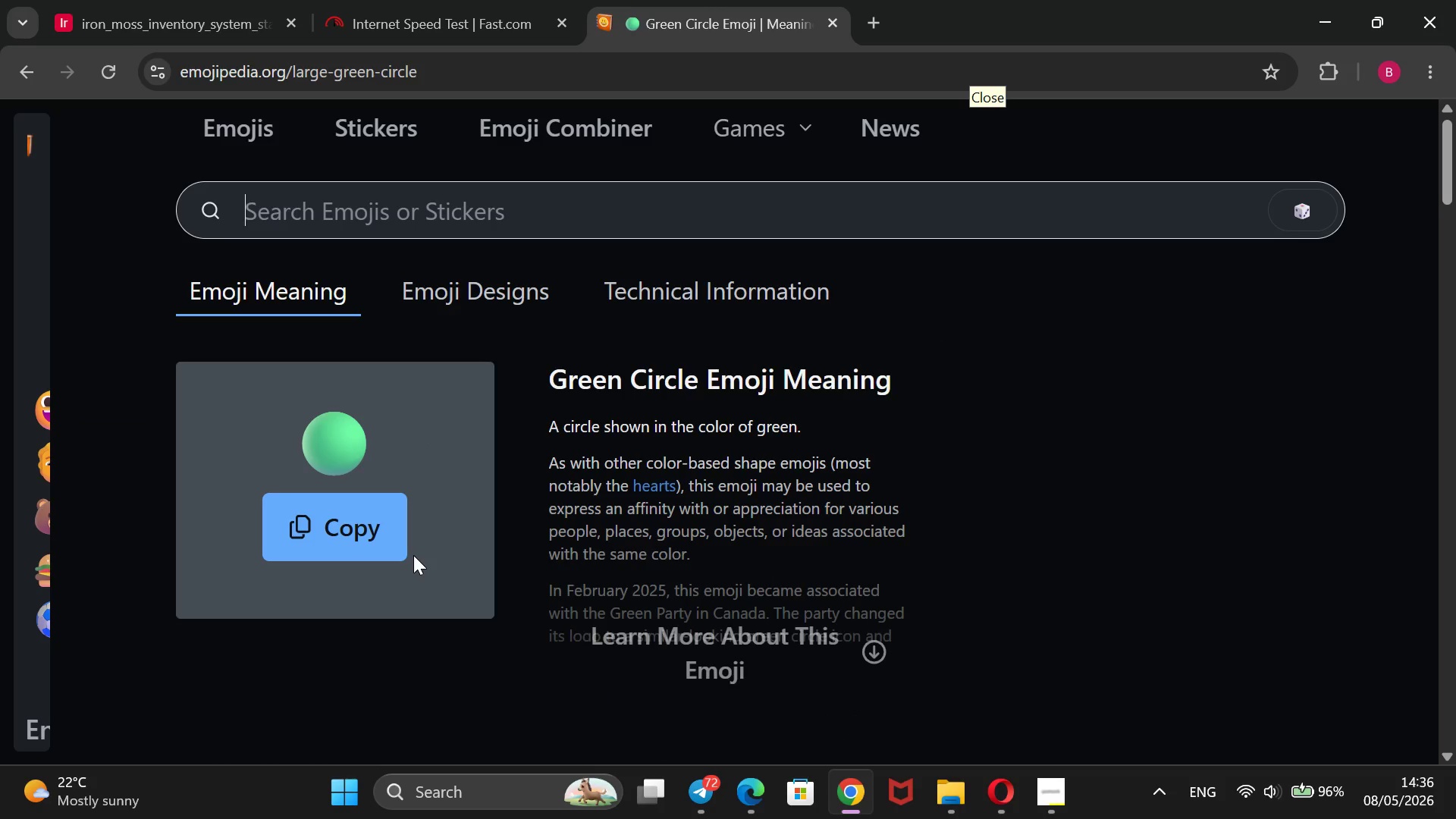 
left_click_drag(start_coordinate=[419, 479], to_coordinate=[305, 477])
 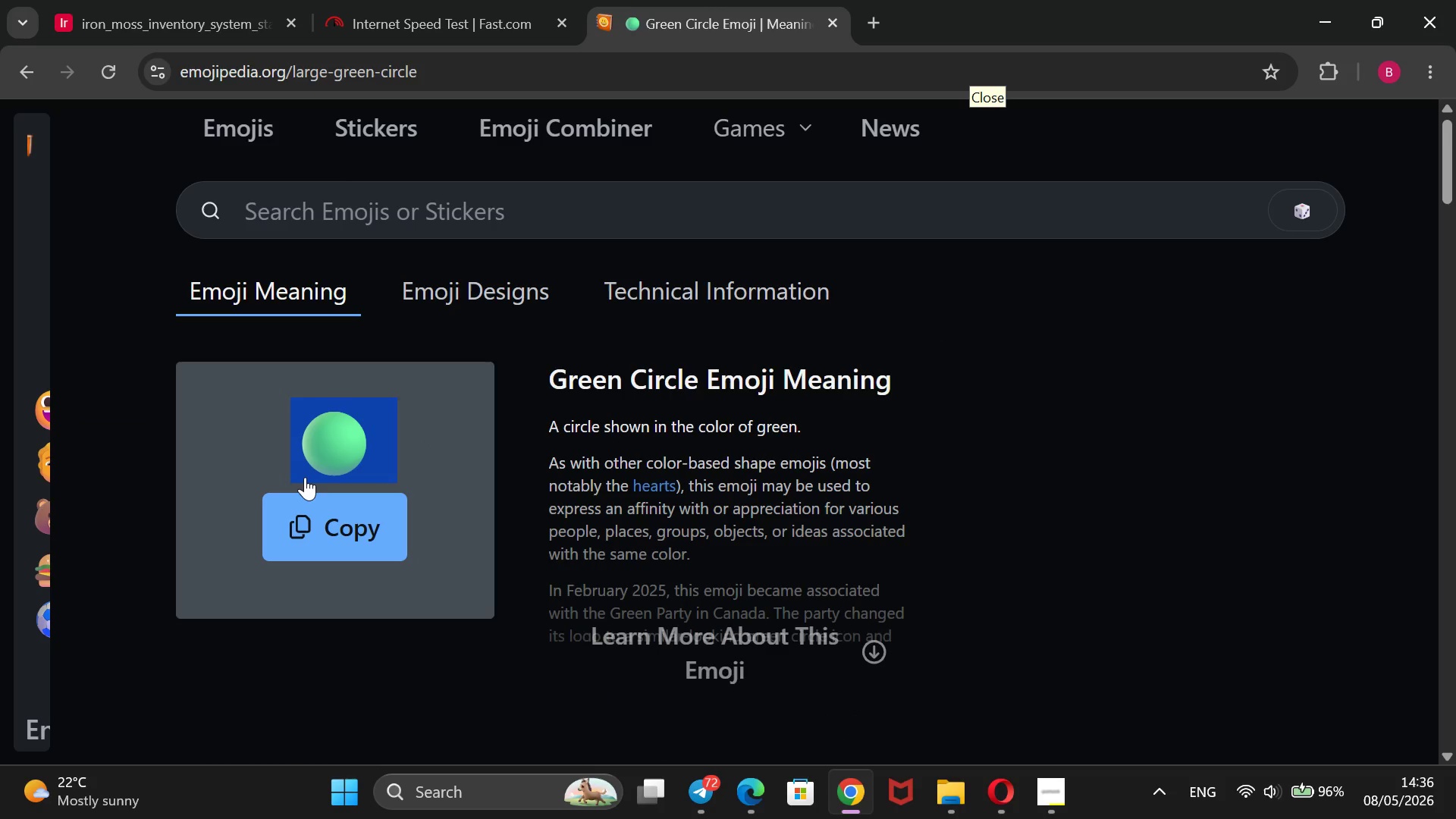 
key(Control+C)
 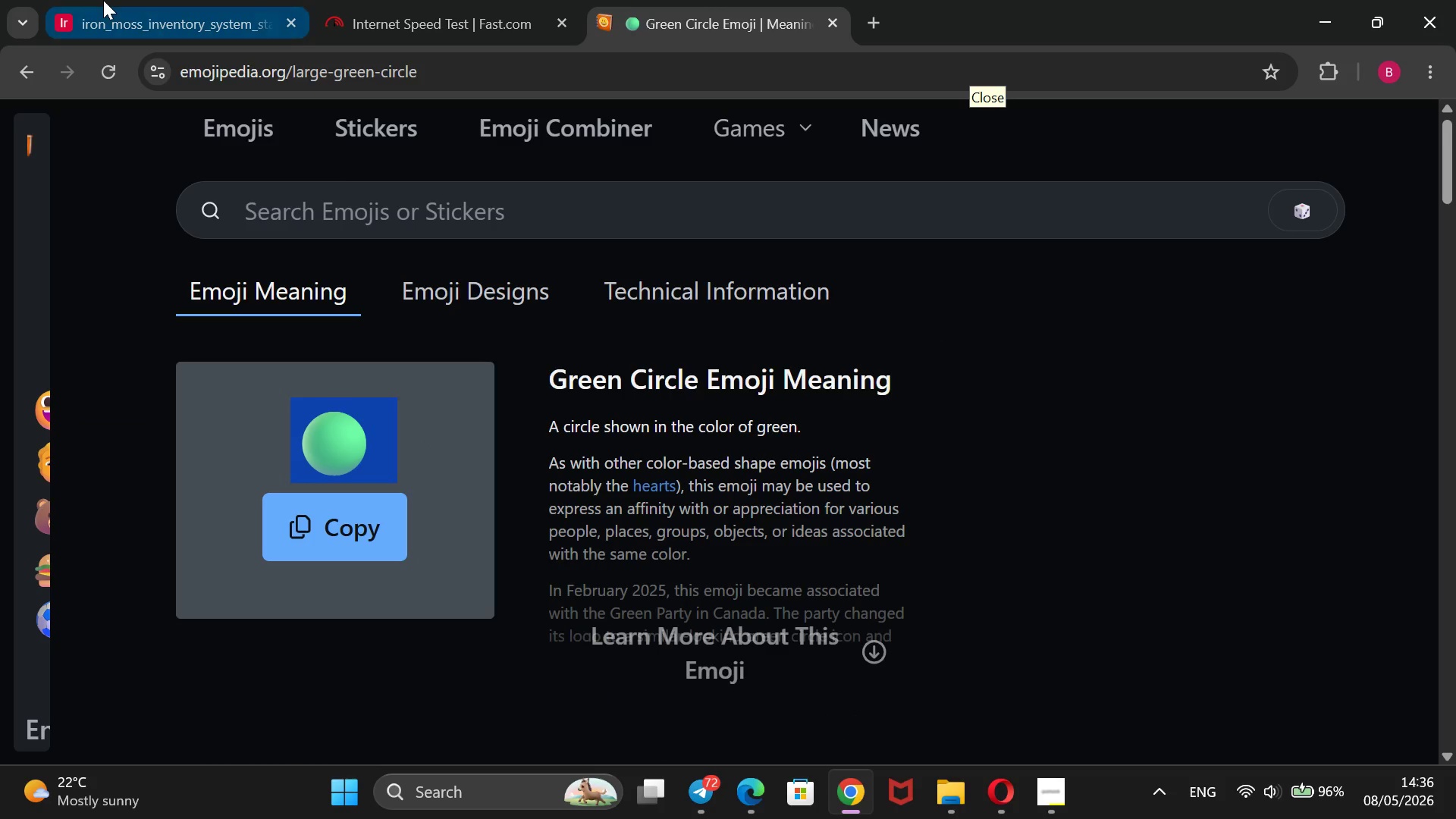 
left_click([103, 0])
 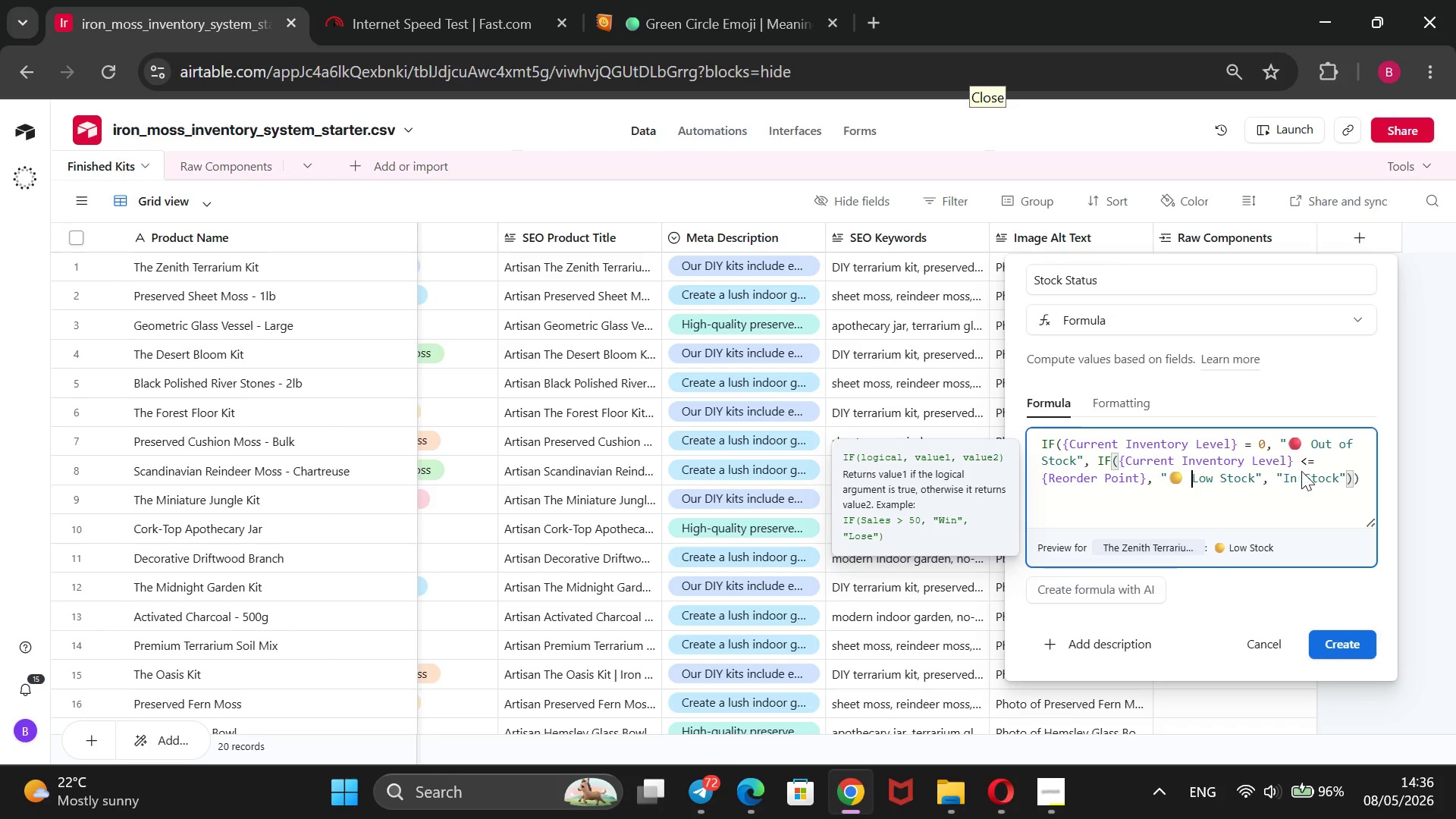 
left_click([1287, 471])
 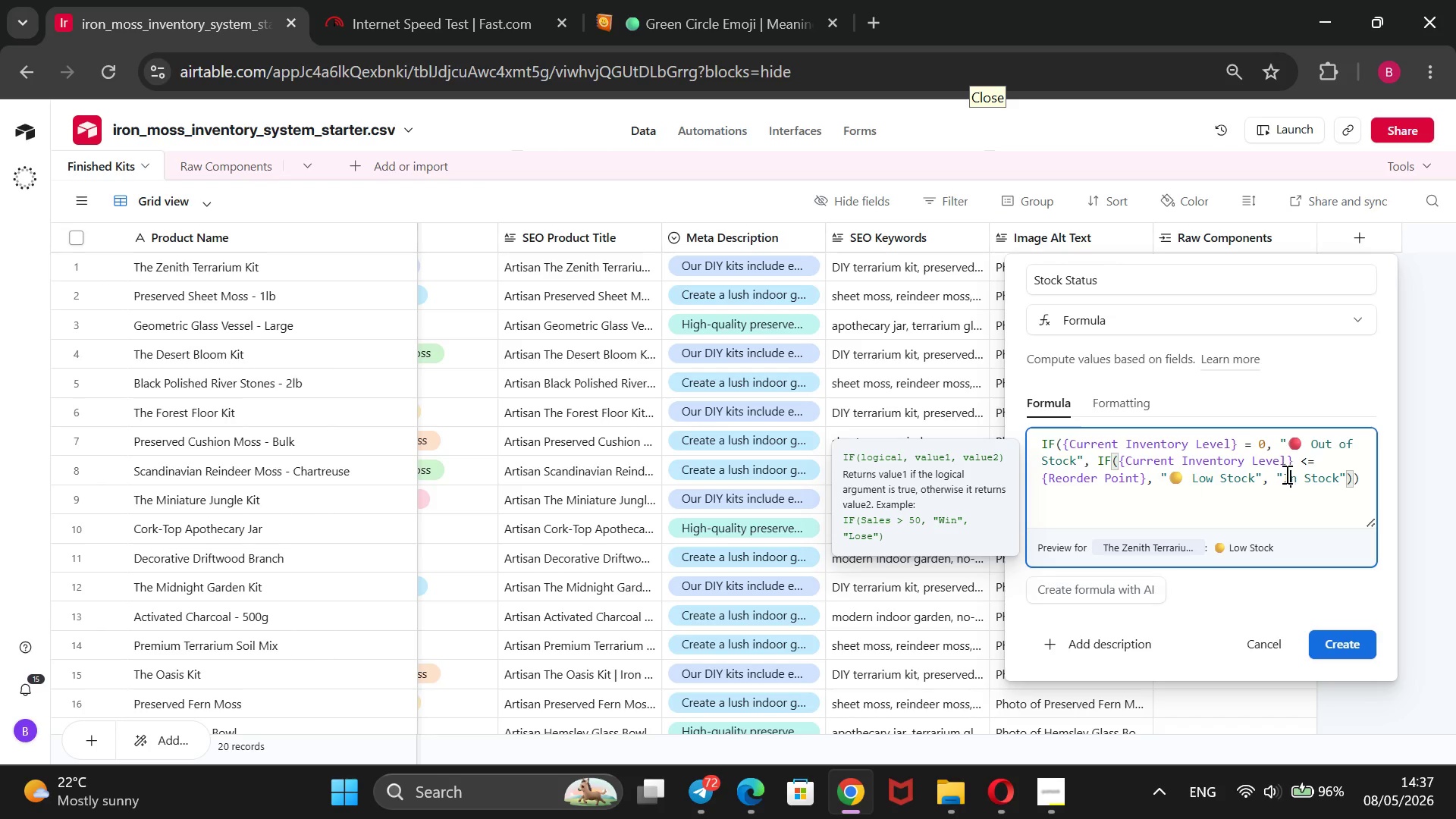 
left_click([1285, 474])
 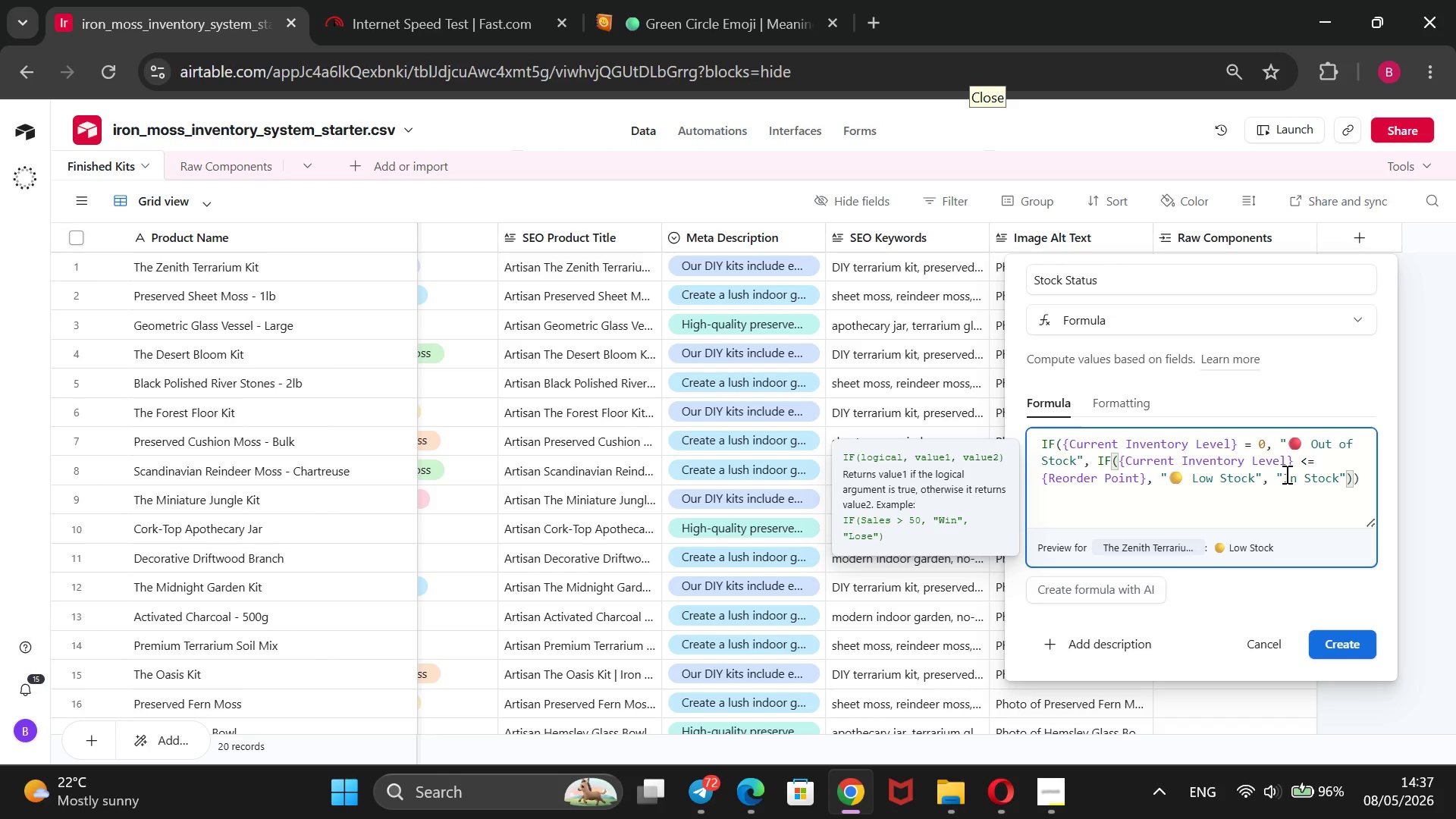 
key(Control+V)
 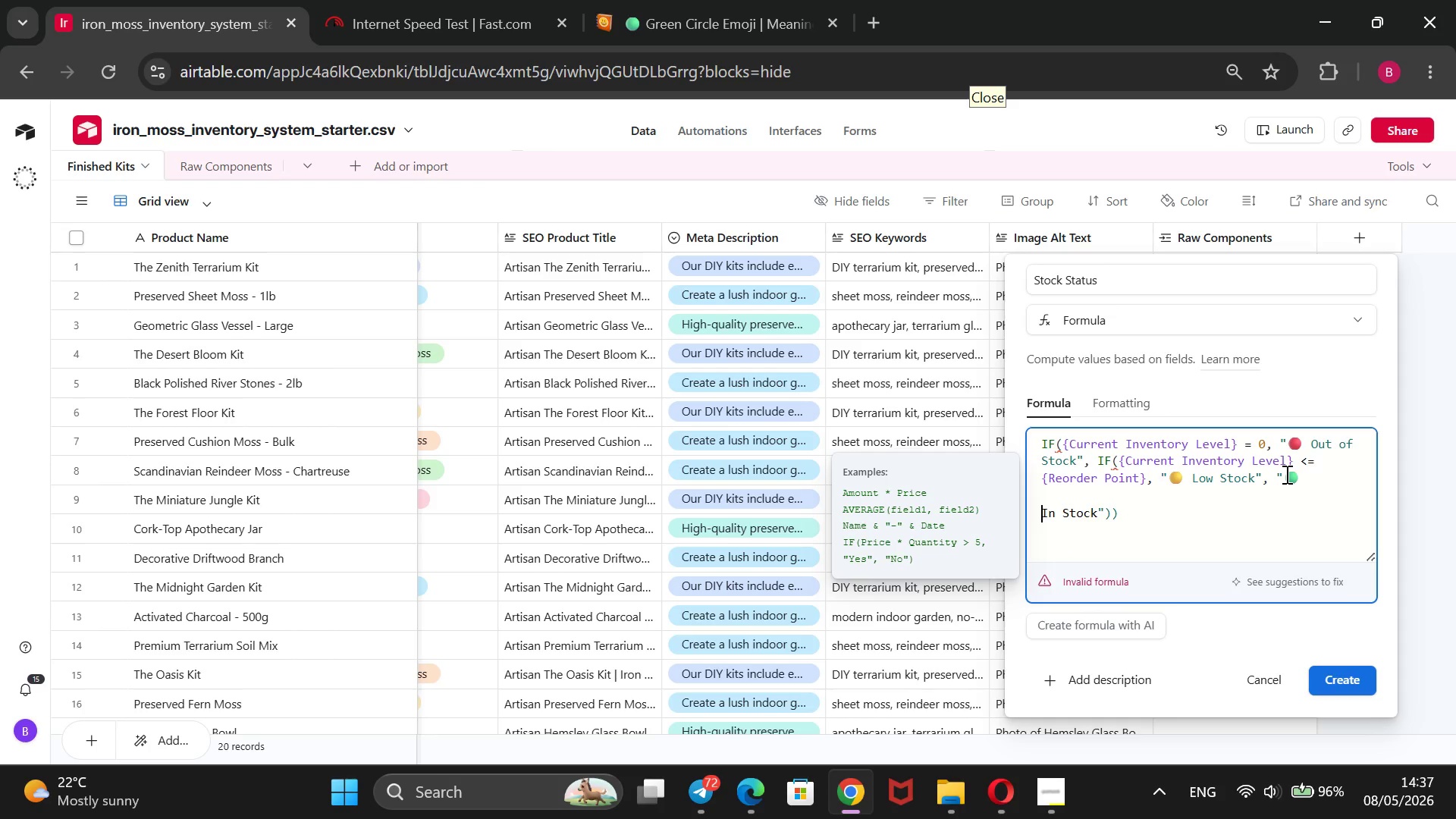 
key(Backspace)
 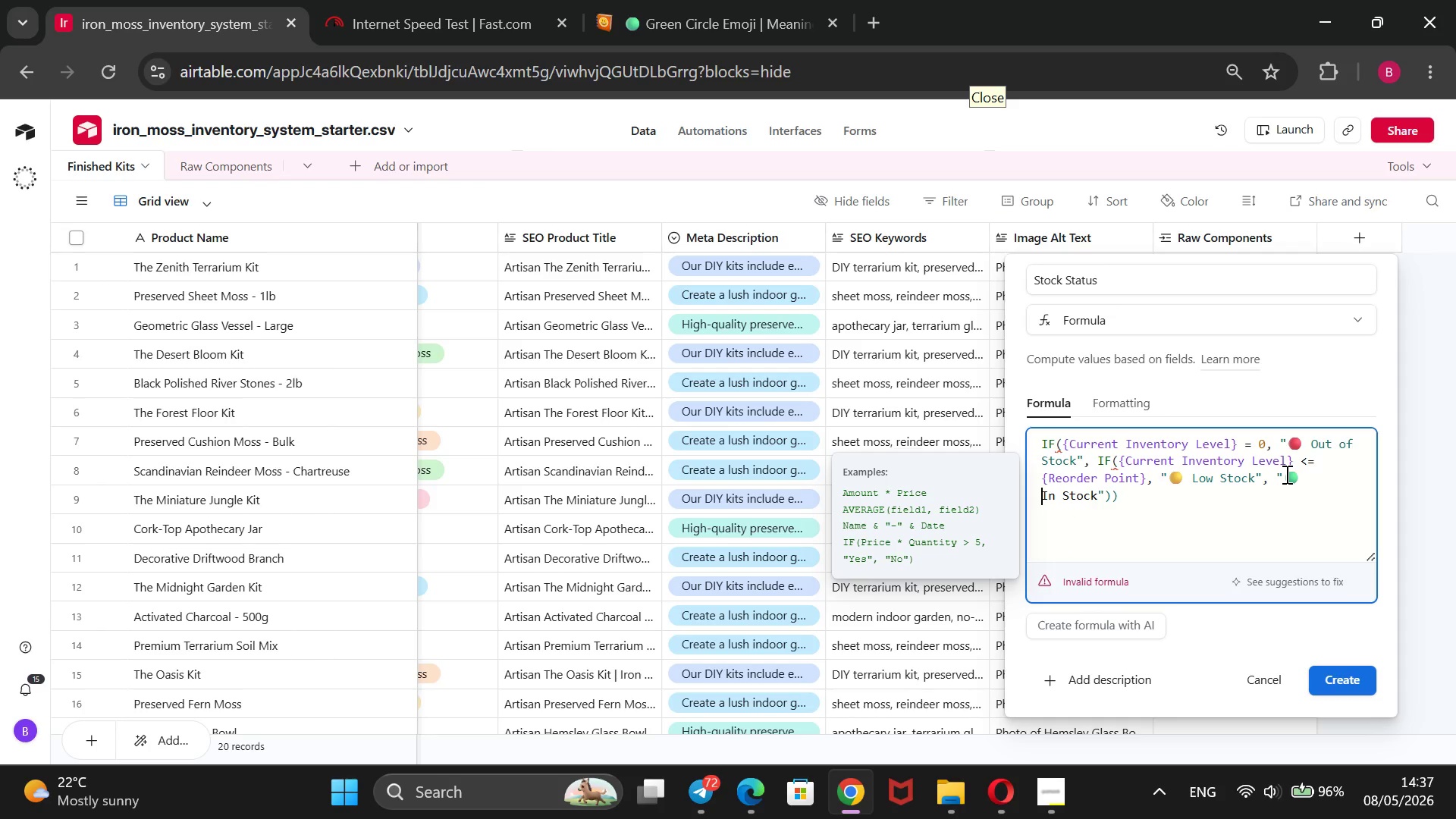 
key(Backspace)
 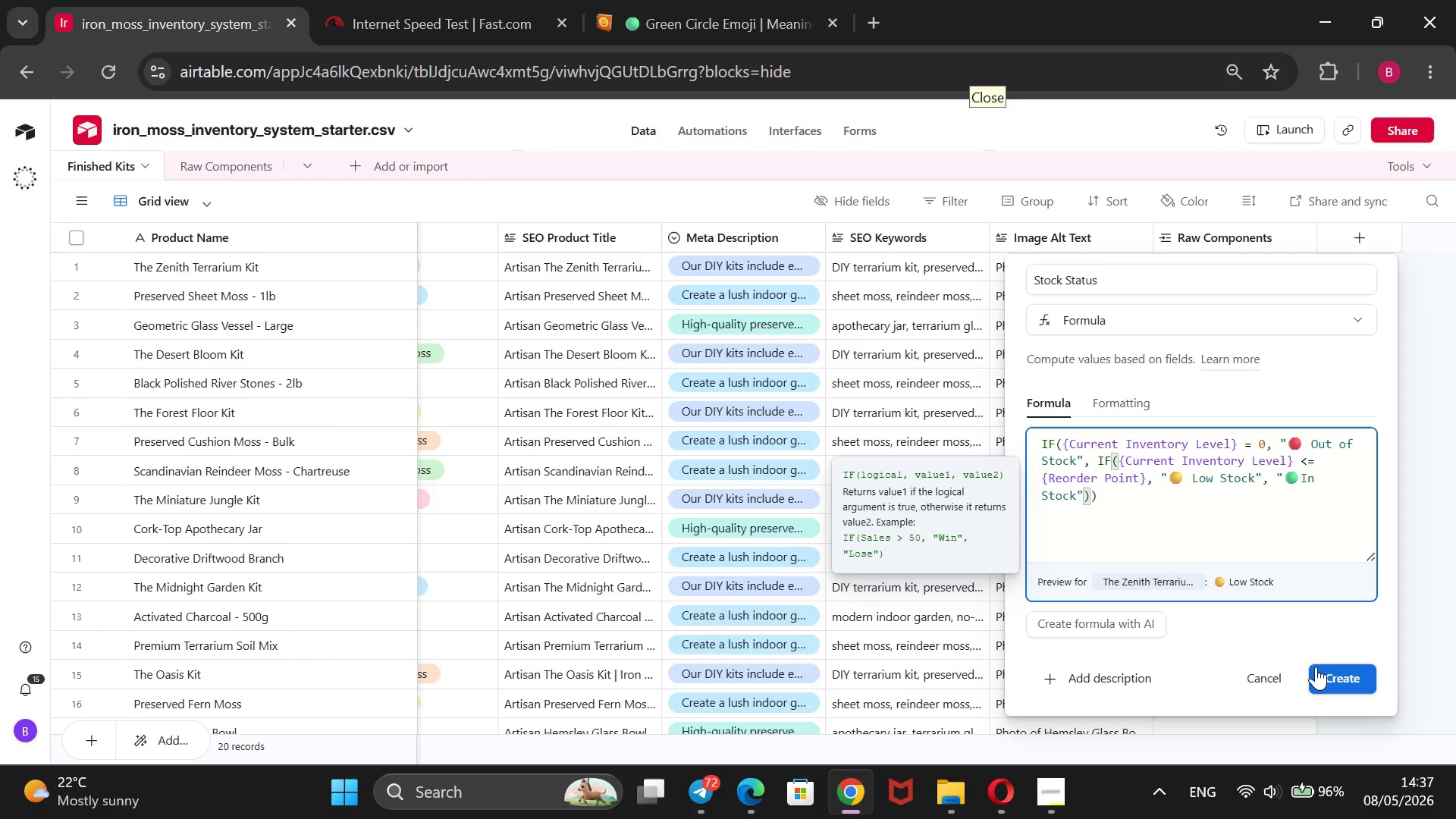 
left_click([1329, 675])
 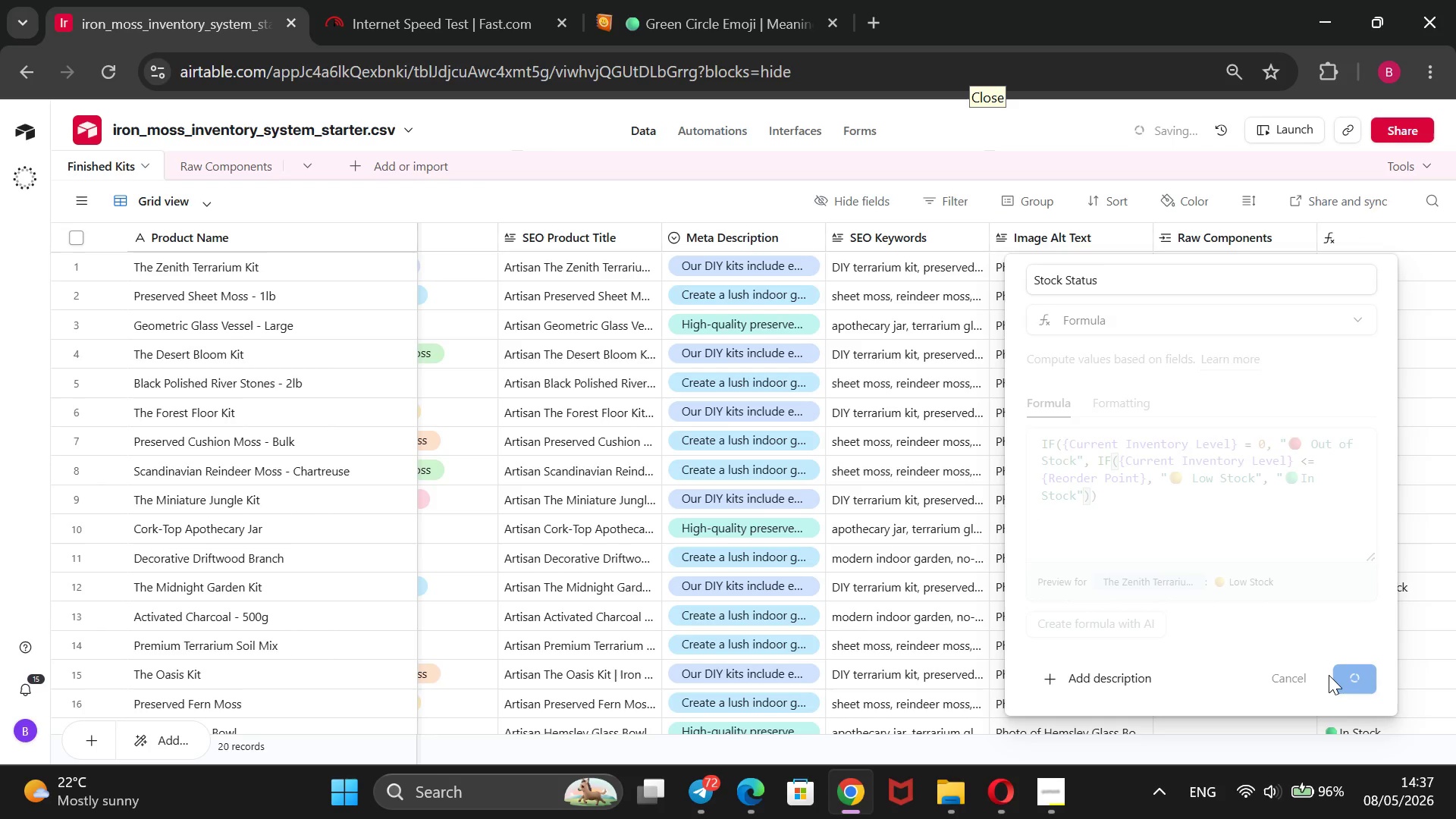 
wait(8.95)
 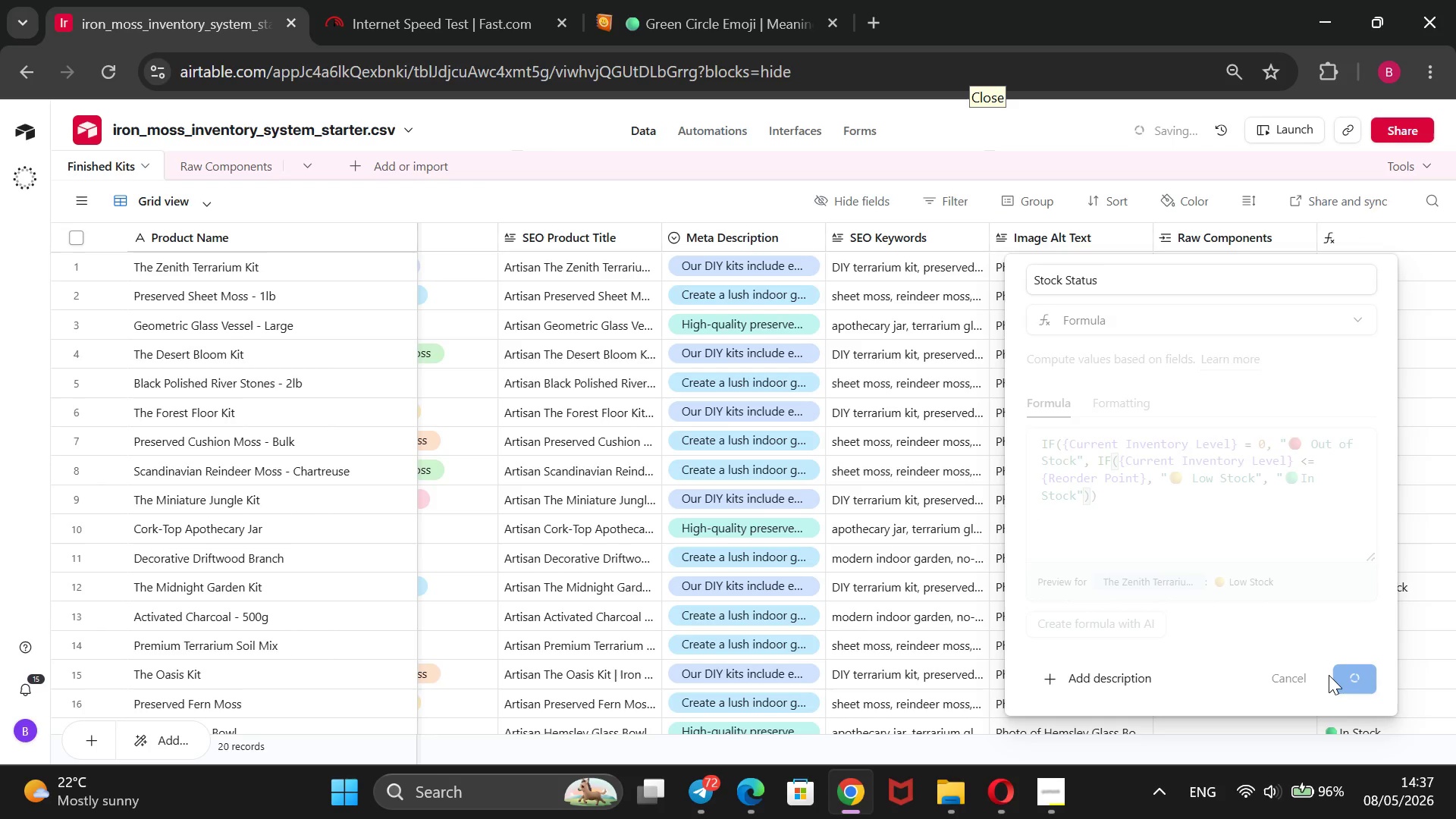 
scroll: coordinate [1354, 504], scroll_direction: down, amount: 2.0
 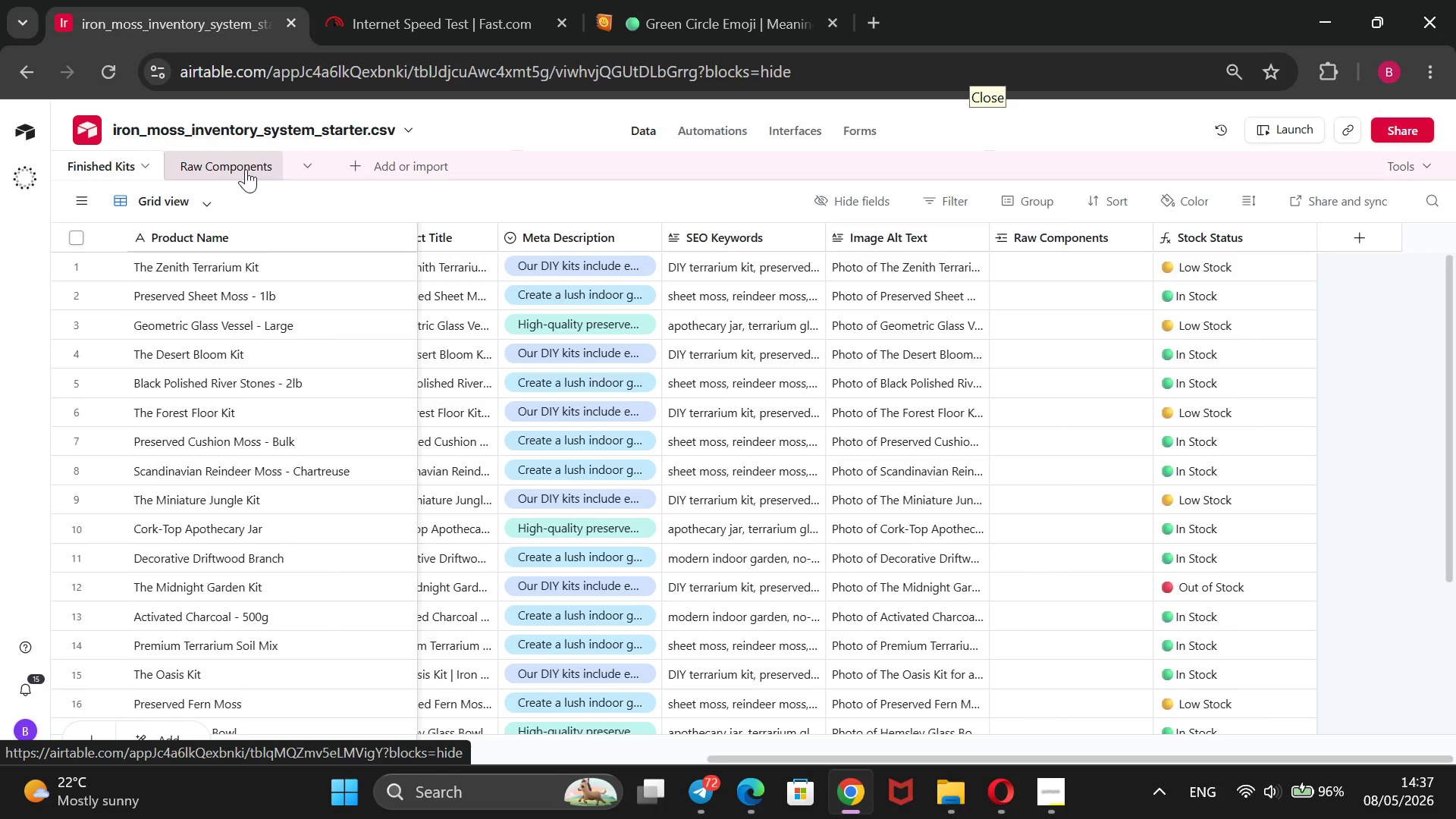 
wait(11.03)
 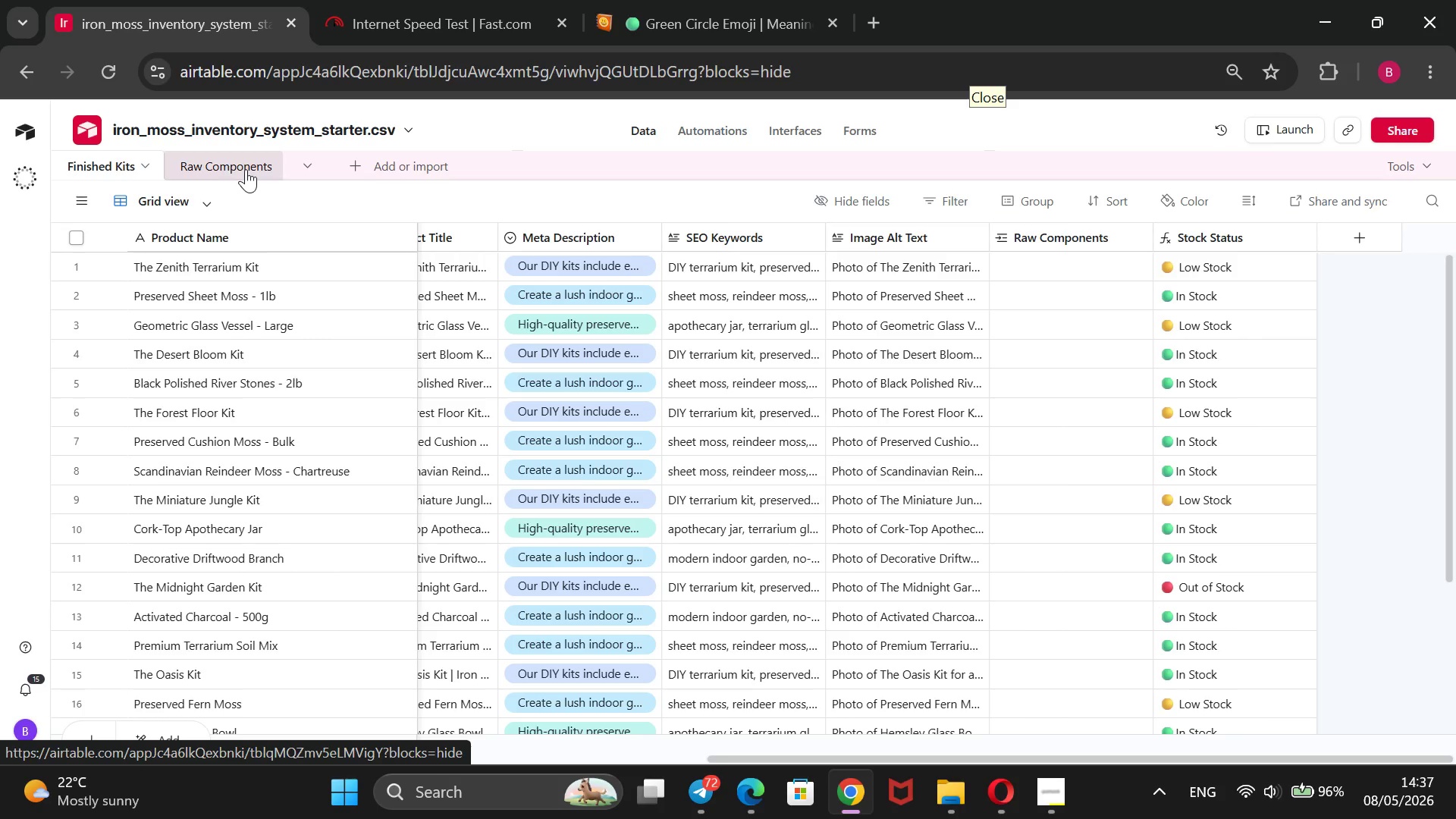 
left_click([246, 169])
 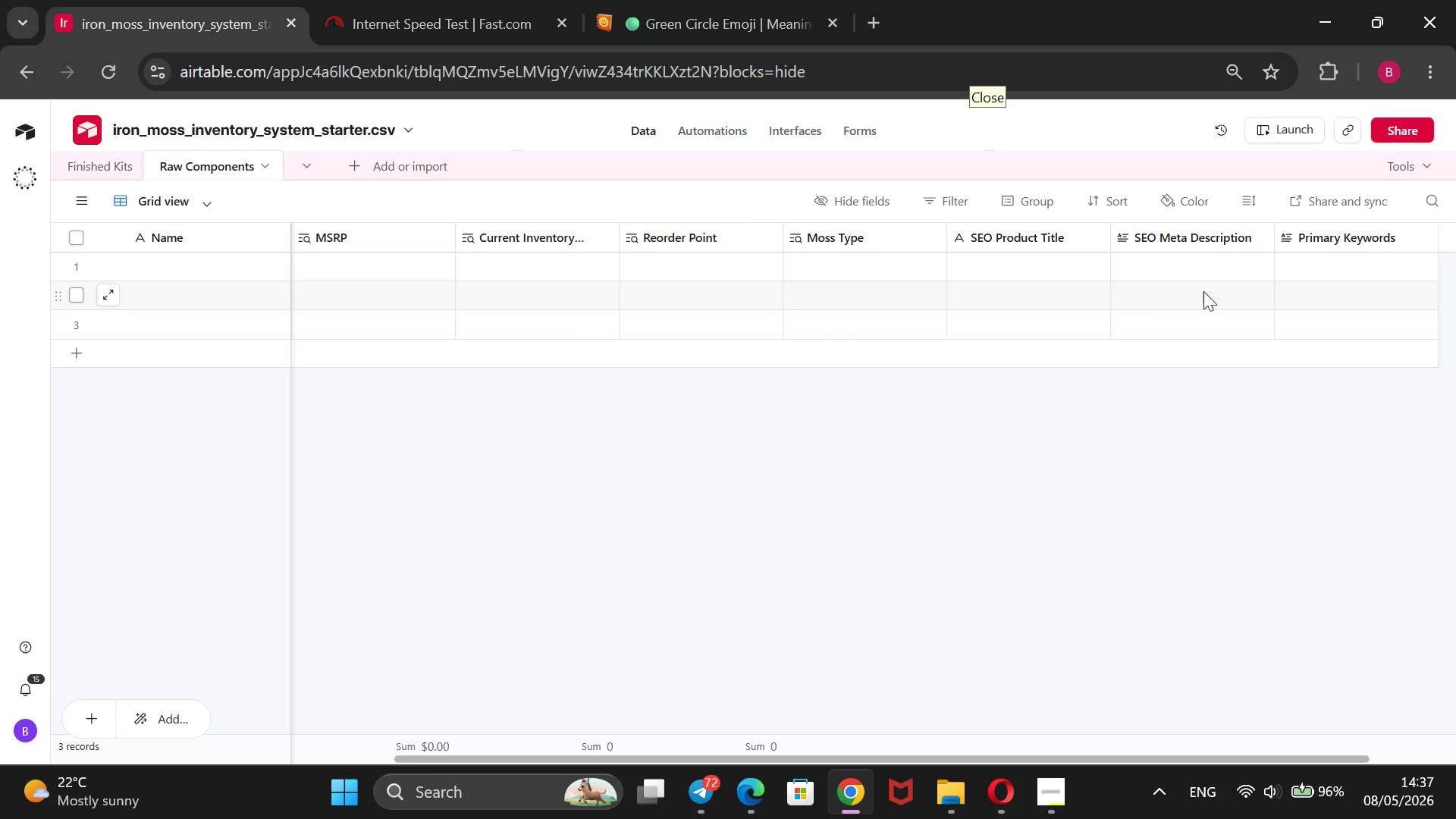 
wait(6.45)
 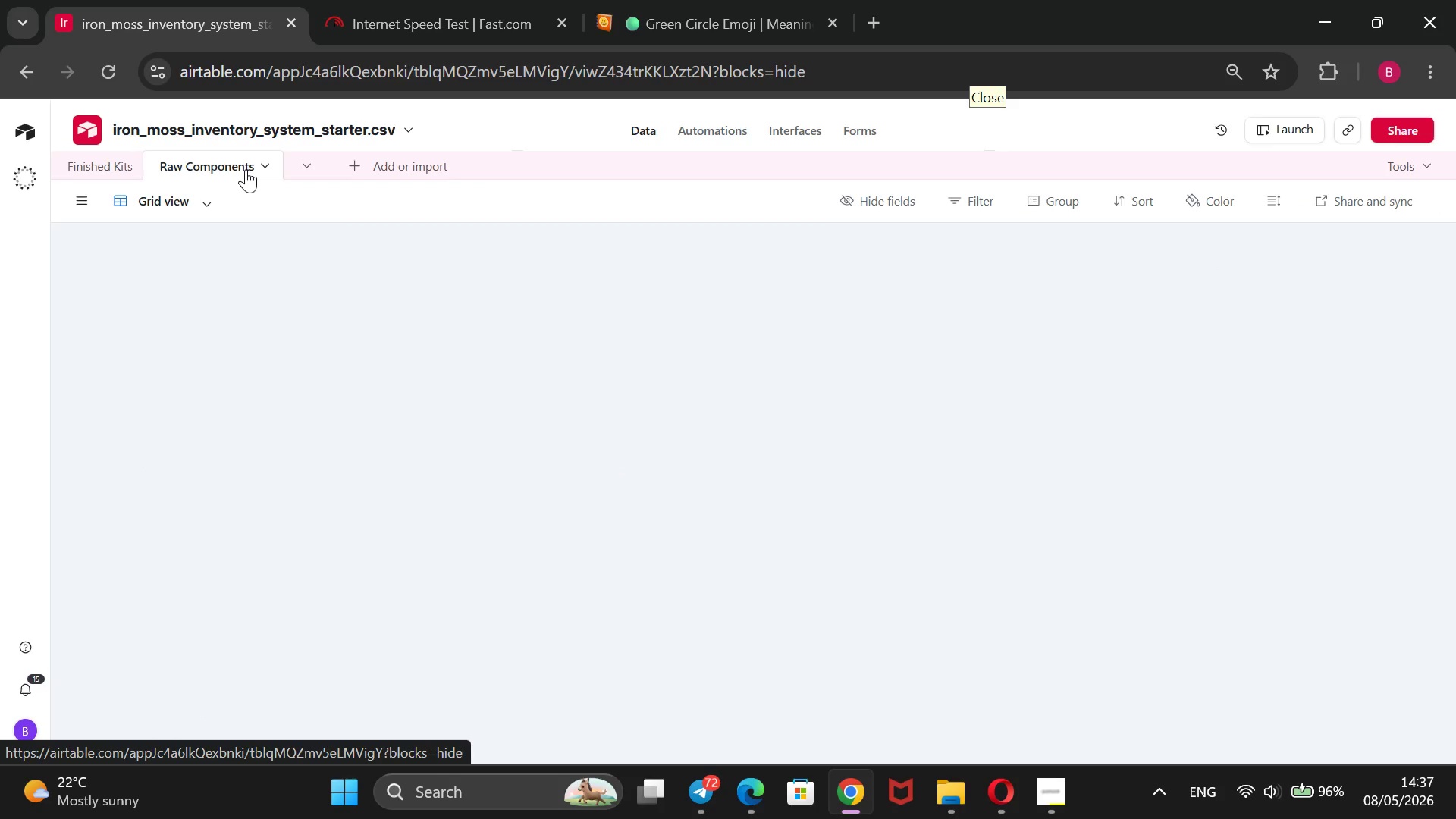 
scroll: coordinate [1210, 287], scroll_direction: down, amount: 2.0
 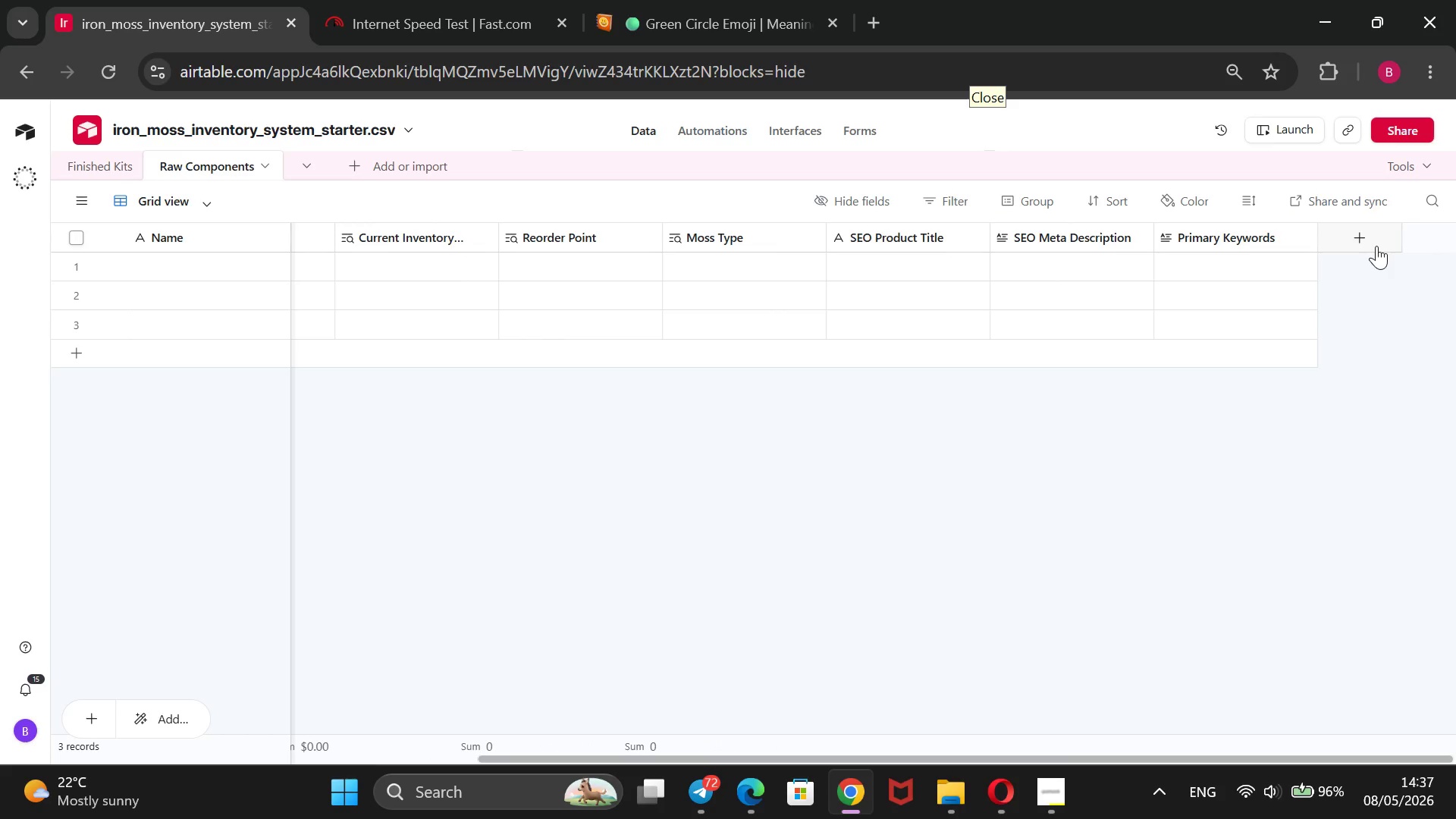 
left_click([1370, 244])
 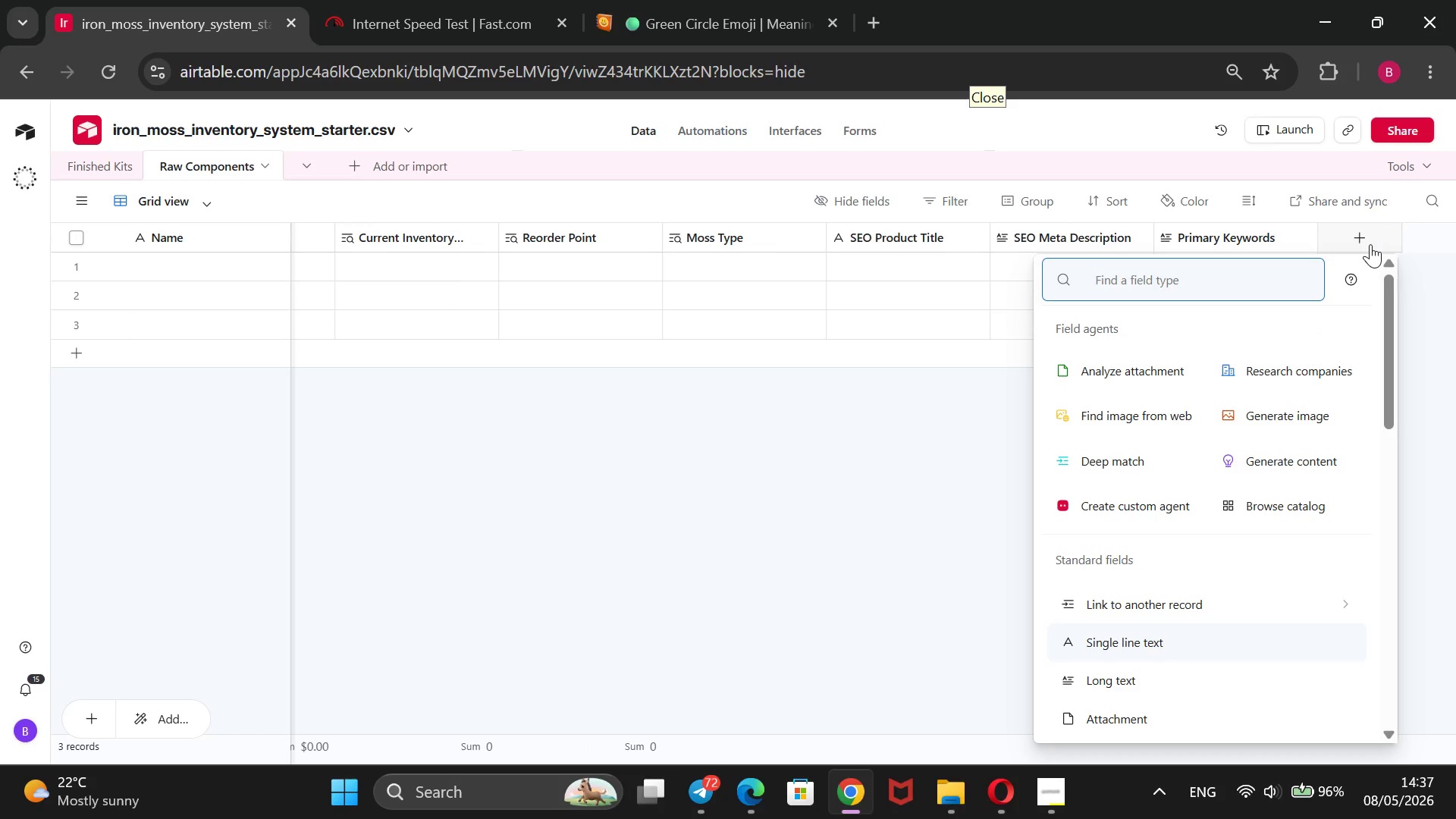 
scroll: coordinate [1138, 500], scroll_direction: down, amount: 7.0
 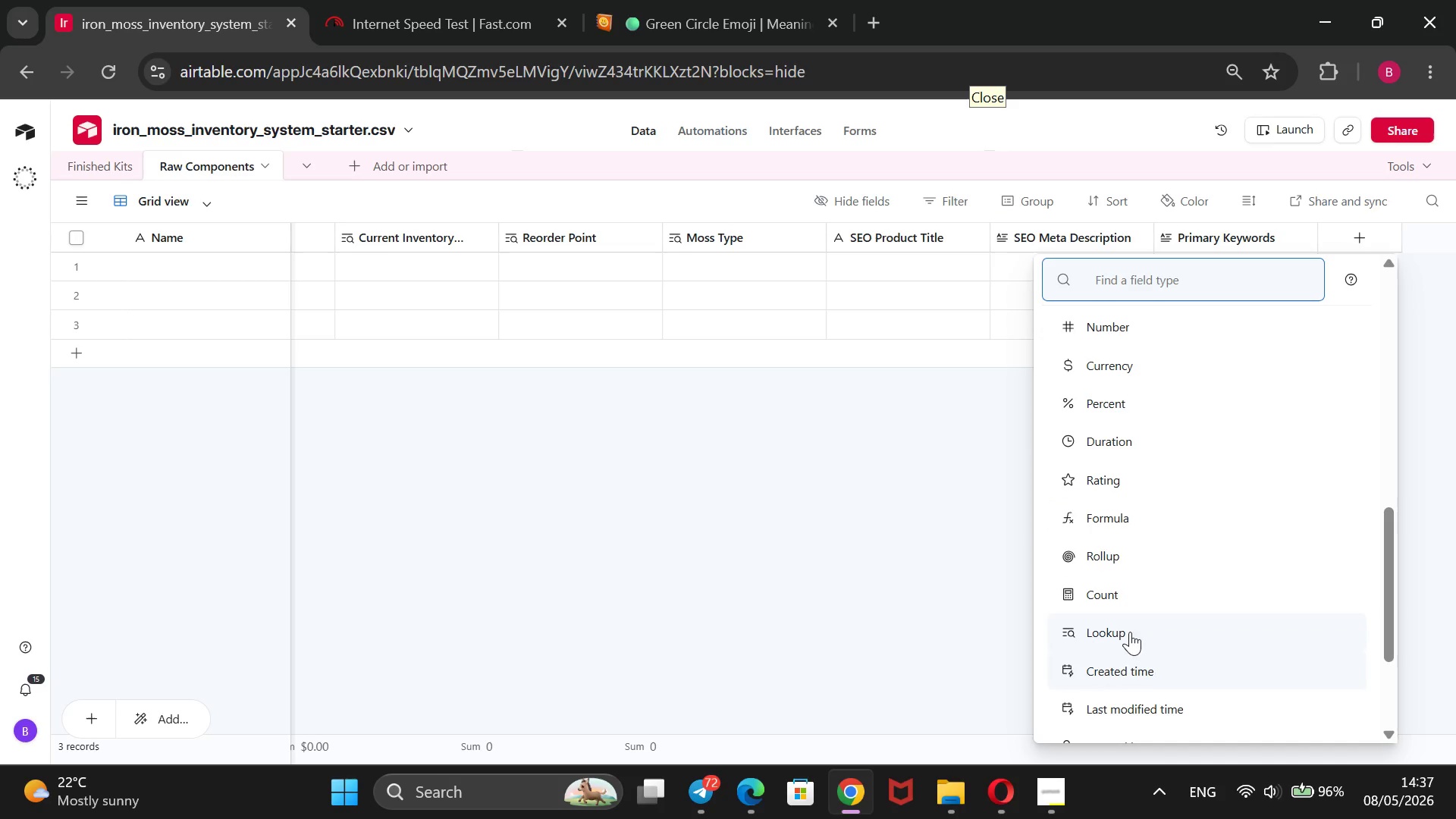 
left_click([1129, 623])
 